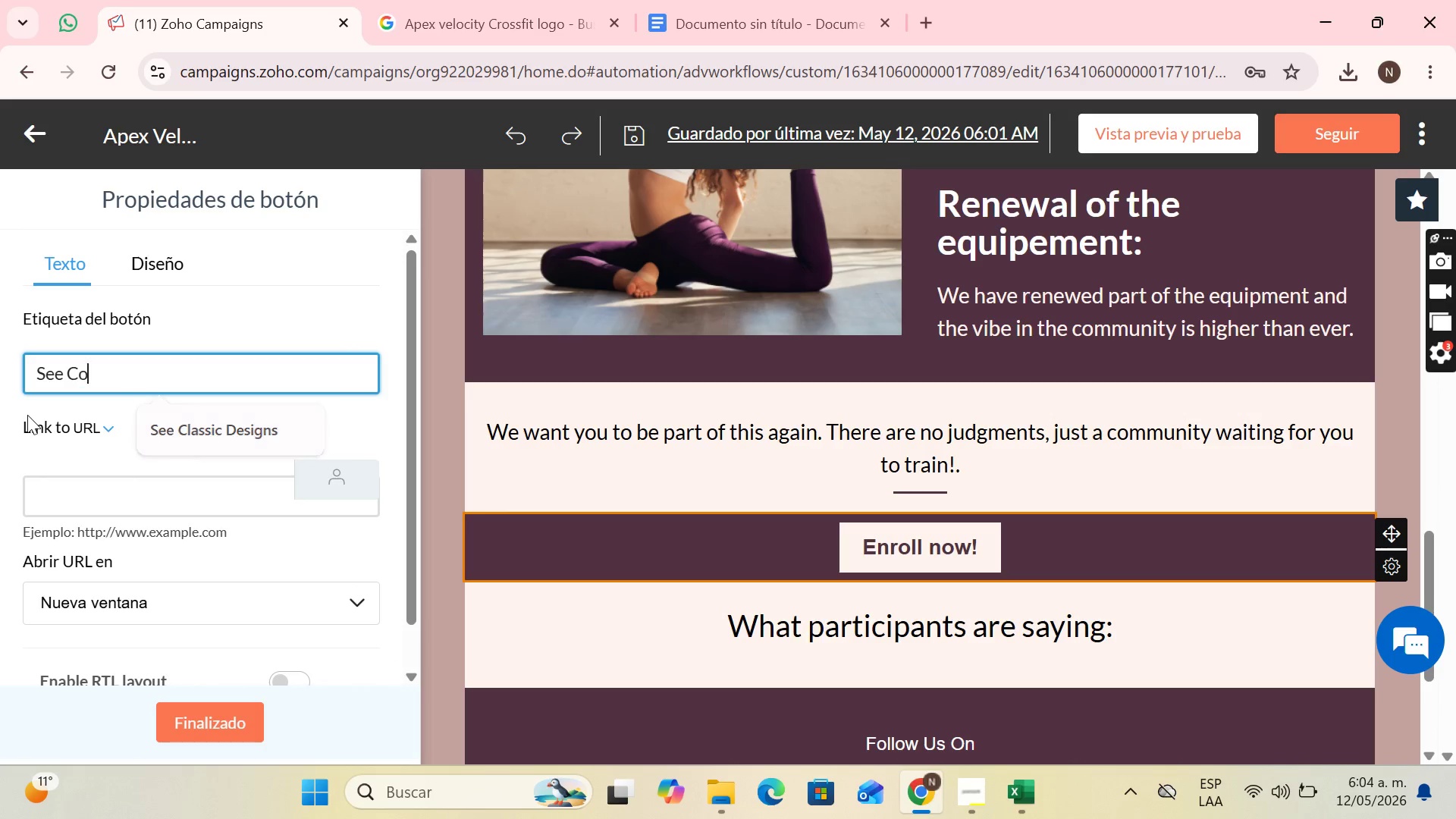 
type(ommunity Updates)
 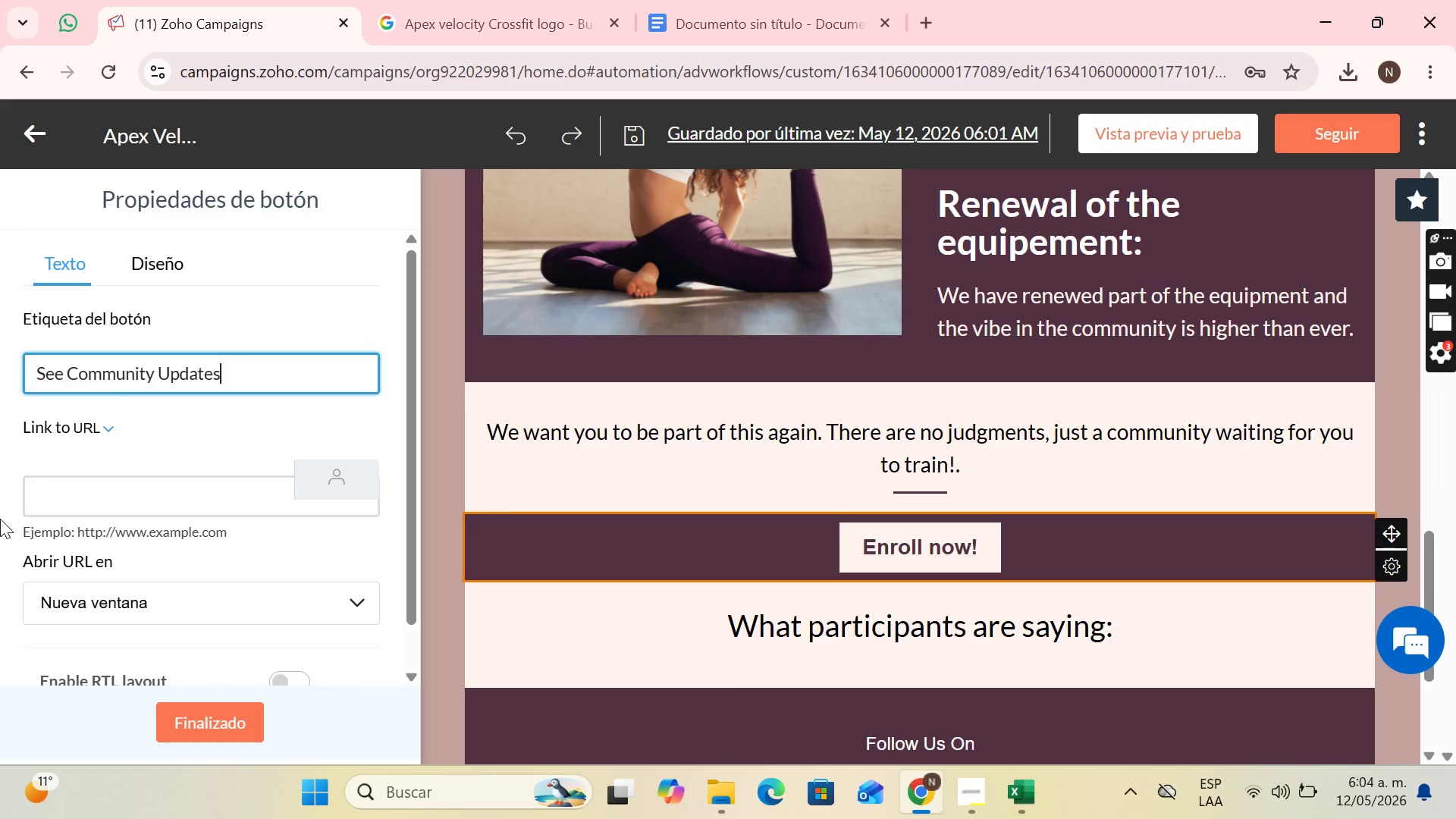 
left_click([217, 514])
 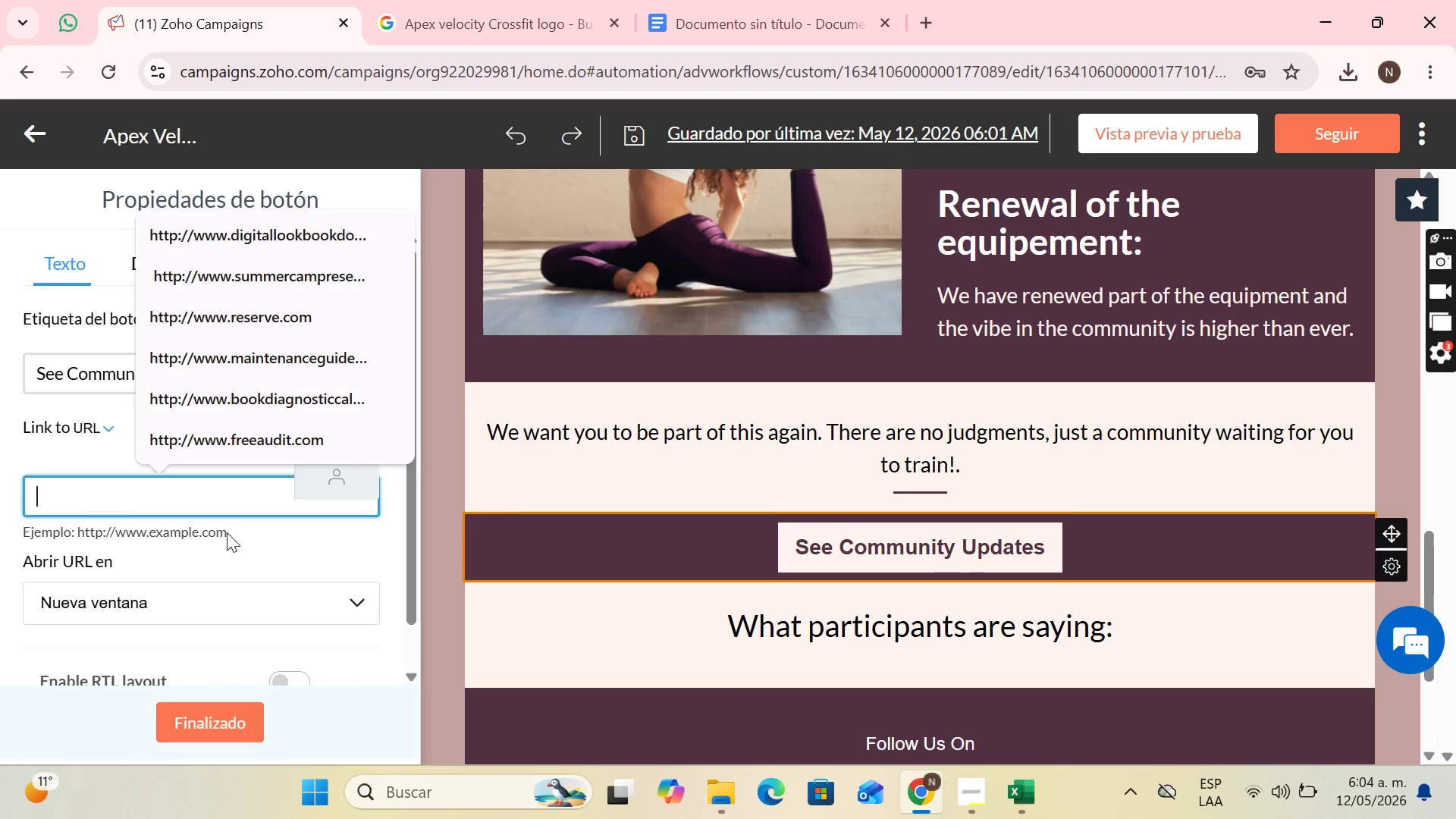 
left_click_drag(start_coordinate=[227, 532], to_coordinate=[171, 541])
 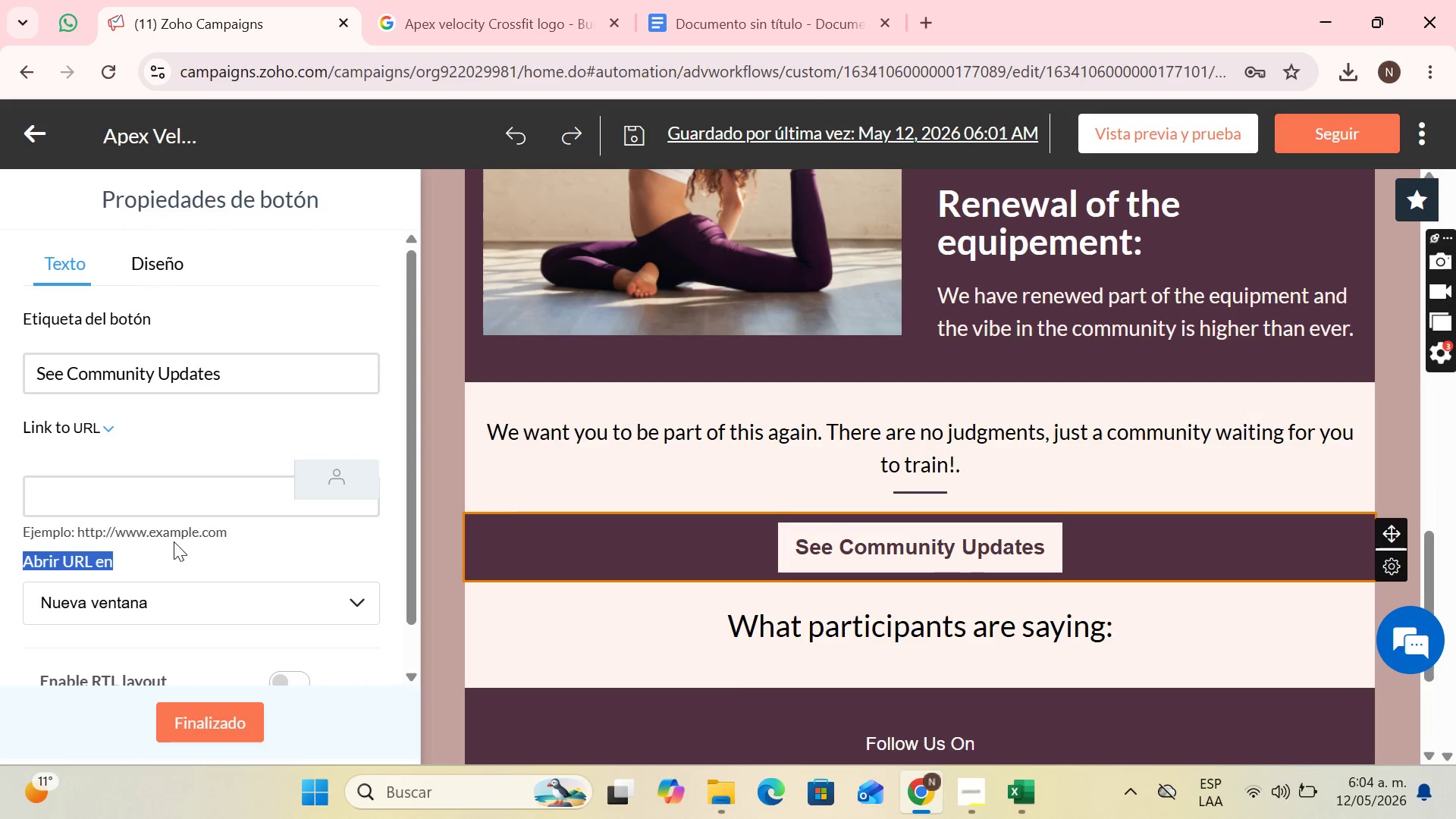 
double_click([171, 541])
 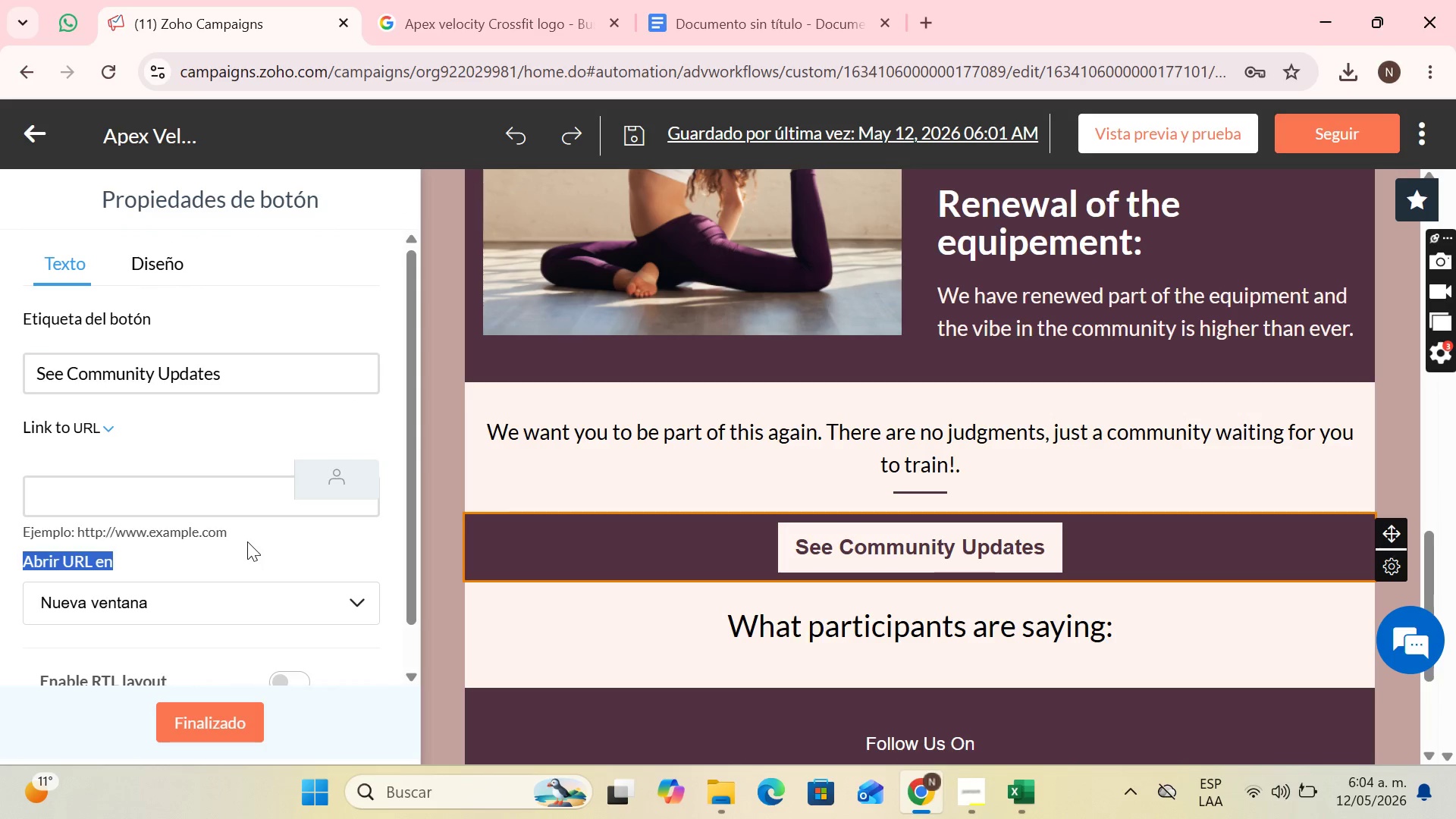 
triple_click([247, 541])
 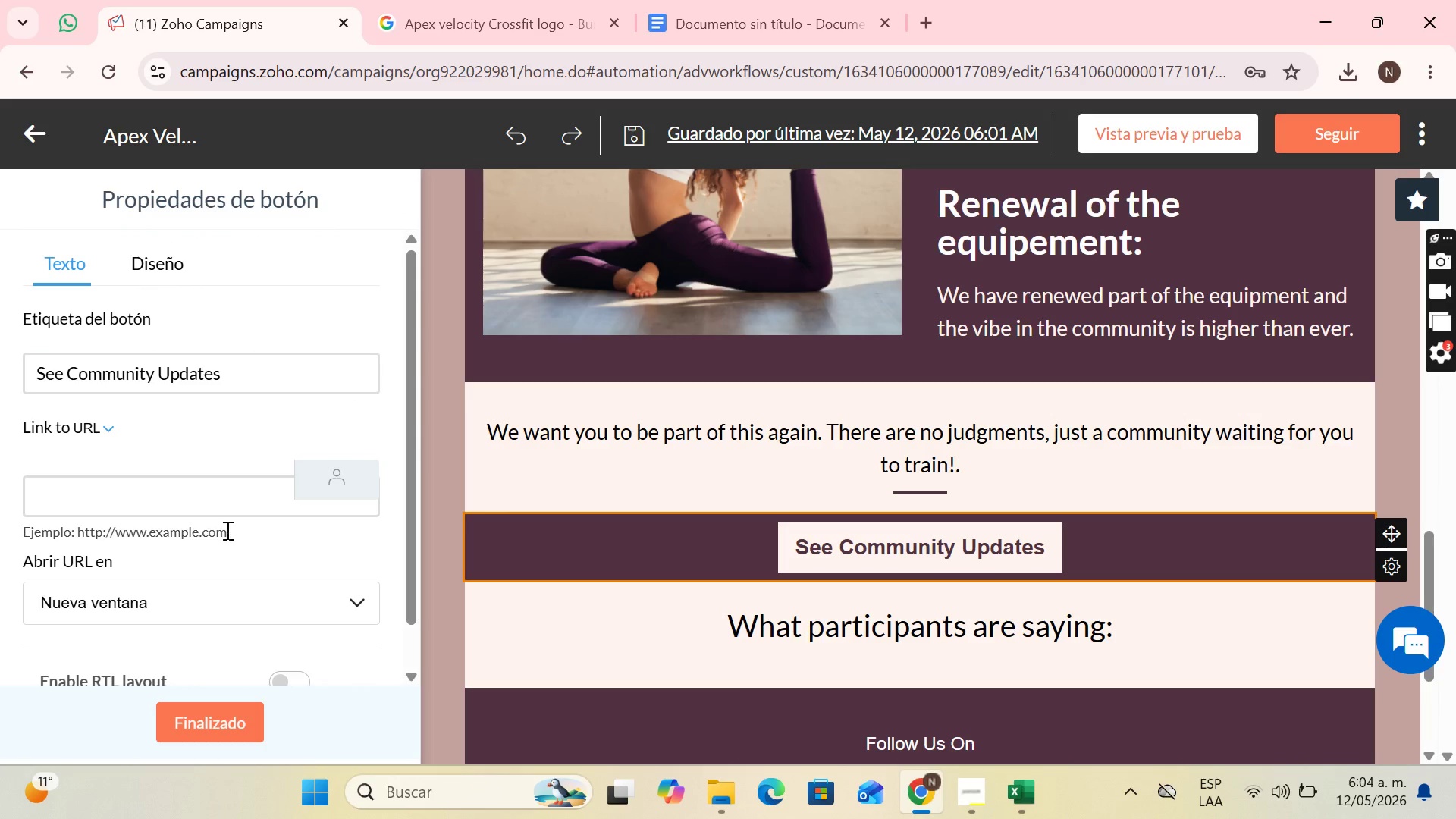 
left_click_drag(start_coordinate=[226, 530], to_coordinate=[80, 528])
 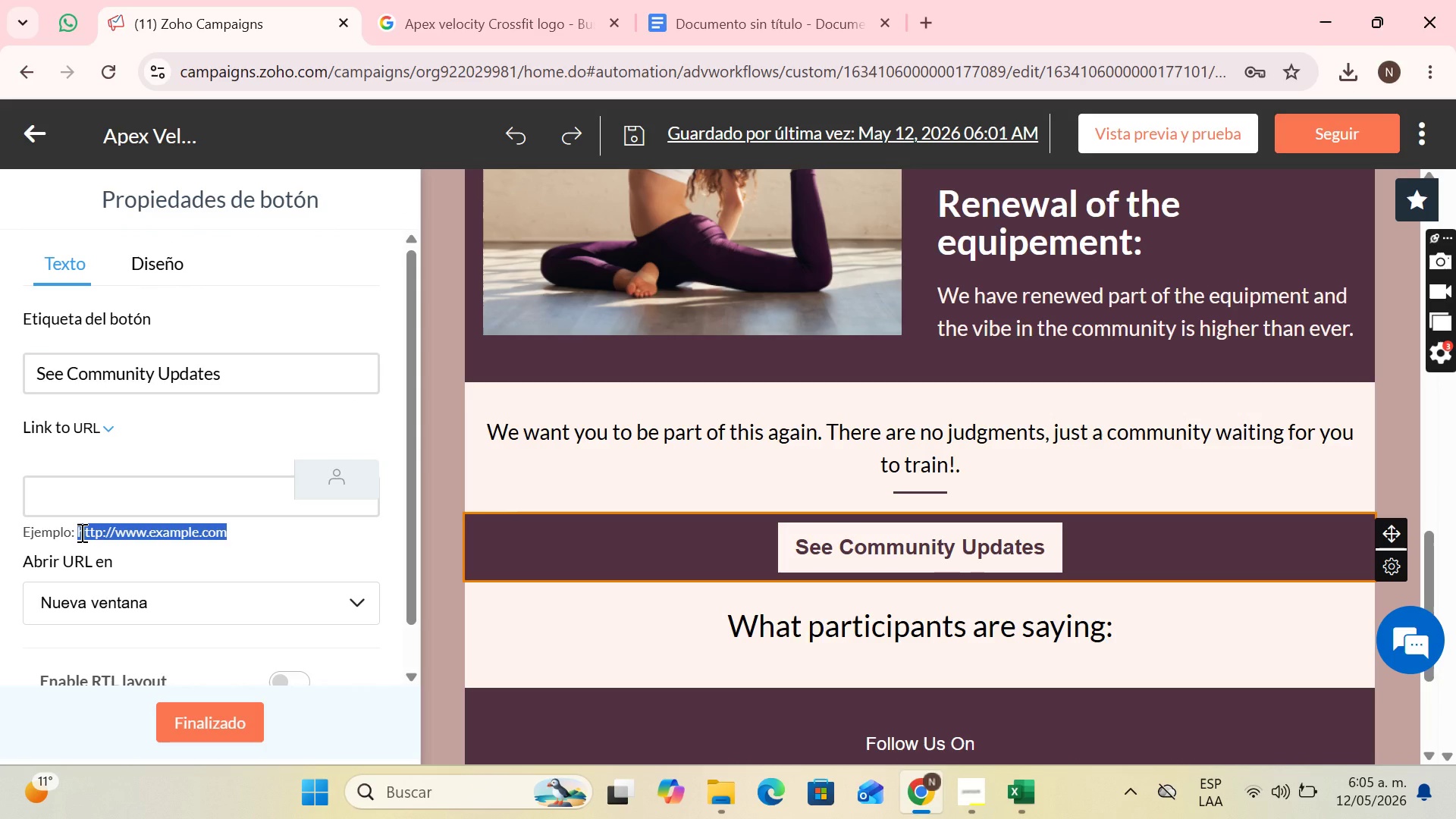 
key(Control+C)
 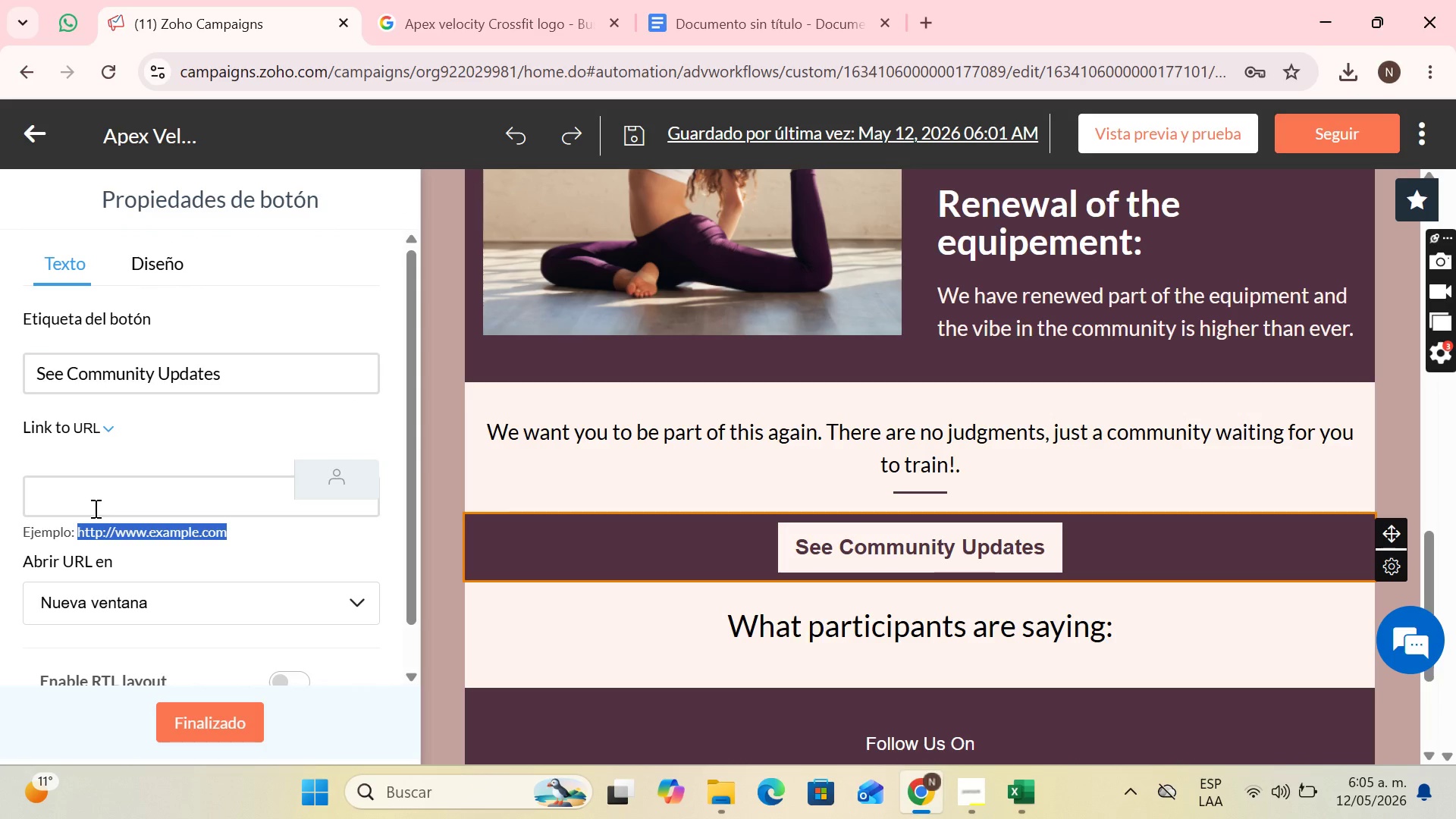 
left_click([94, 508])
 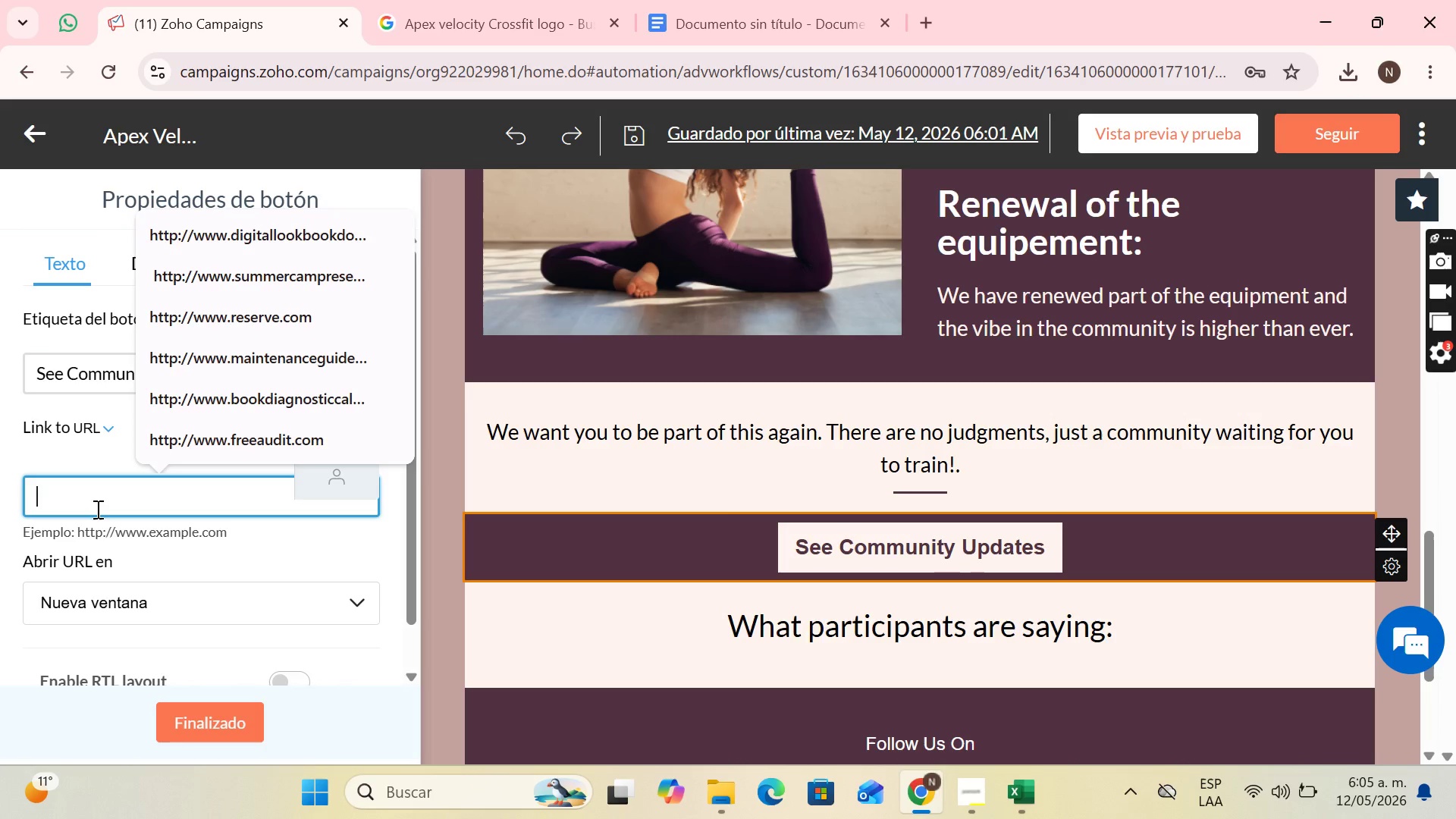 
key(Control+V)
 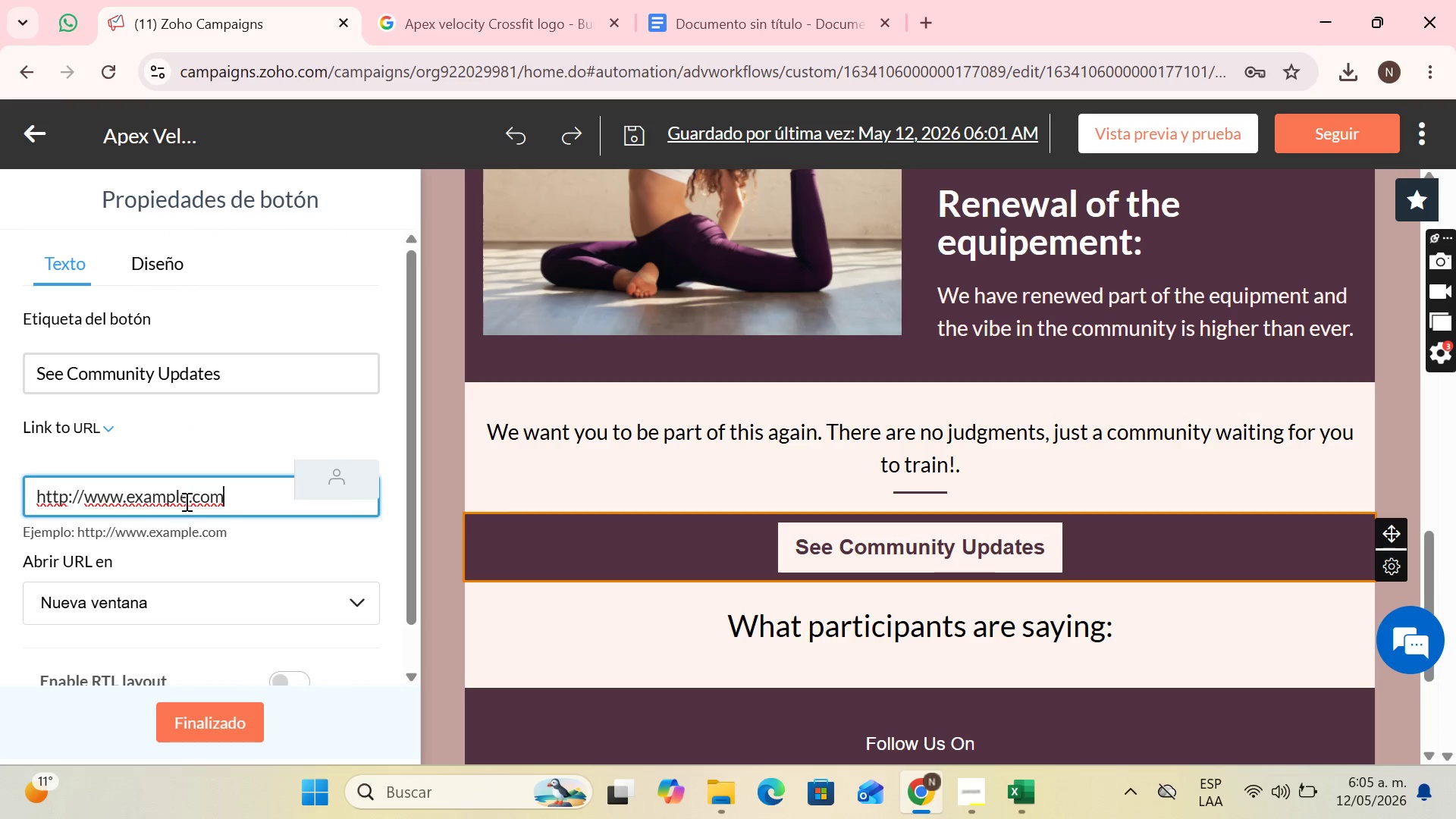 
left_click([187, 497])
 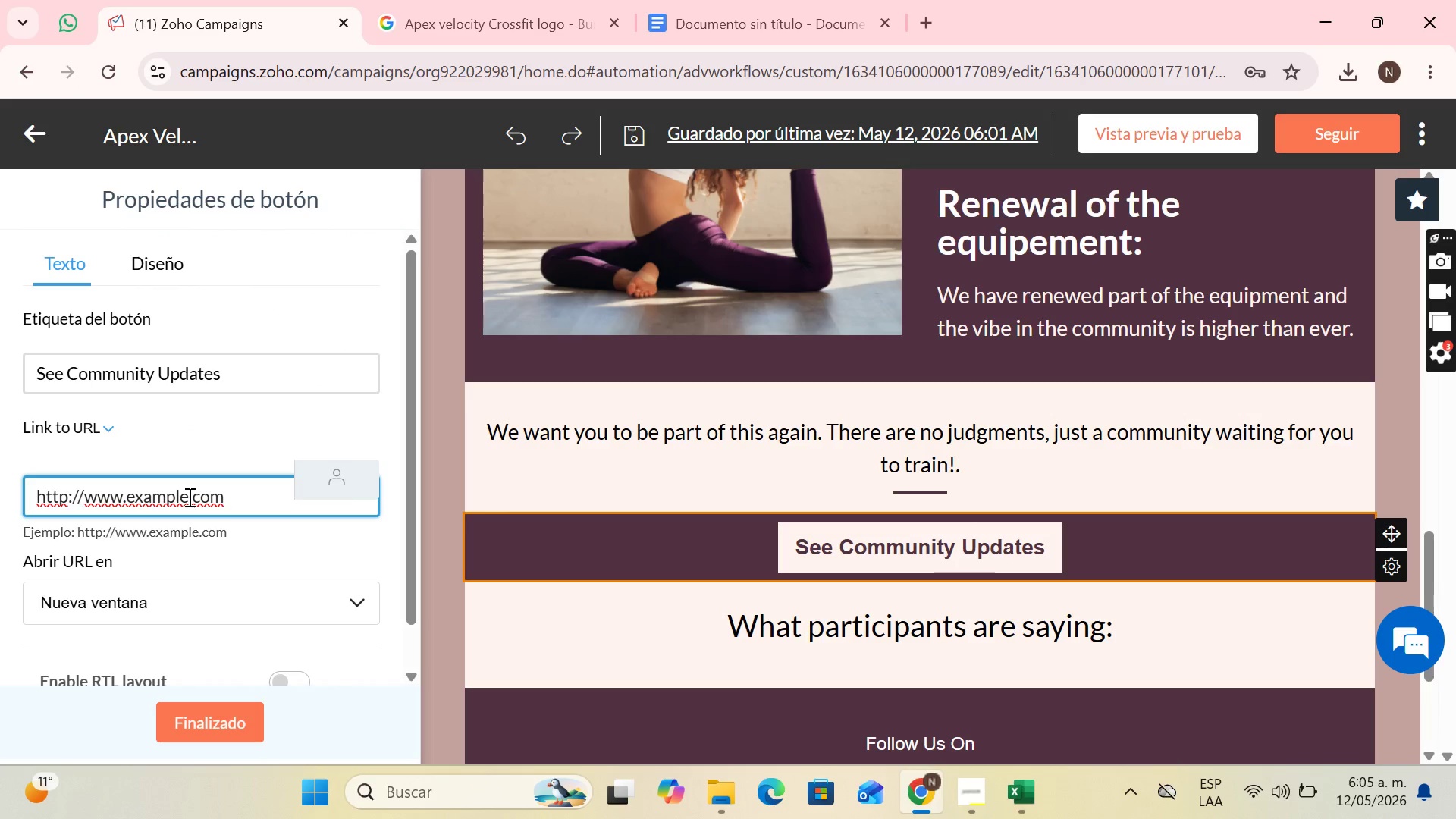 
key(Backspace)
key(Backspace)
key(Backspace)
key(Backspace)
key(Backspace)
key(Backspace)
key(Backspace)
type(Co)
key(Backspace)
key(Backspace)
type(community )
key(Backspace)
type(updtes)
 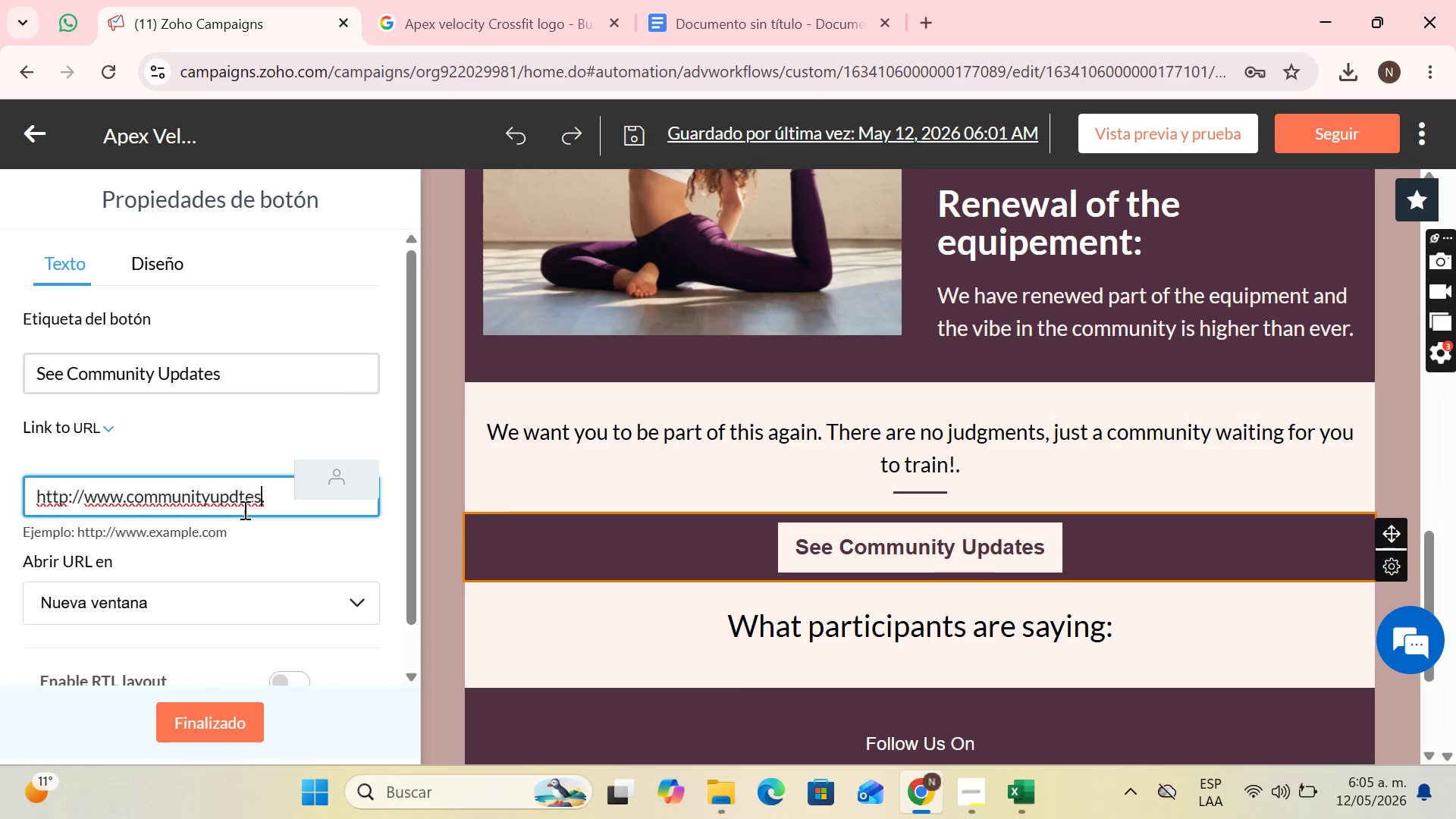 
left_click([240, 507])
 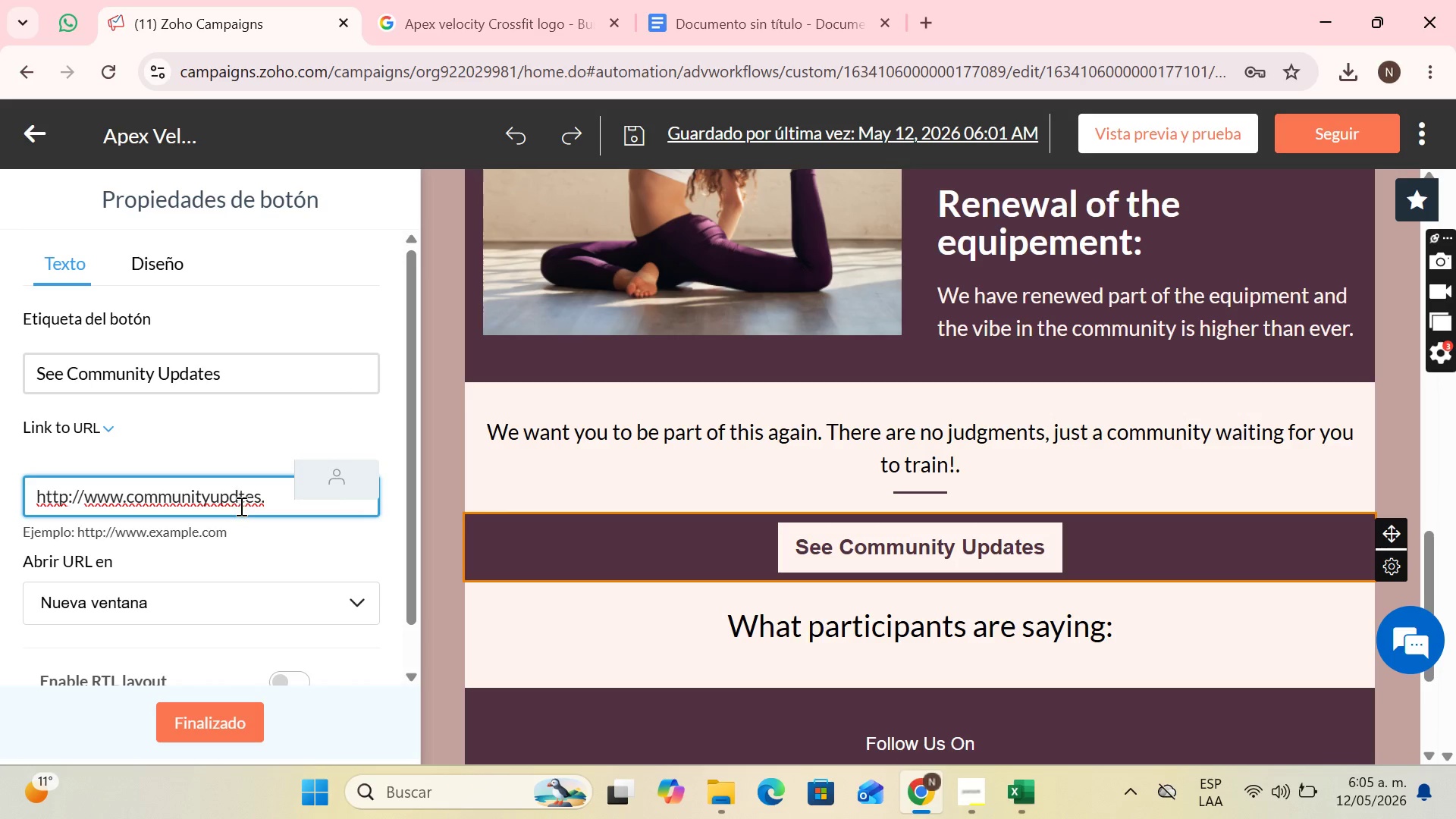 
key(A)
 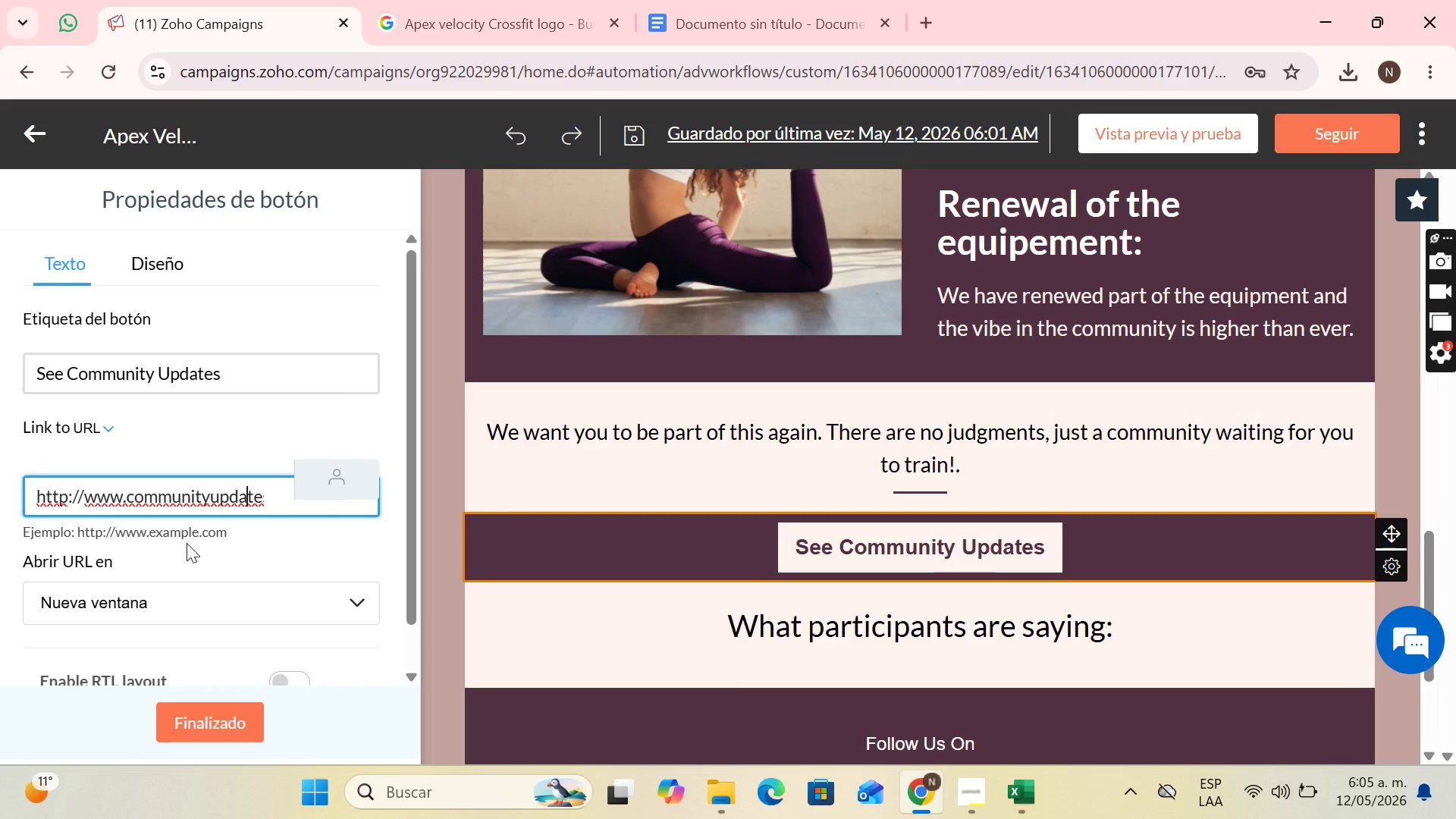 
scroll: coordinate [209, 620], scroll_direction: down, amount: 2.0
 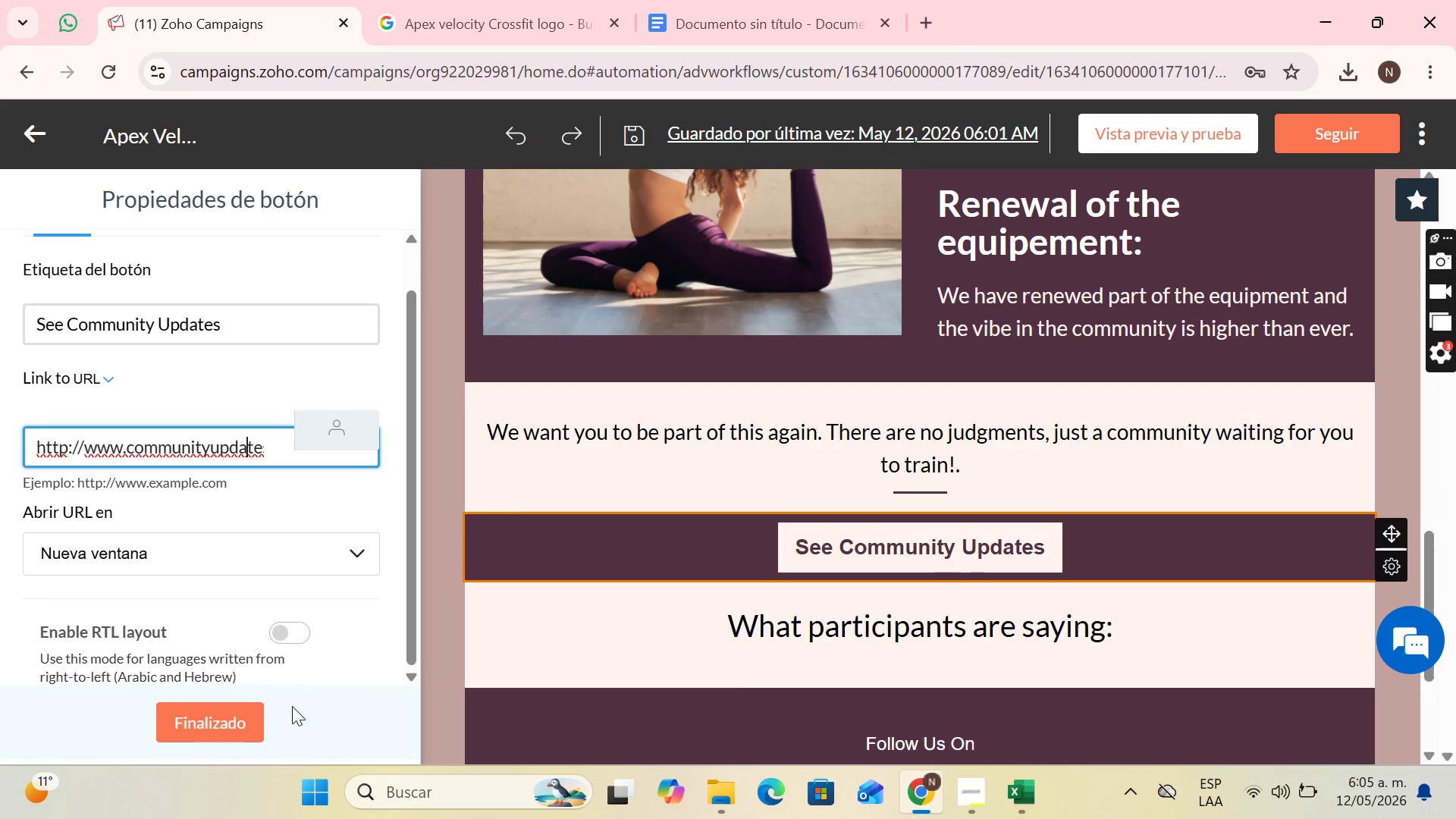 
left_click([222, 725])
 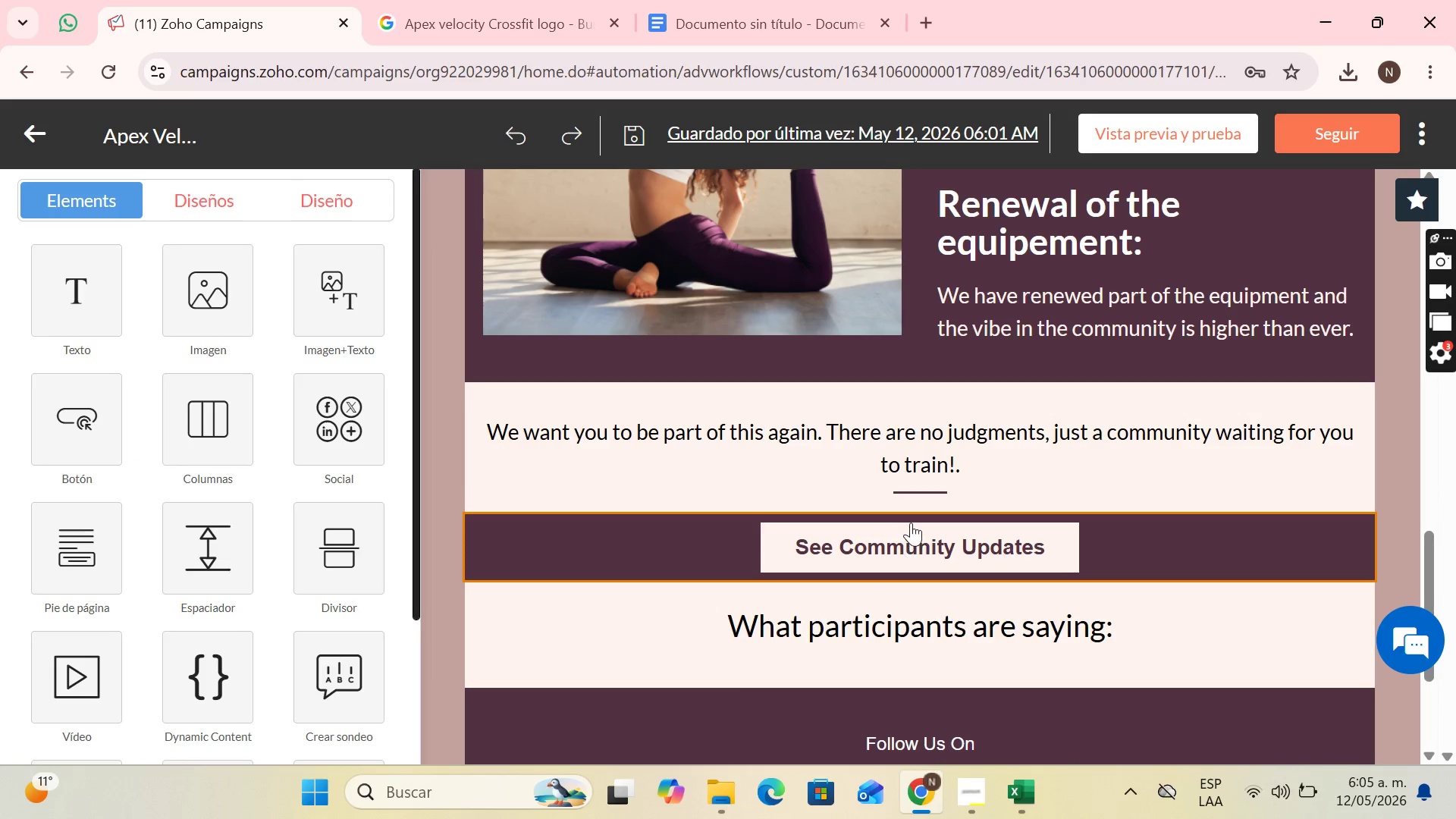 
left_click([911, 522])
 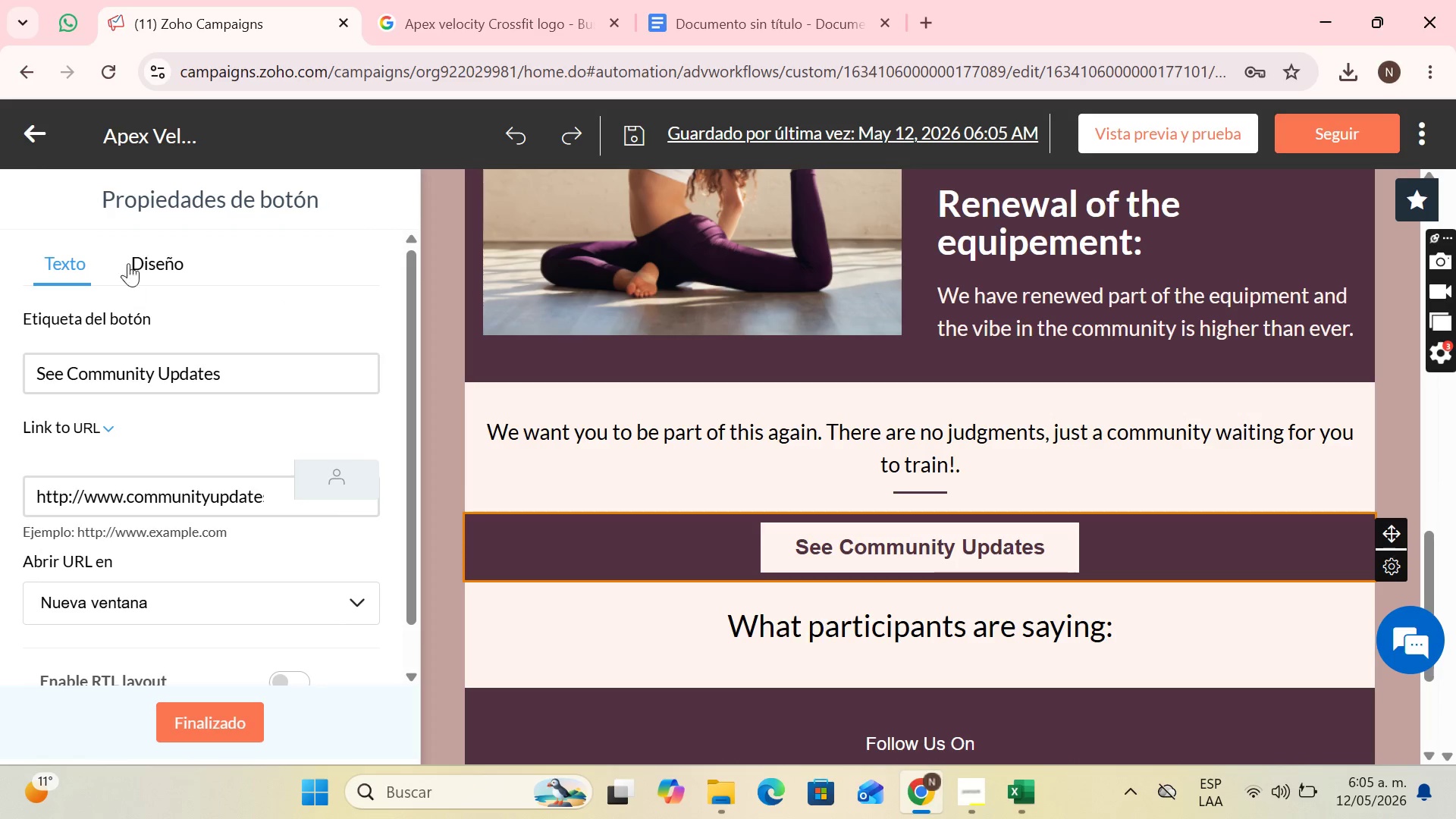 
left_click([143, 262])
 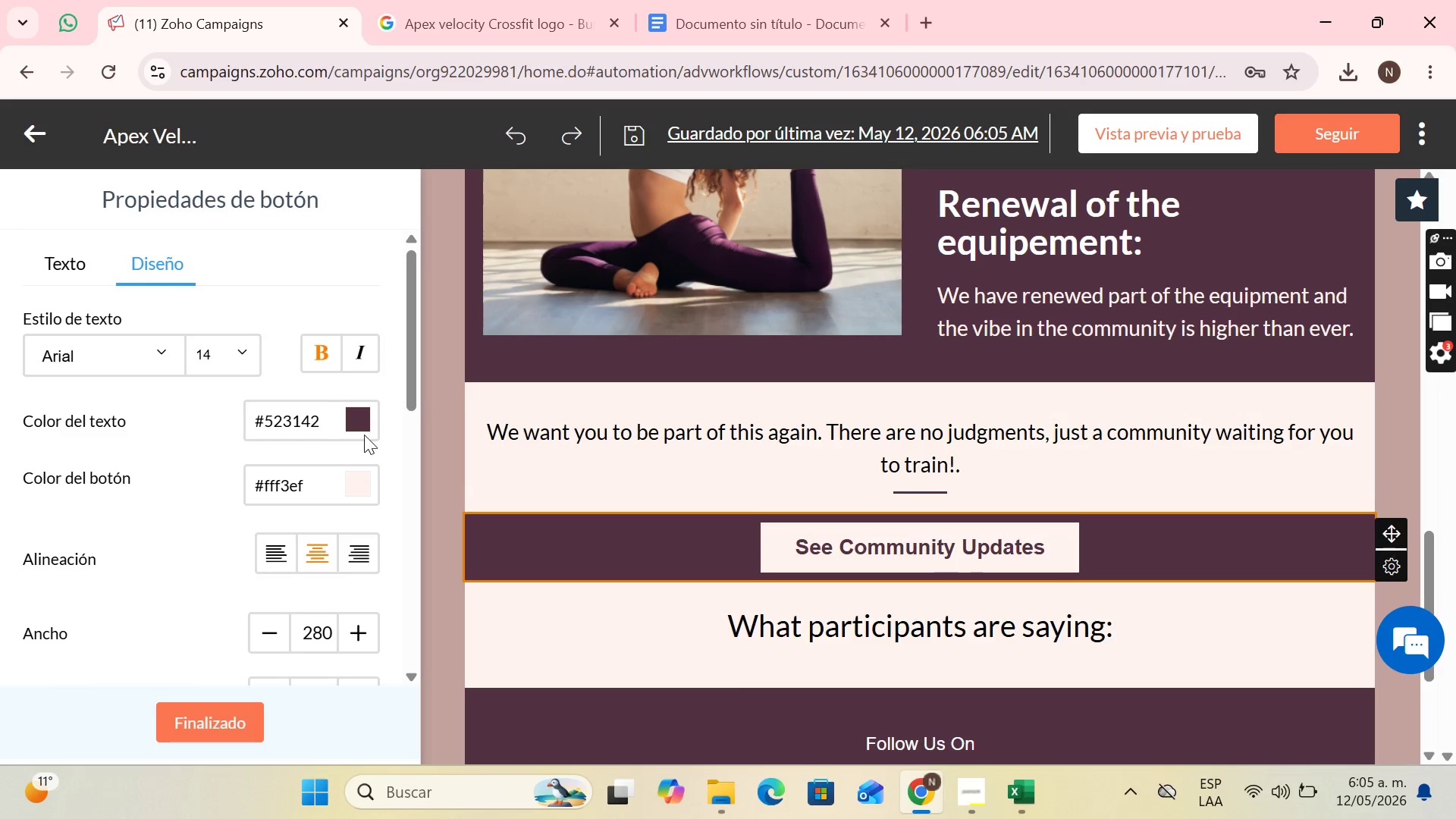 
left_click([1015, 211])
 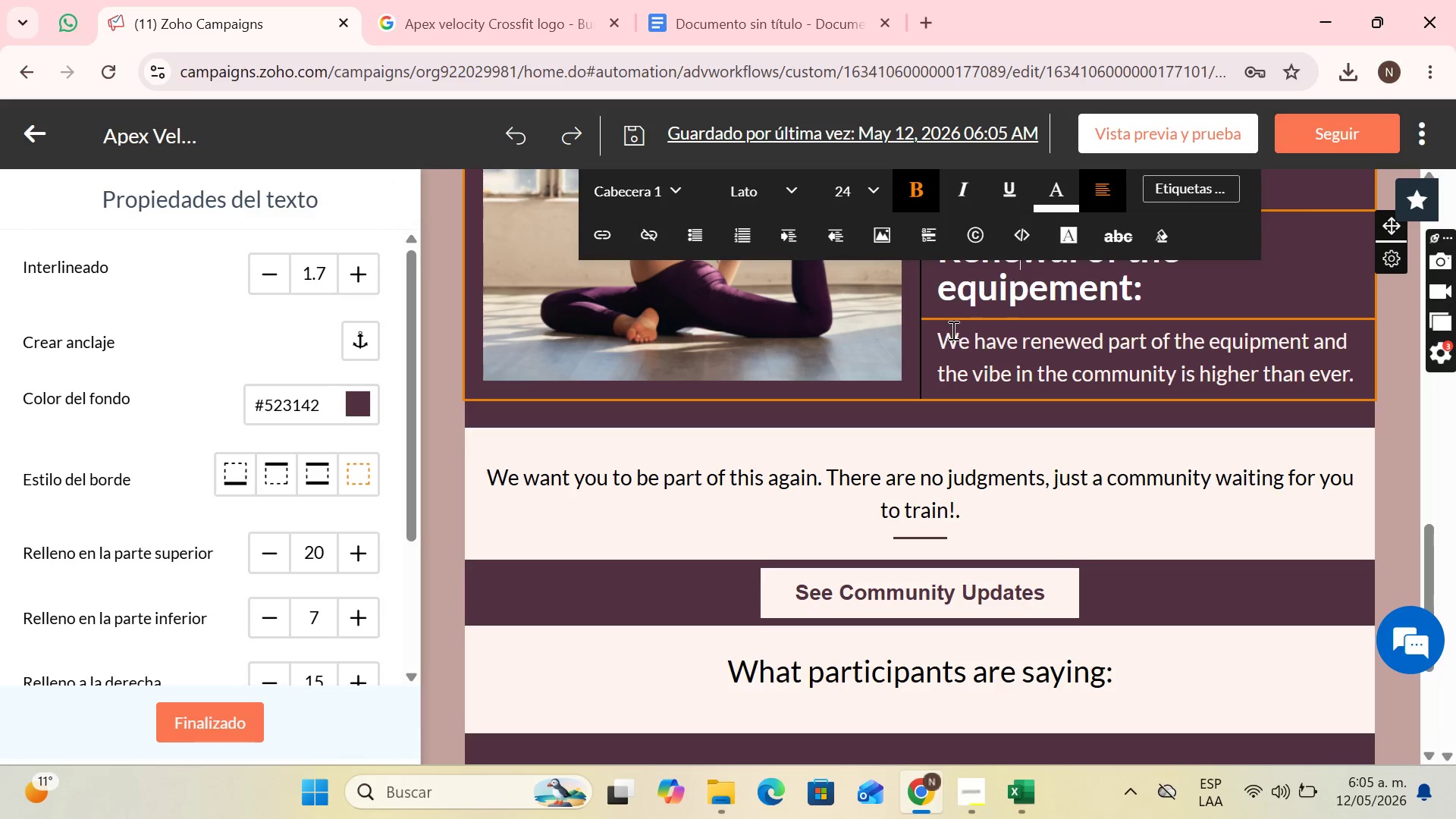 
left_click([1054, 585])
 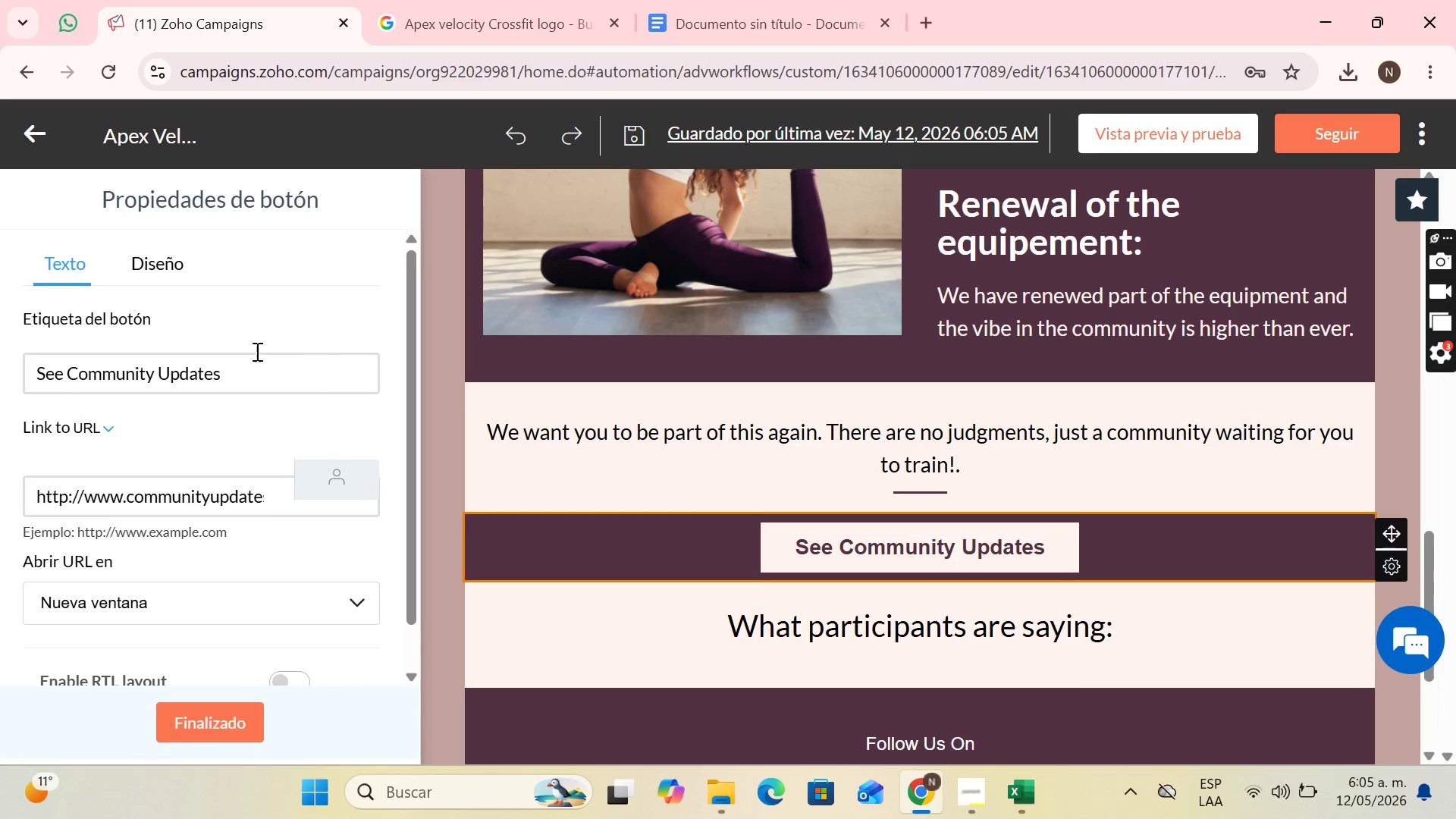 
left_click([142, 256])
 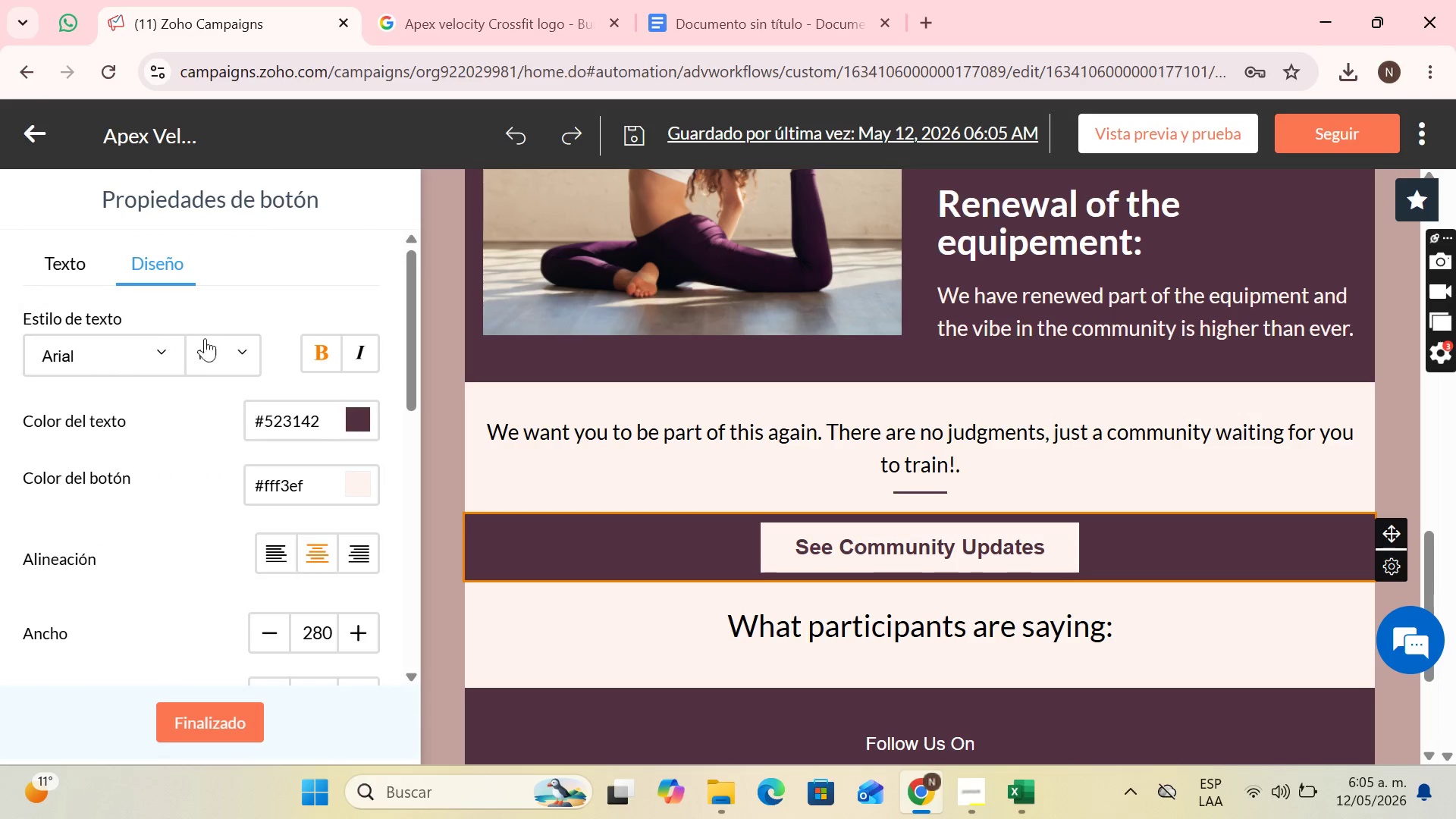 
left_click([207, 344])
 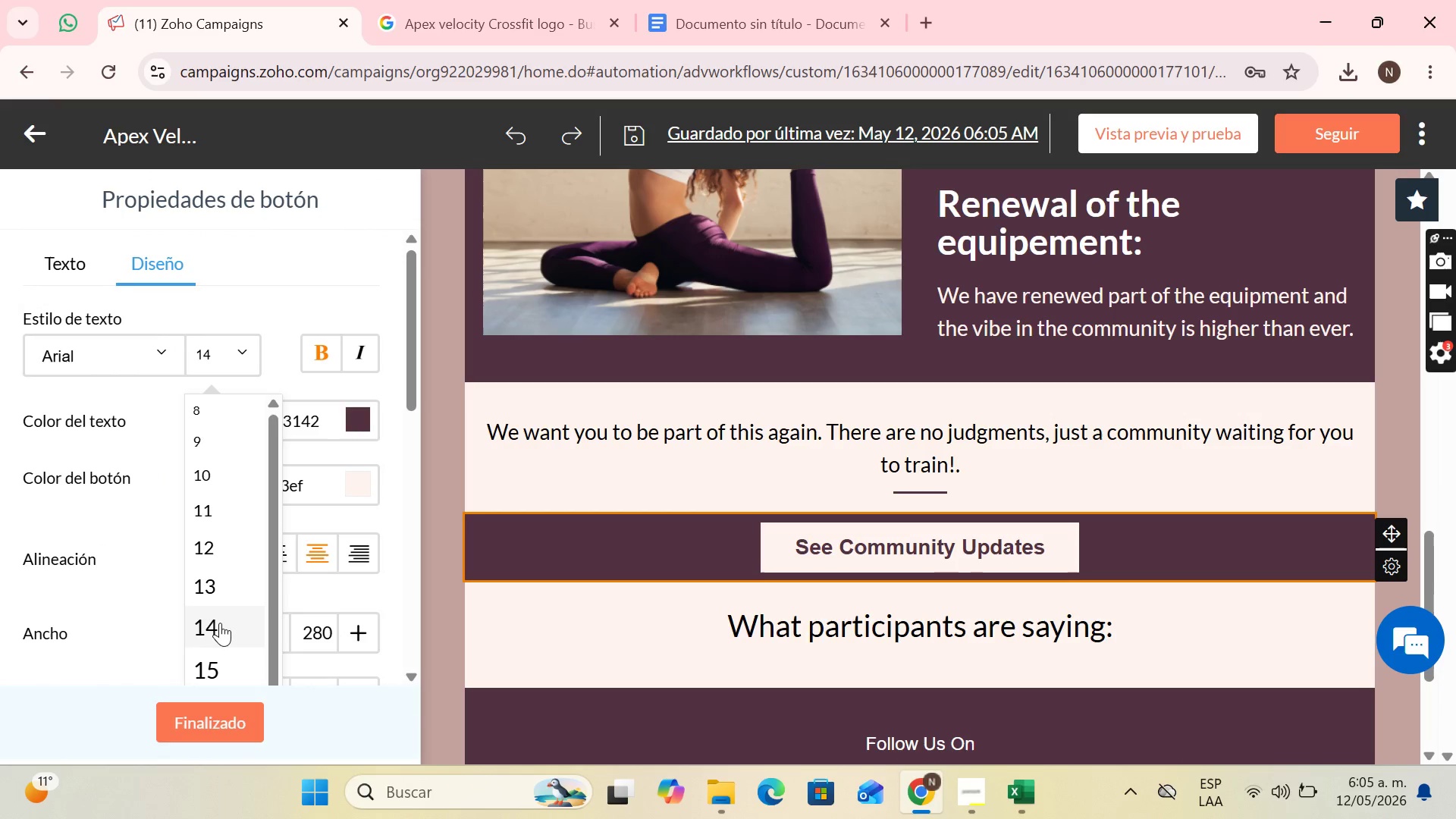 
scroll: coordinate [220, 624], scroll_direction: down, amount: 2.0
 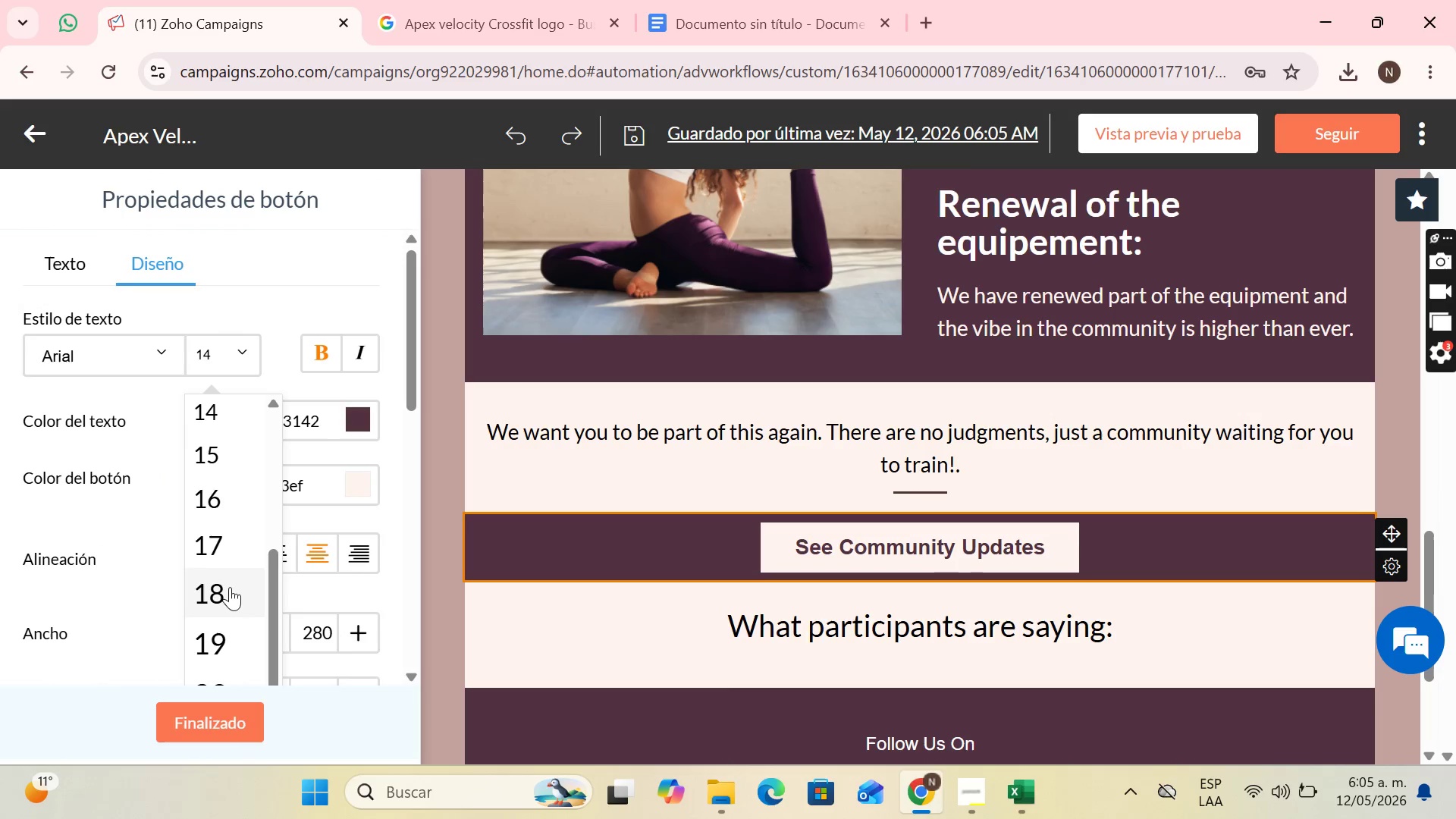 
left_click([230, 588])
 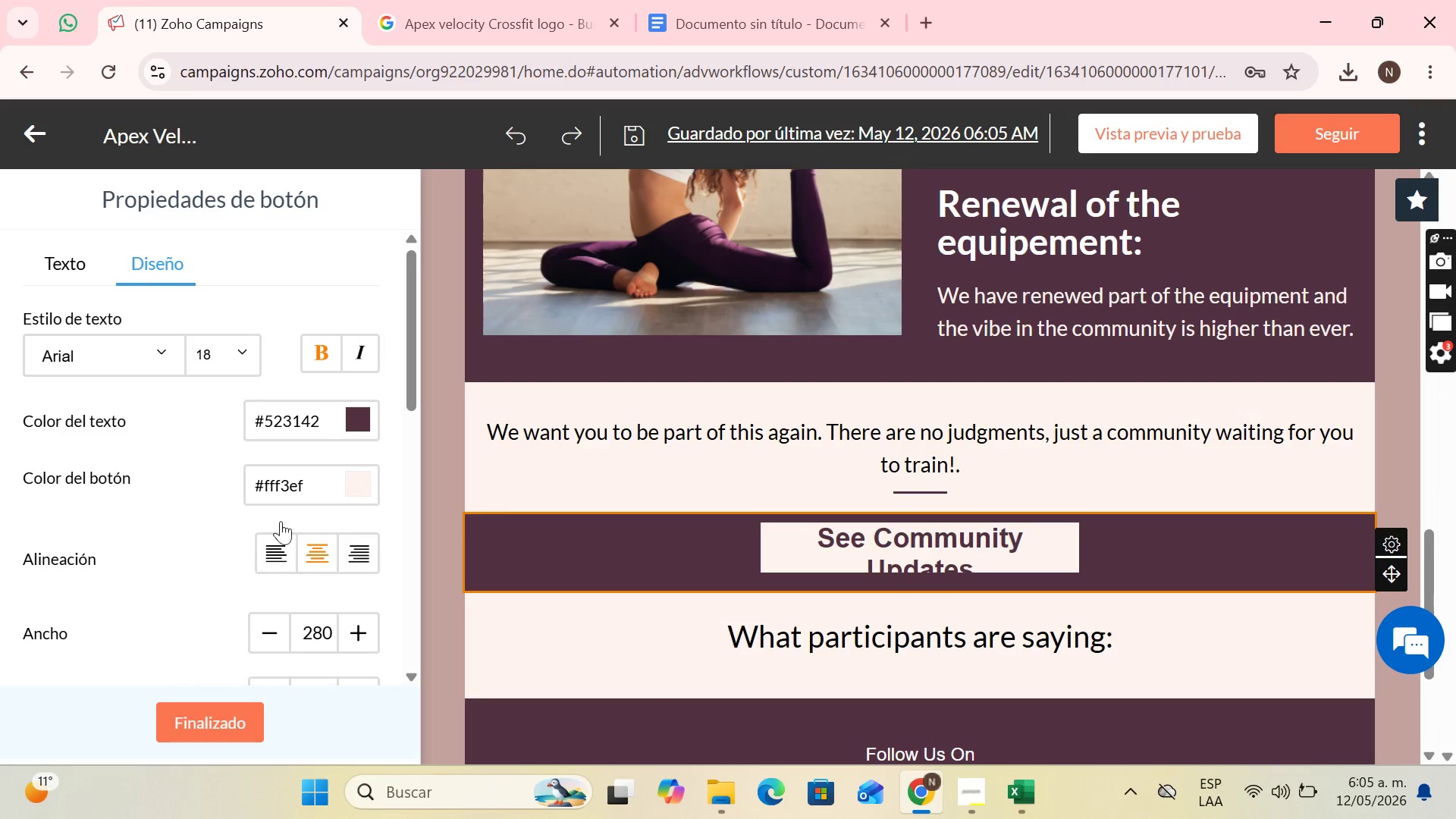 
scroll: coordinate [307, 566], scroll_direction: down, amount: 8.0
 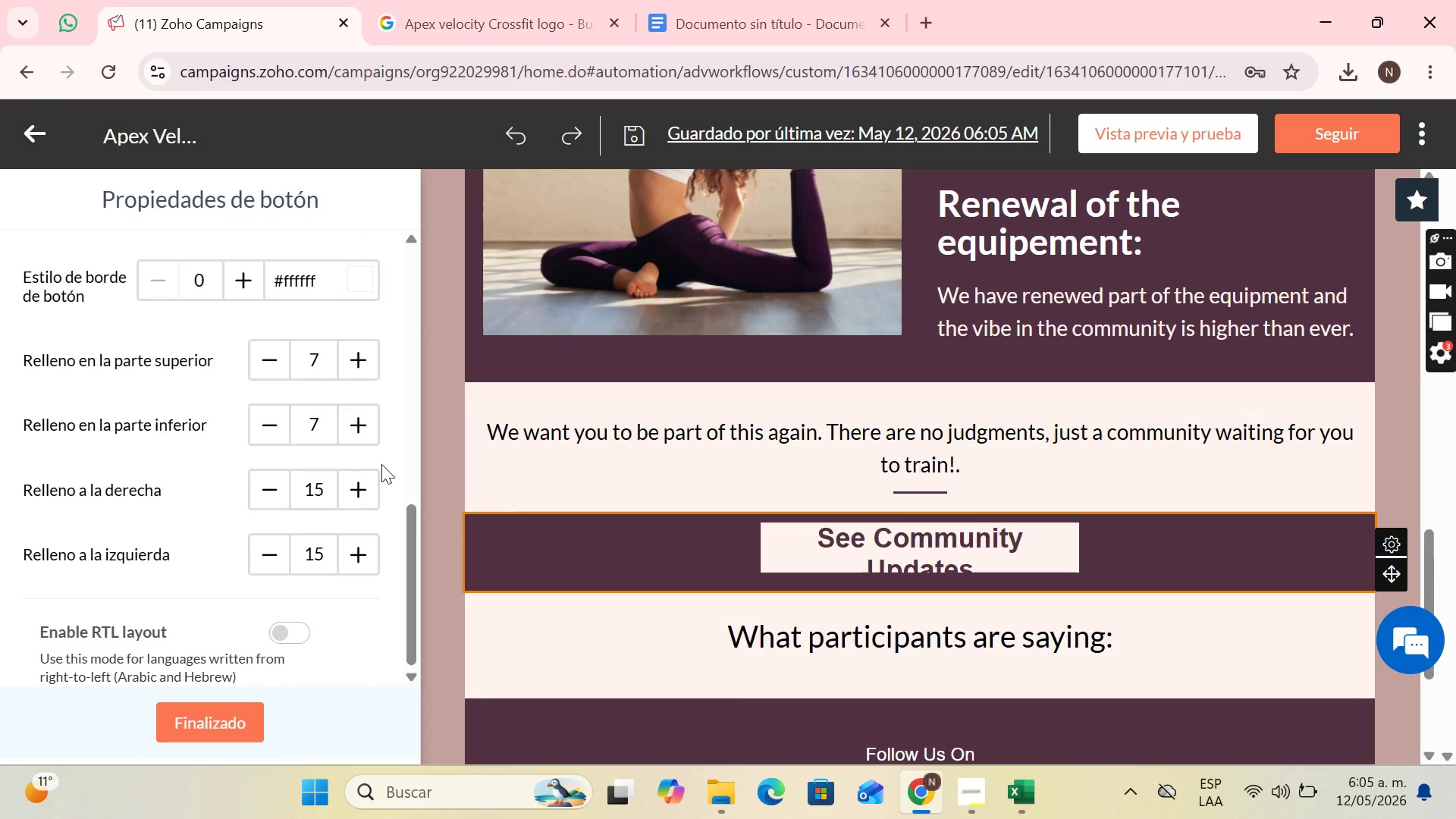 
scroll: coordinate [381, 464], scroll_direction: up, amount: 2.0
 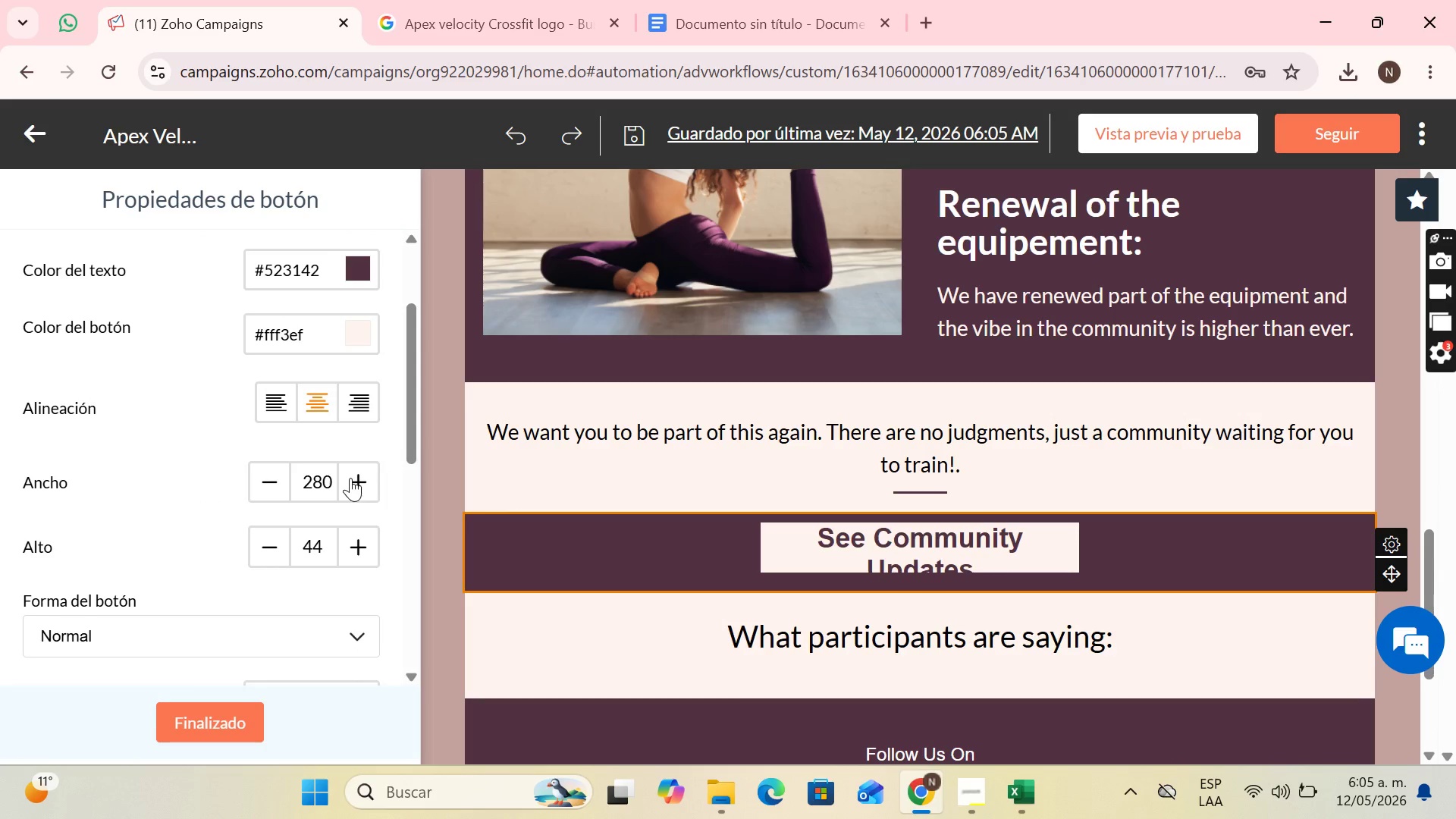 
double_click([350, 479])
 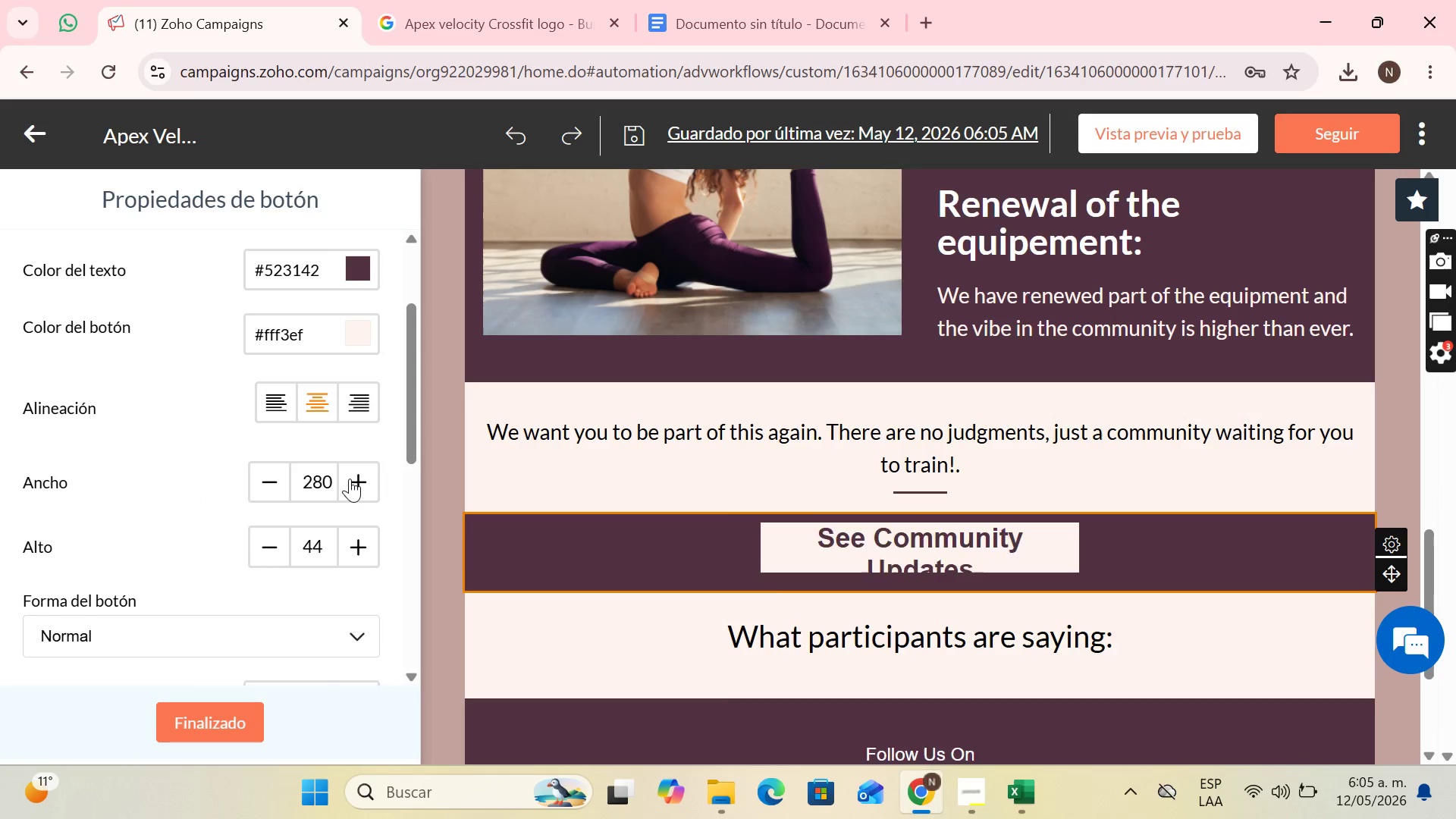 
triple_click([350, 479])
 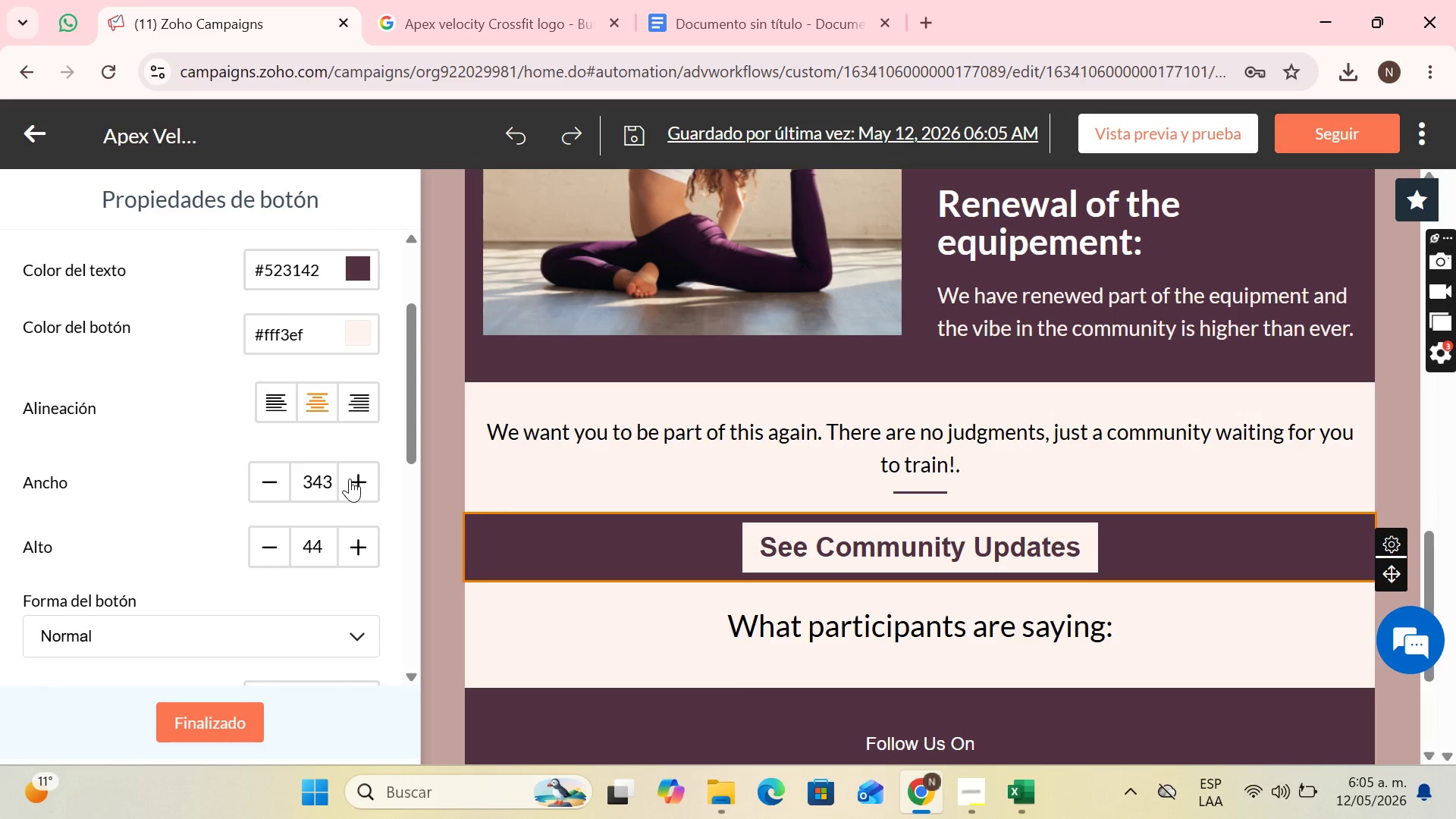 
double_click([350, 479])
 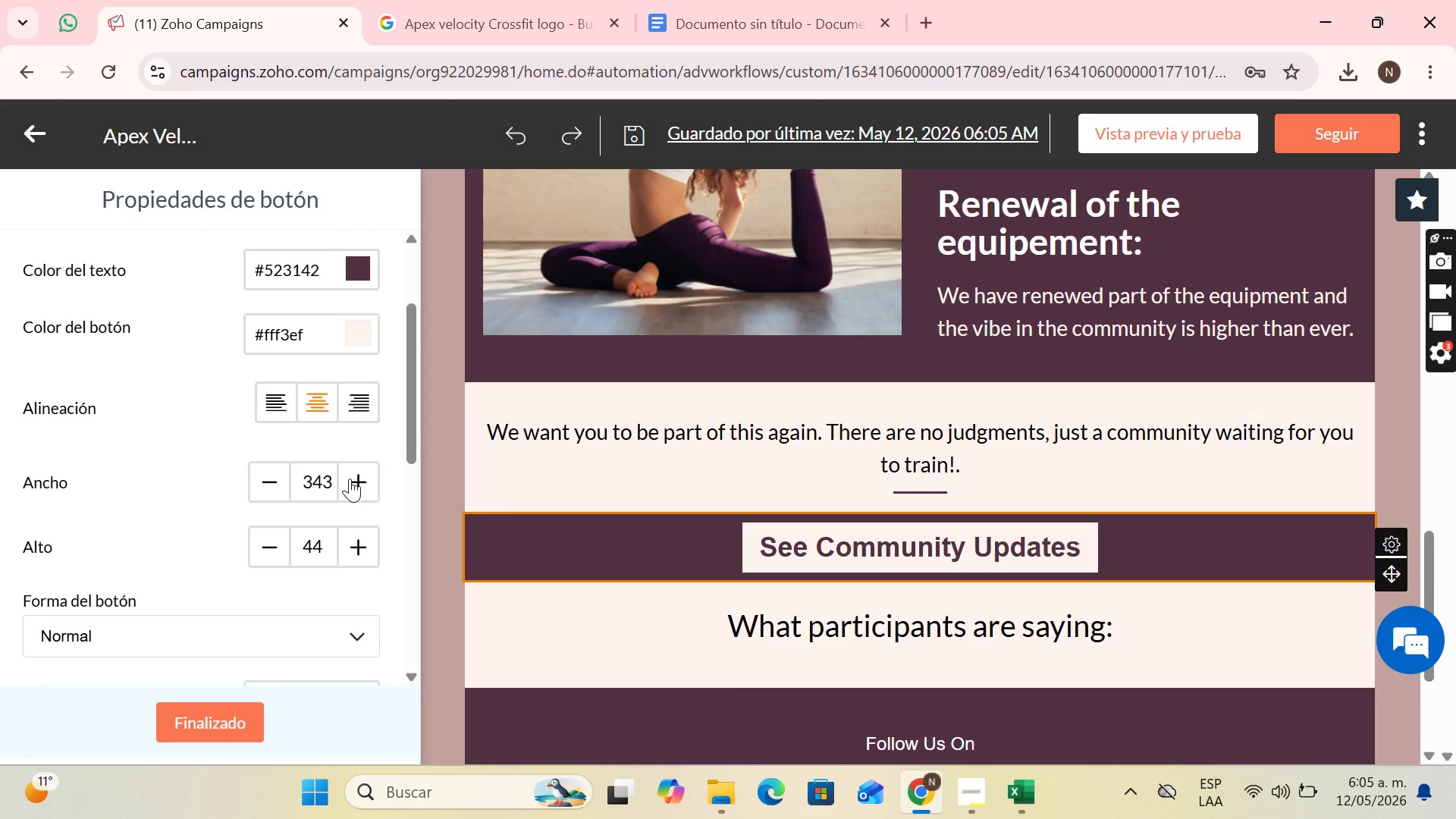 
double_click([350, 479])
 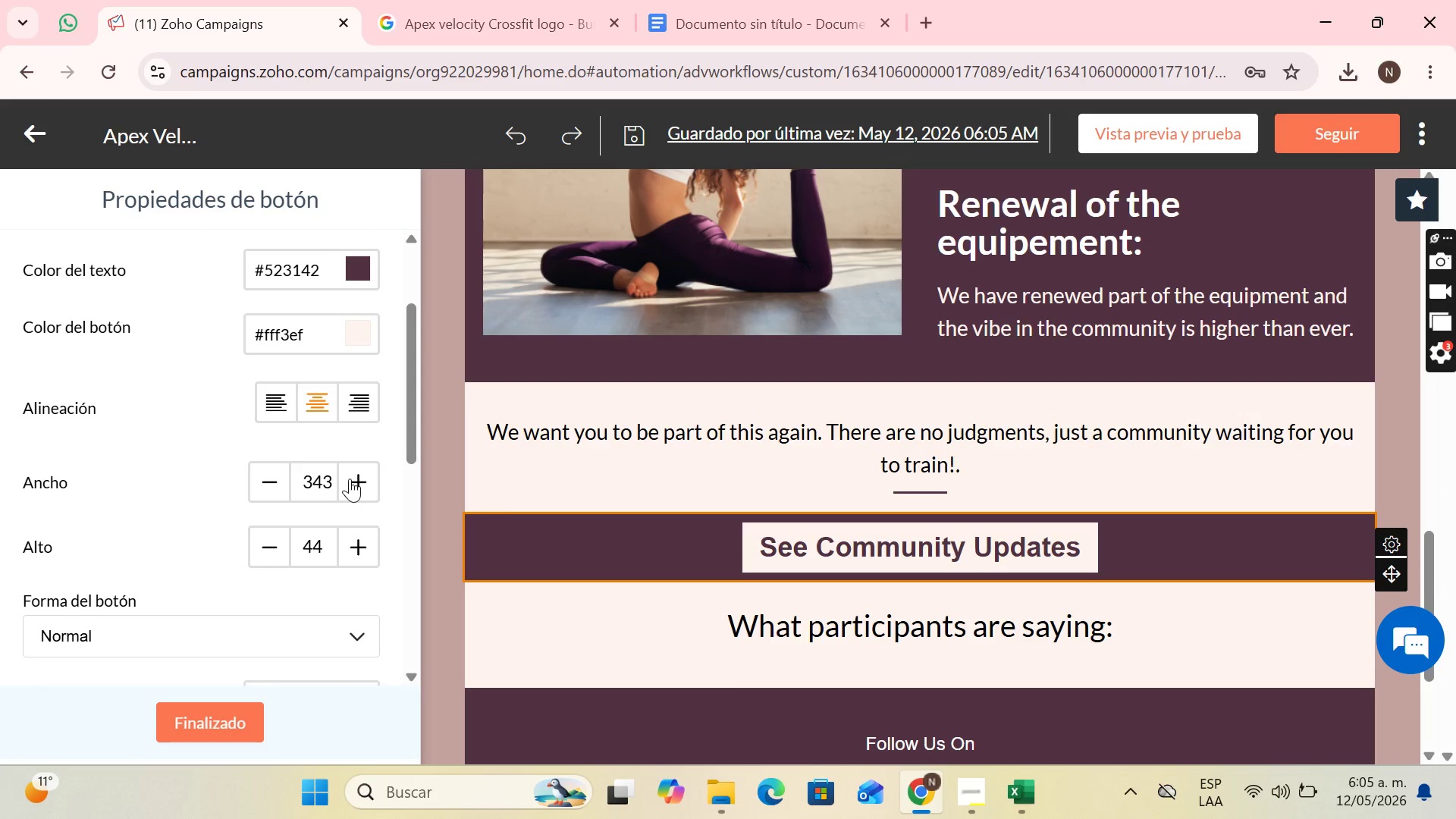 
triple_click([350, 479])
 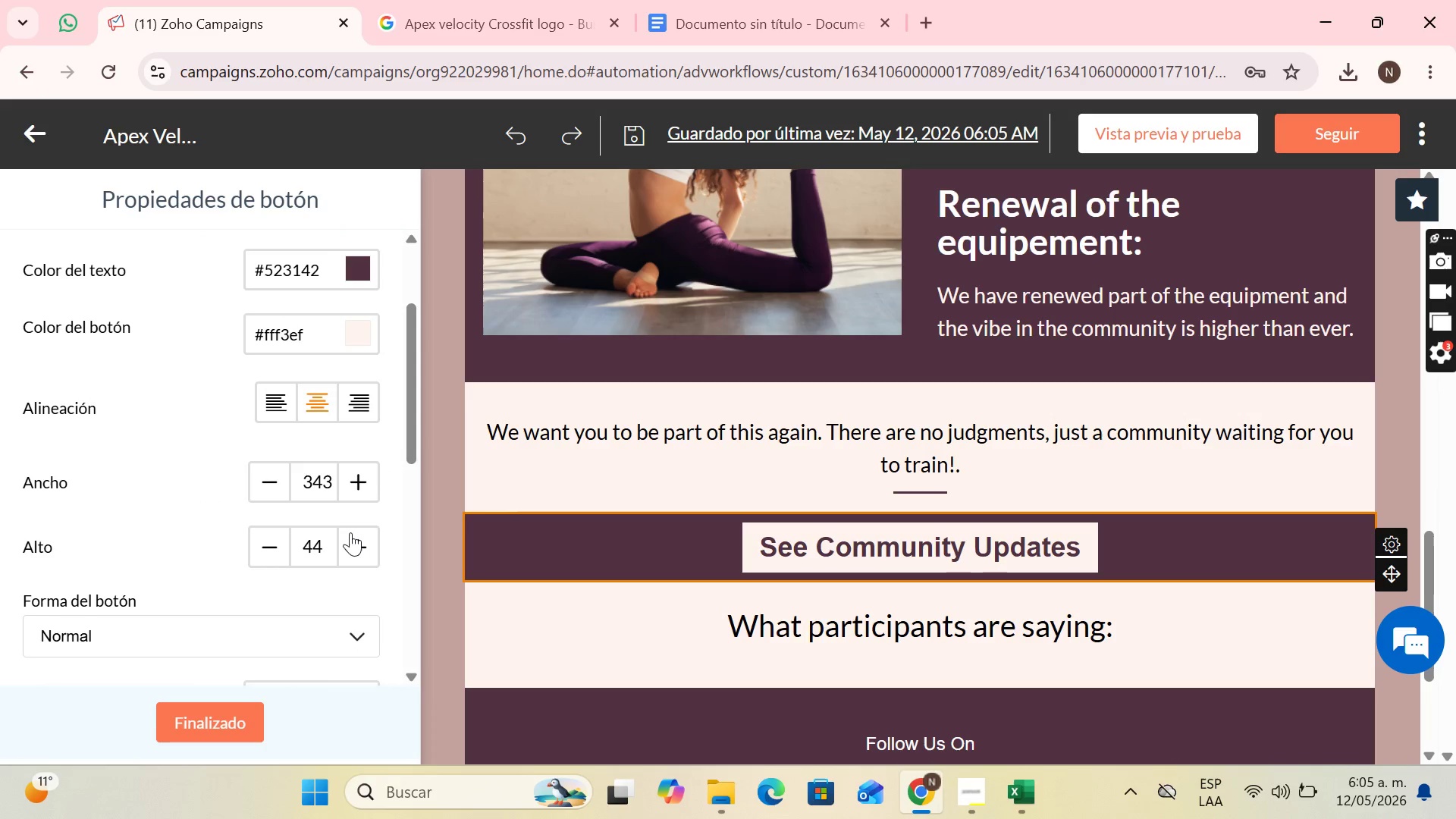 
double_click([350, 532])
 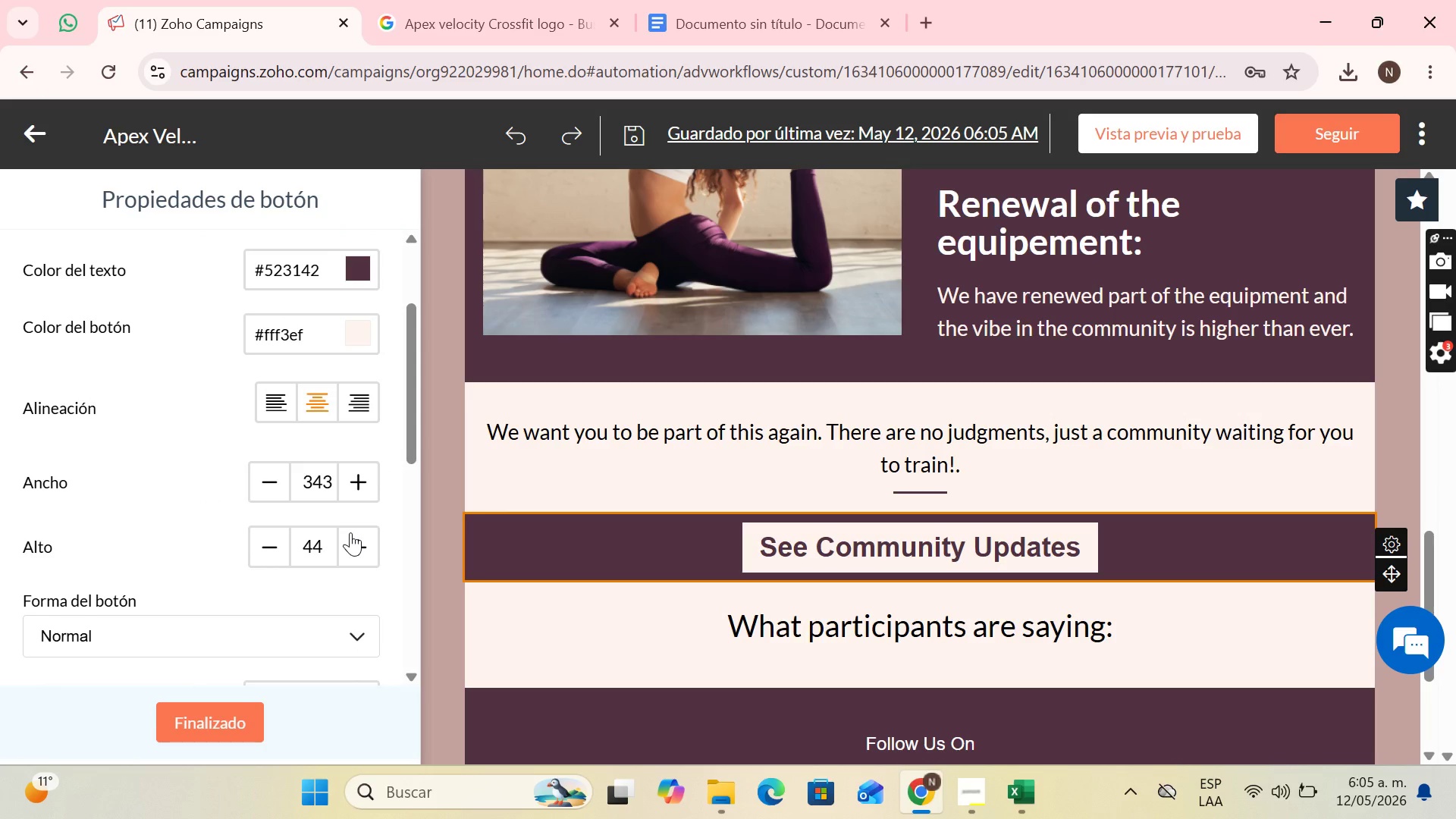 
triple_click([350, 532])
 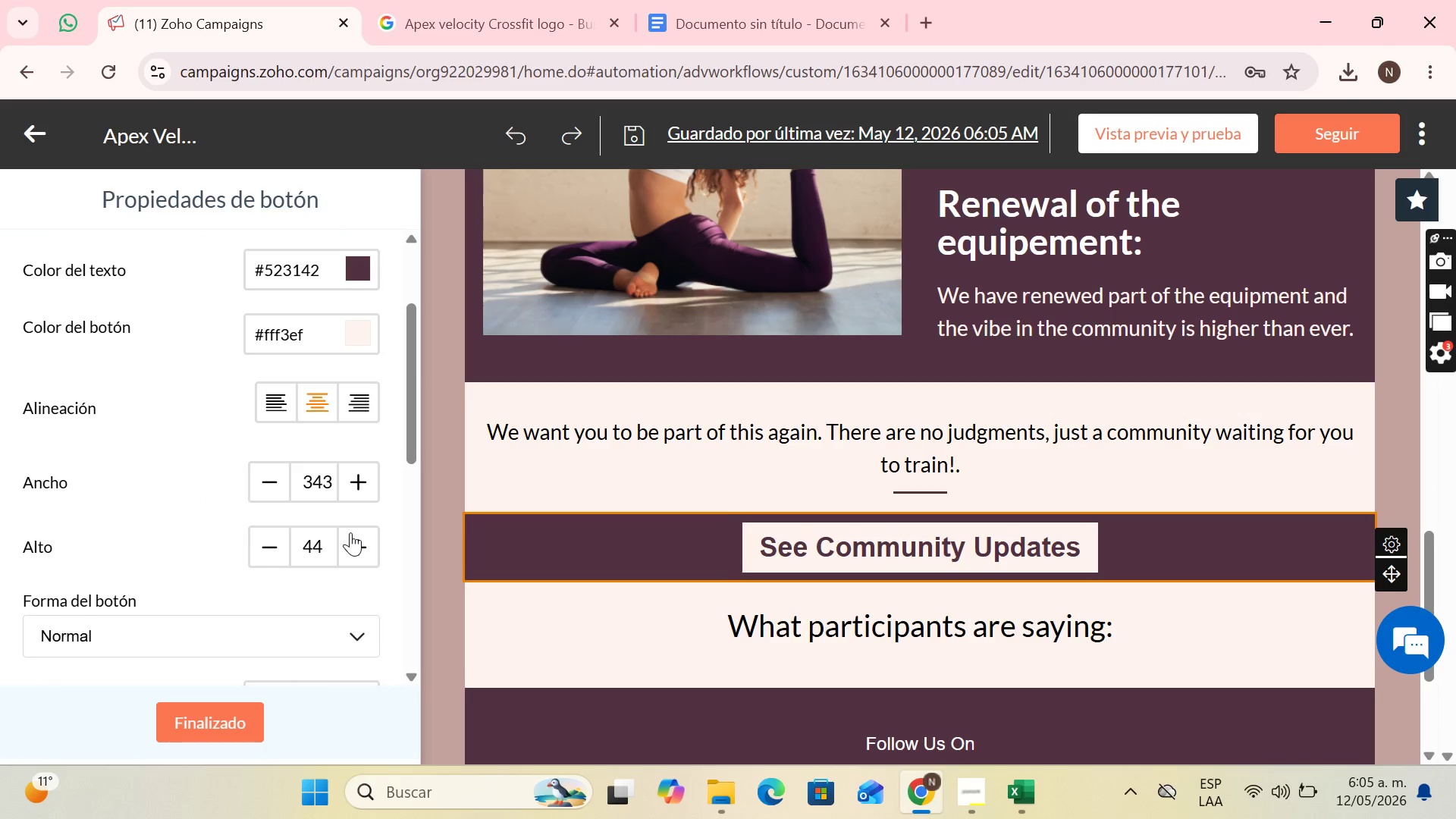 
triple_click([350, 532])
 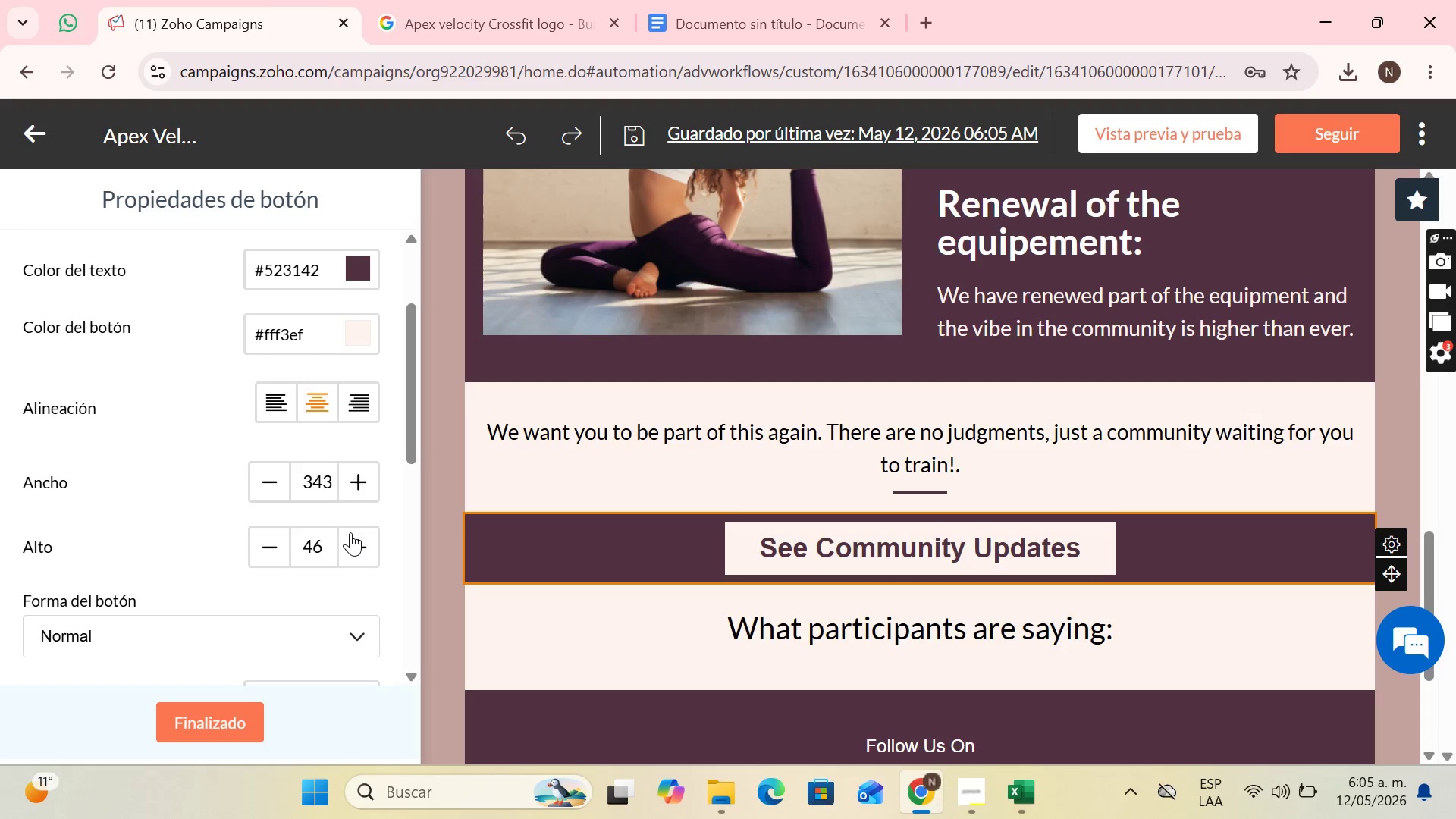 
triple_click([350, 532])
 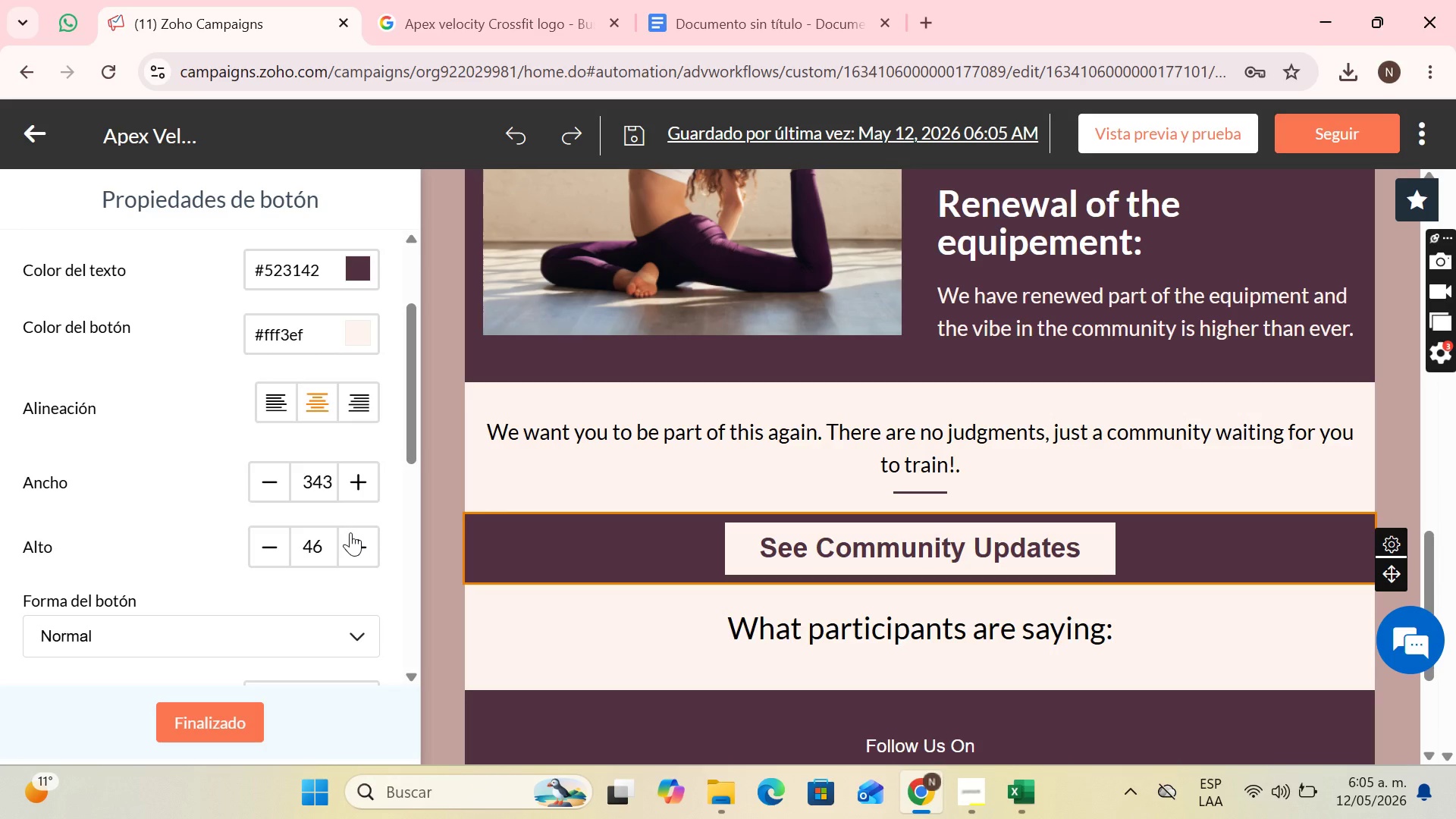 
triple_click([350, 532])
 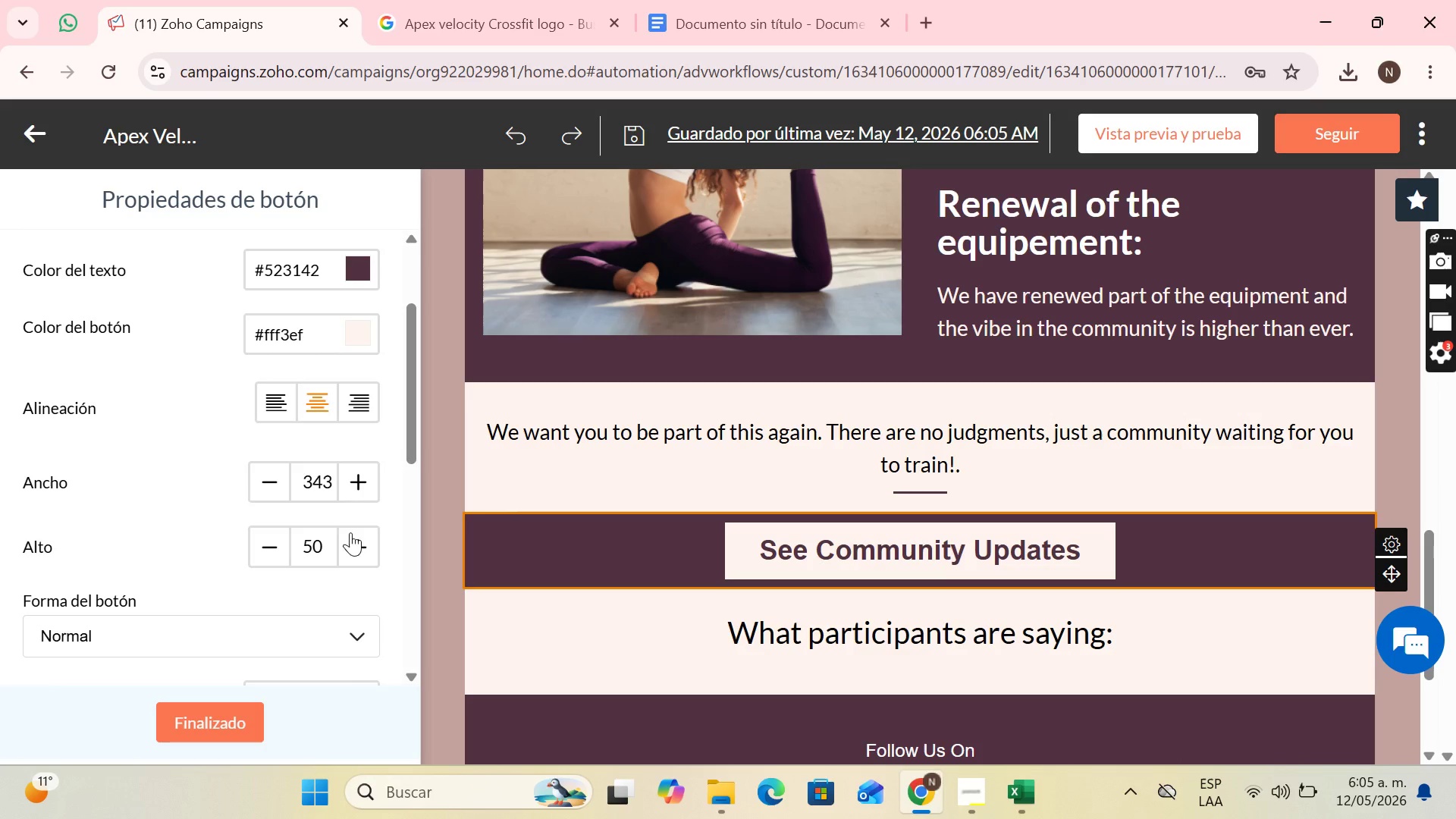 
scroll: coordinate [256, 410], scroll_direction: down, amount: 1.0
 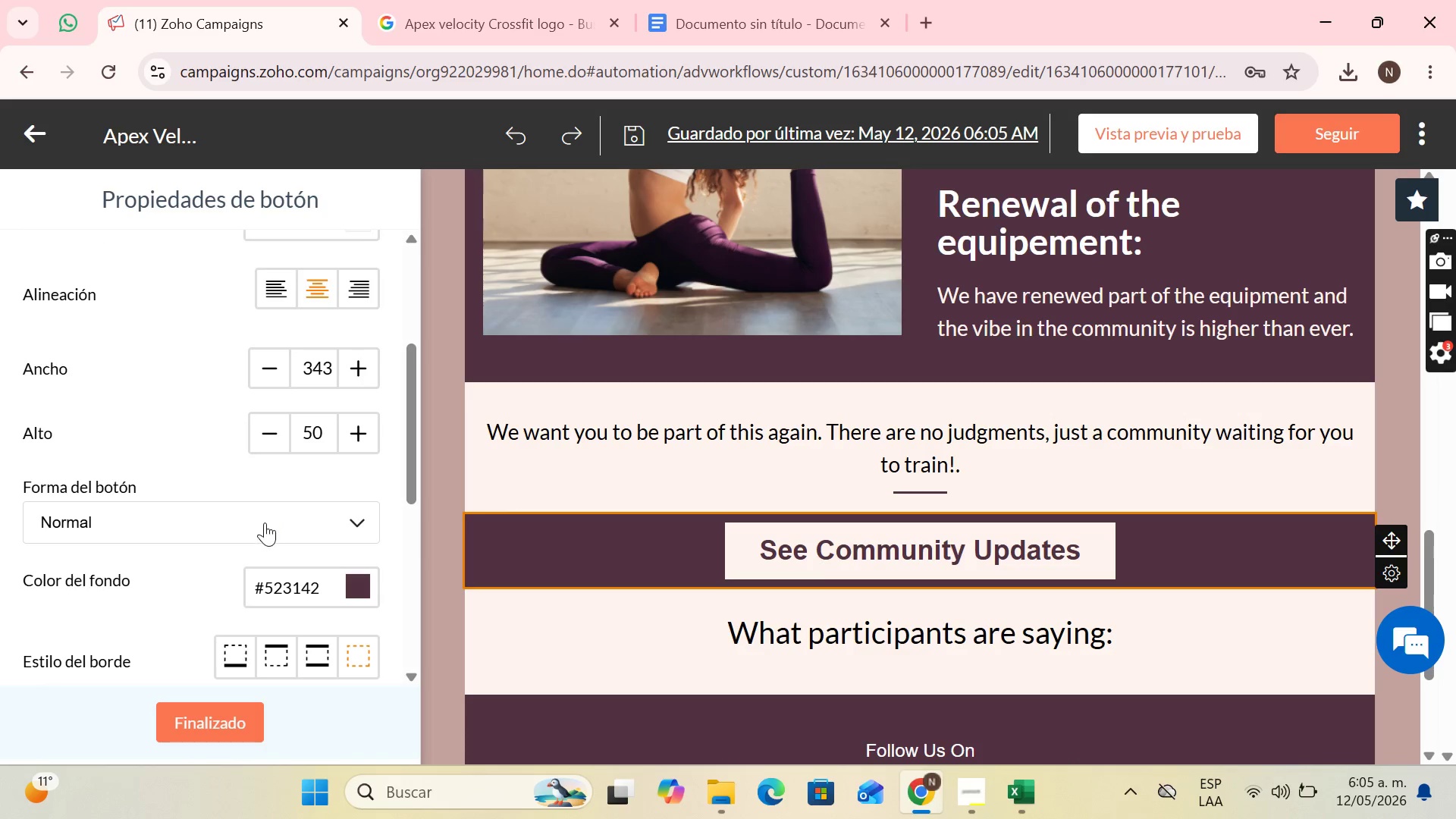 
left_click([265, 524])
 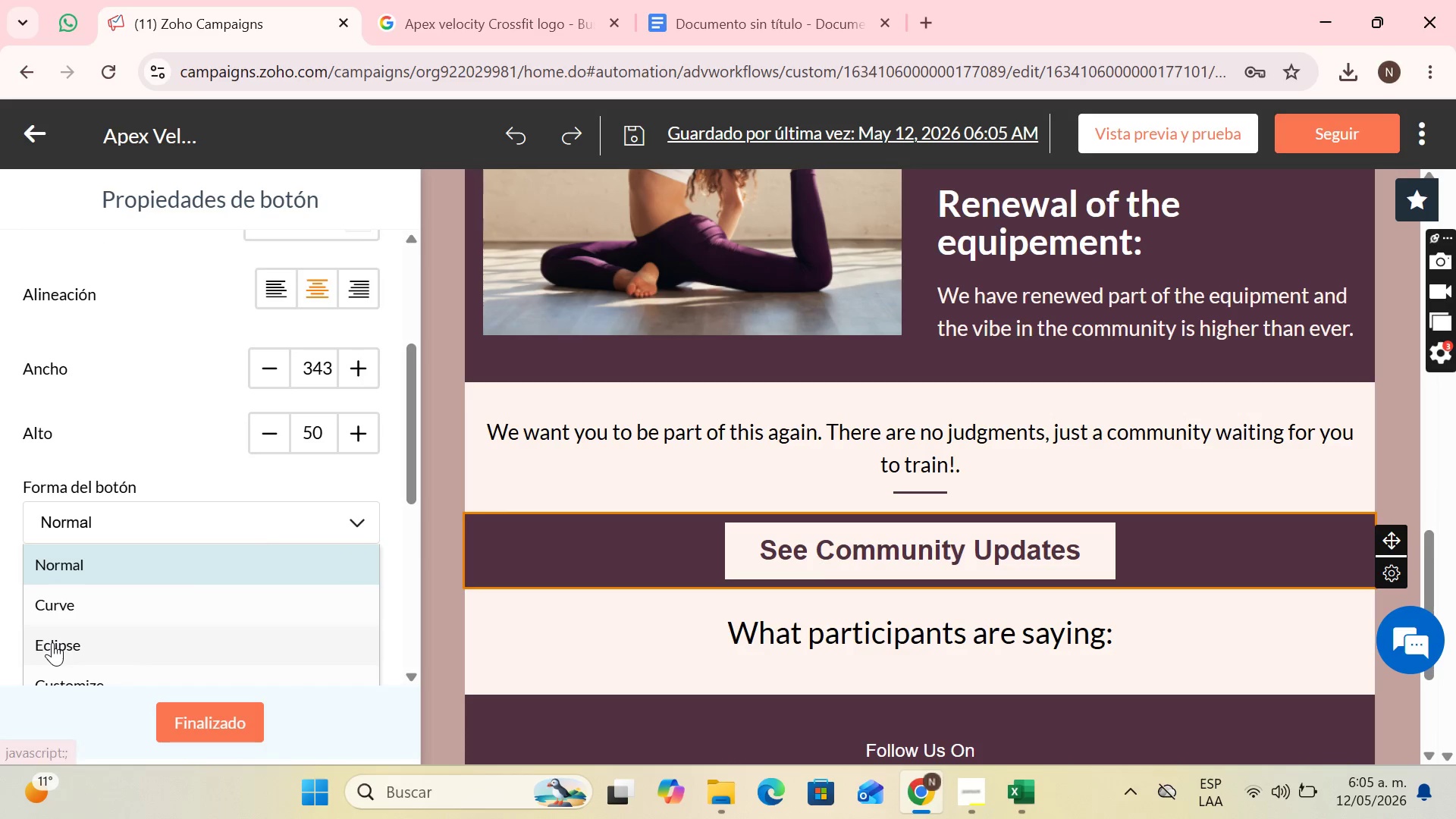 
mouse_move([111, 597])
 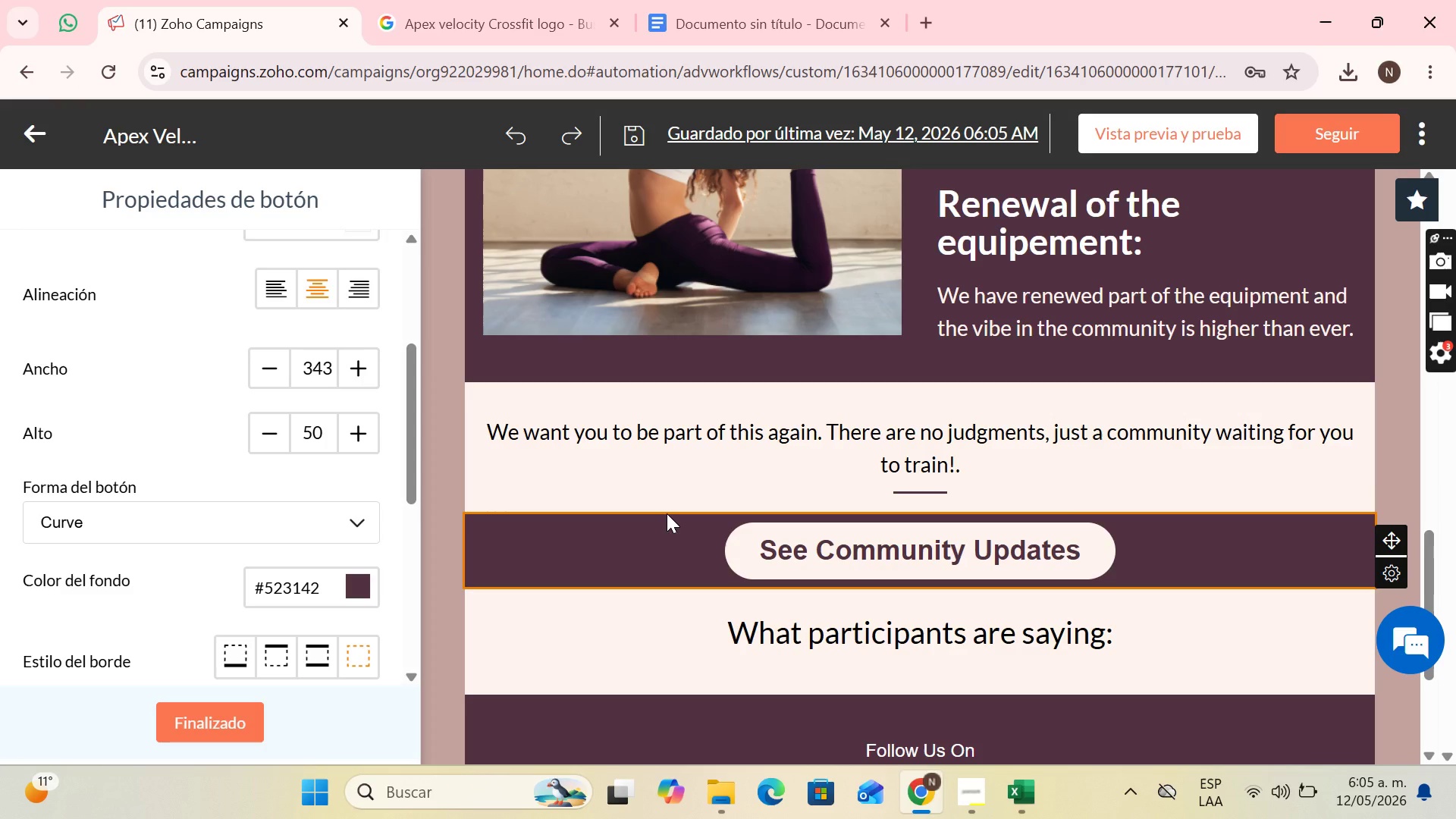 
wait(9.58)
 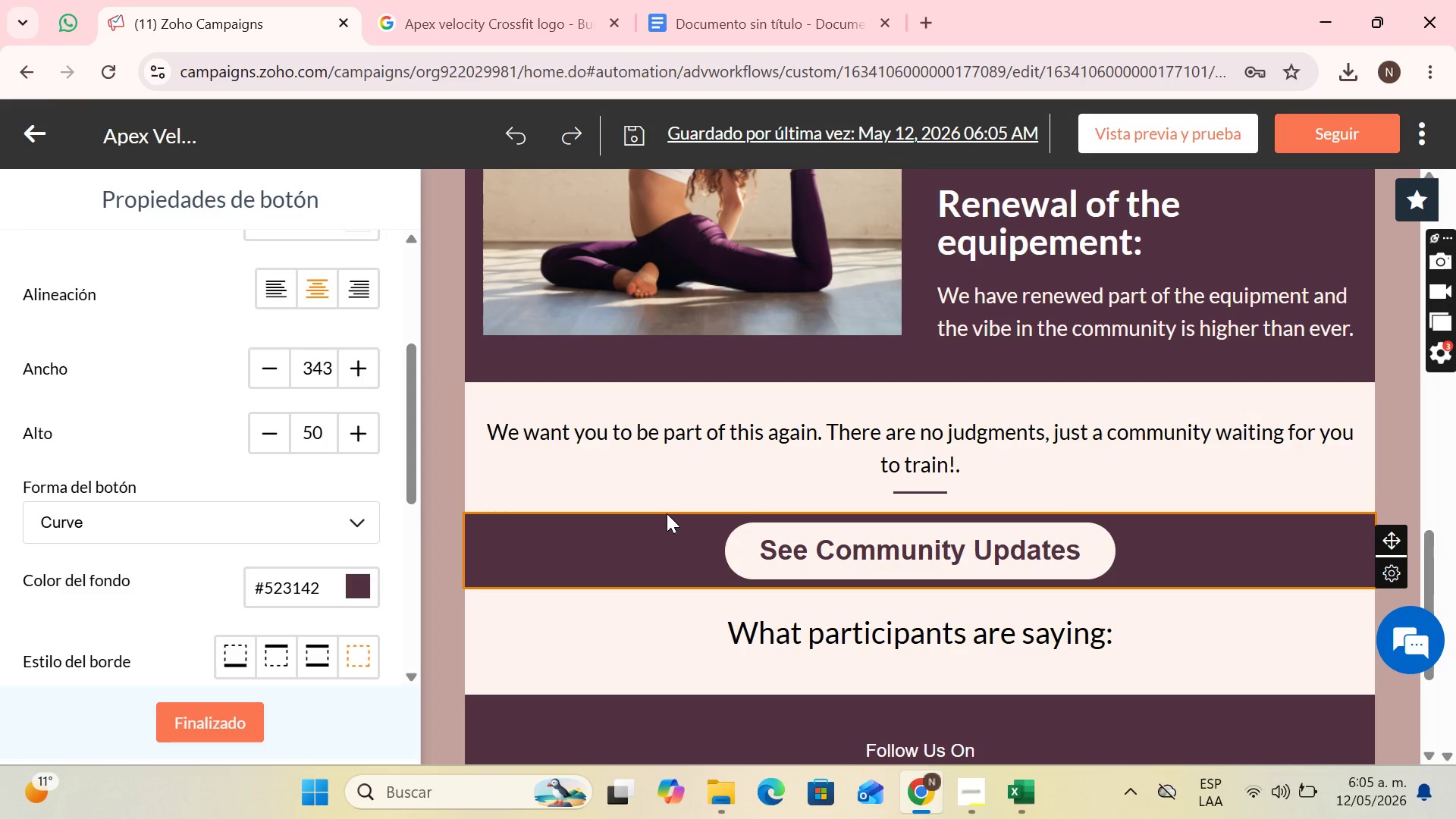 
scroll: coordinate [339, 501], scroll_direction: down, amount: 6.0
 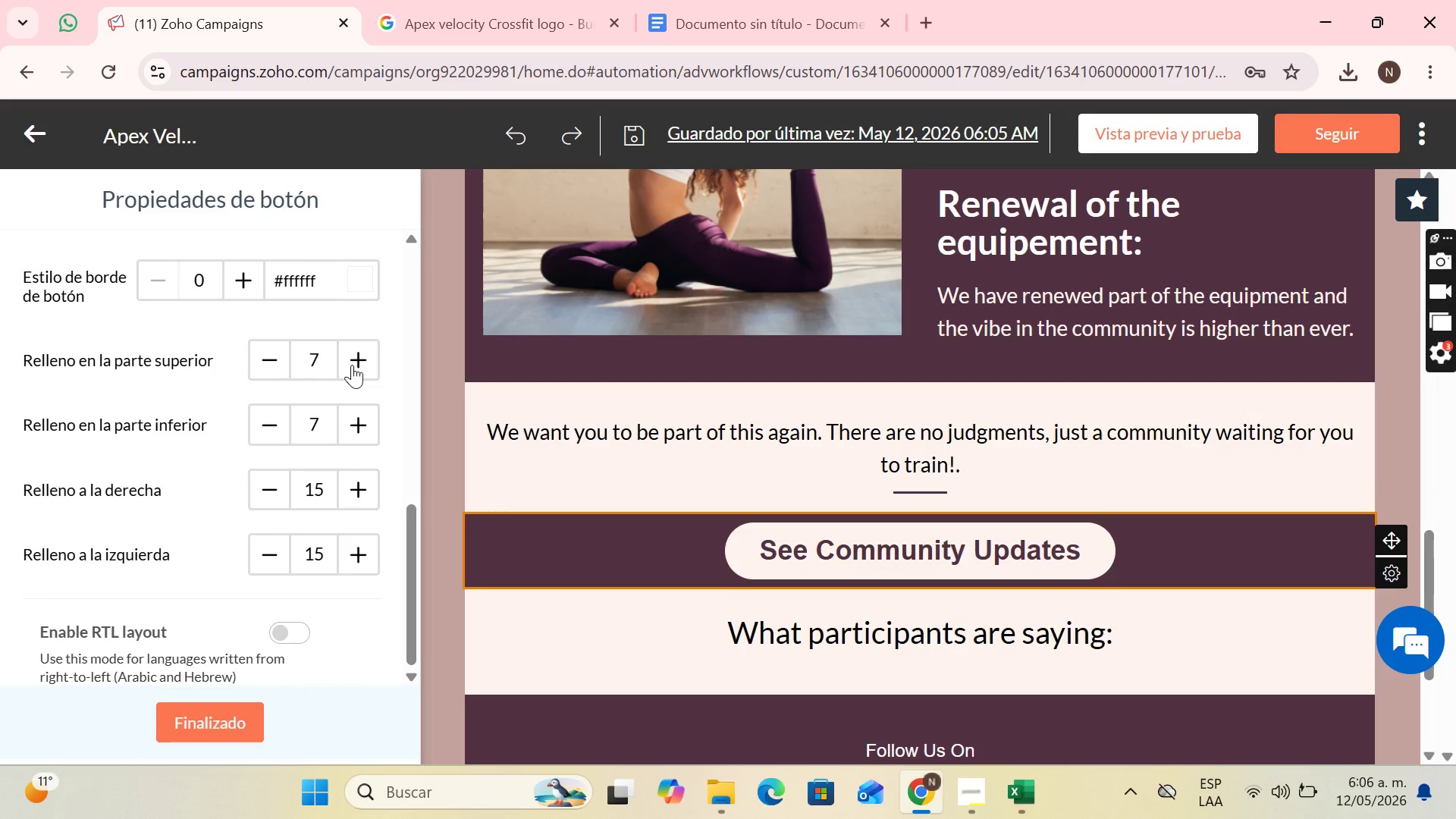 
double_click([352, 365])
 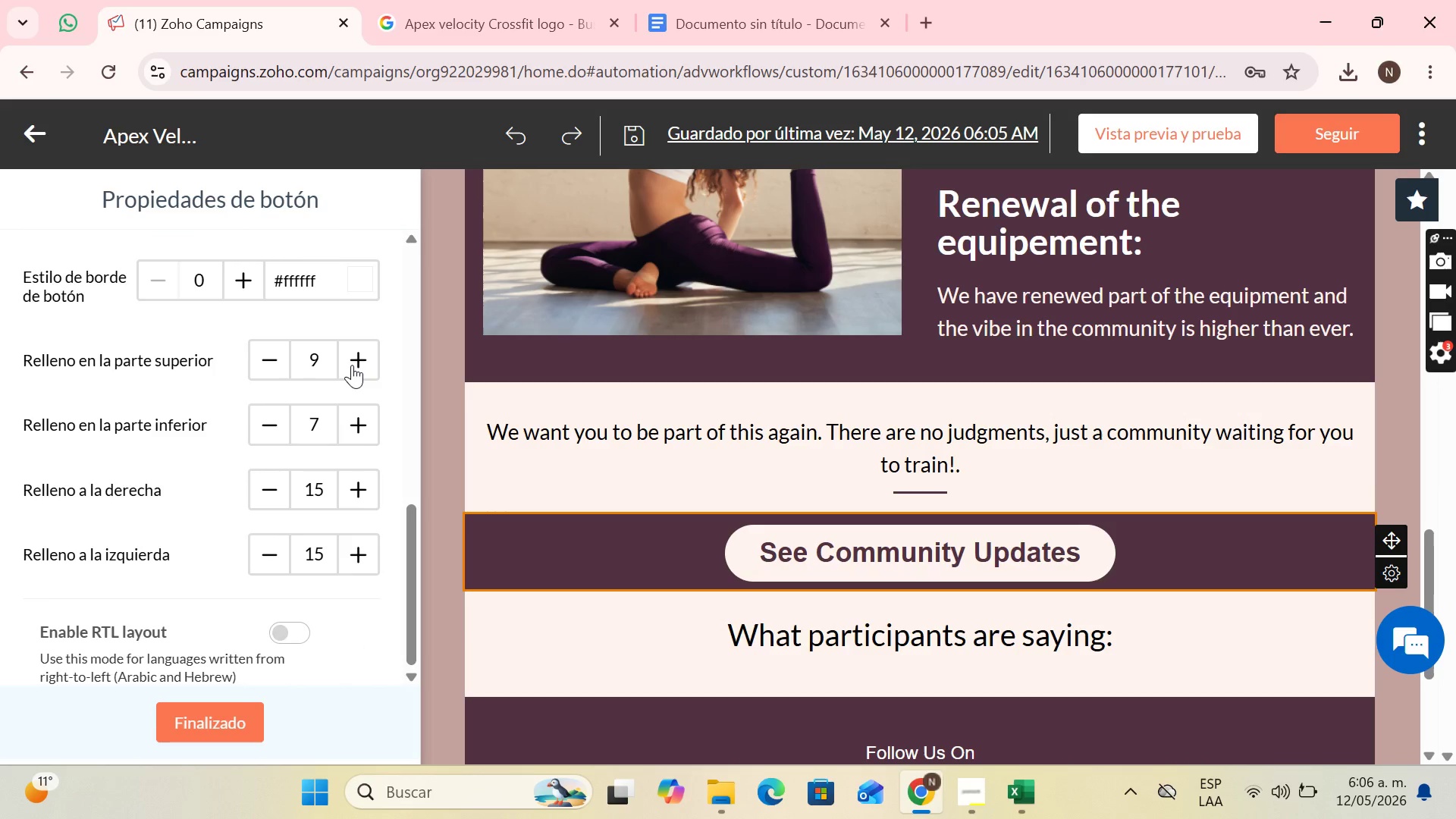 
triple_click([352, 365])
 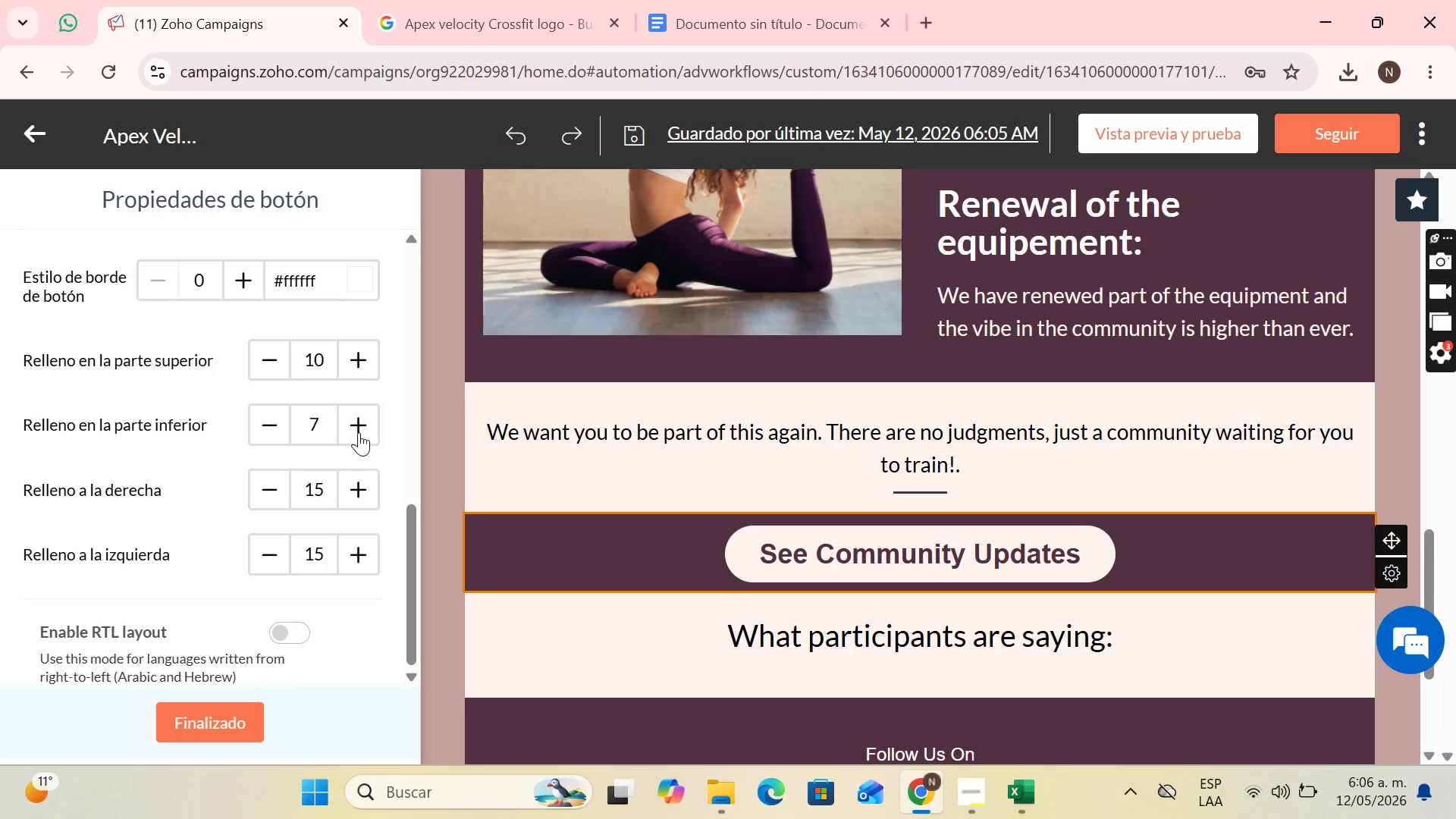 
double_click([359, 432])
 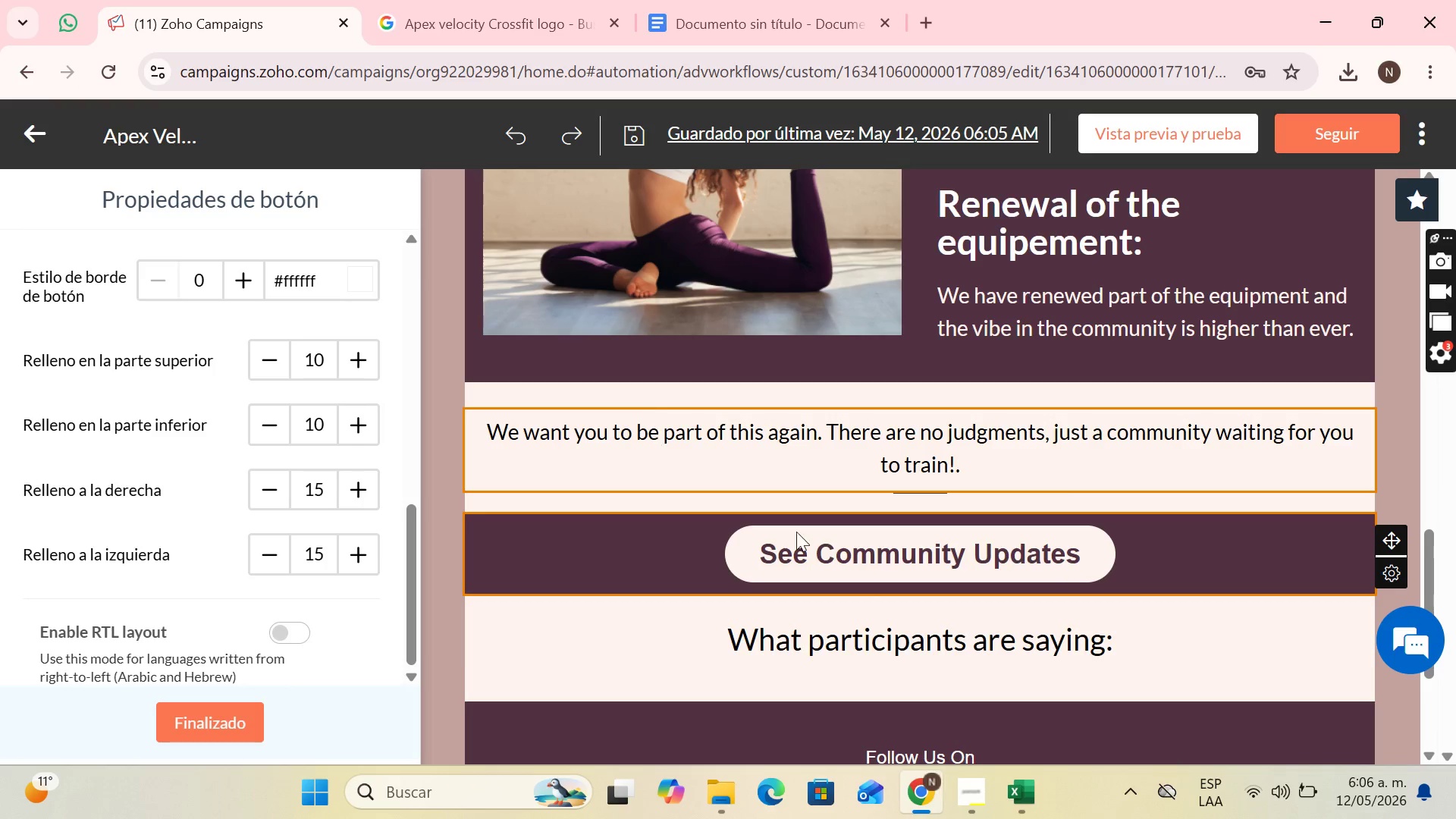 
left_click([1002, 635])
 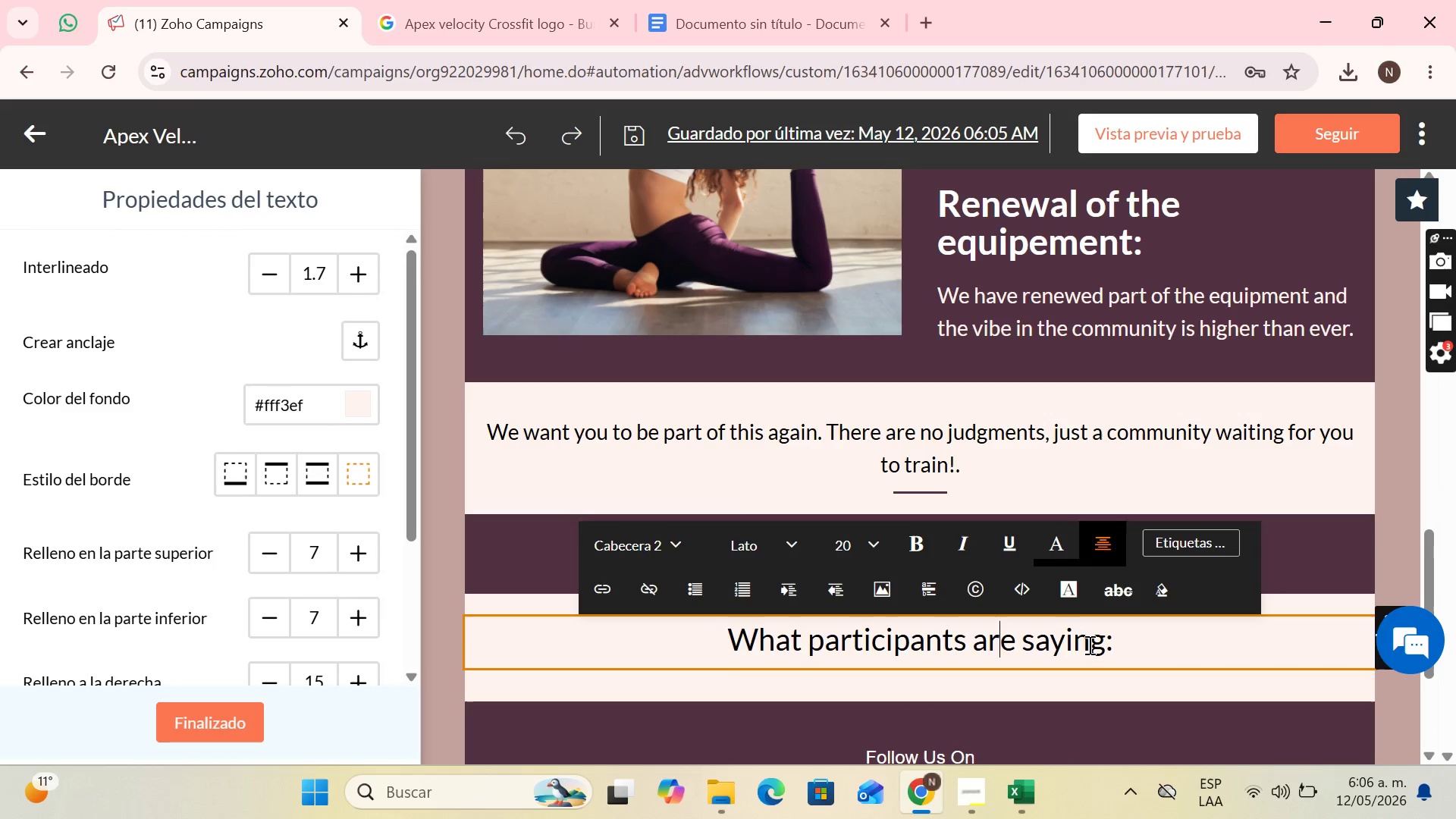 
wait(10.23)
 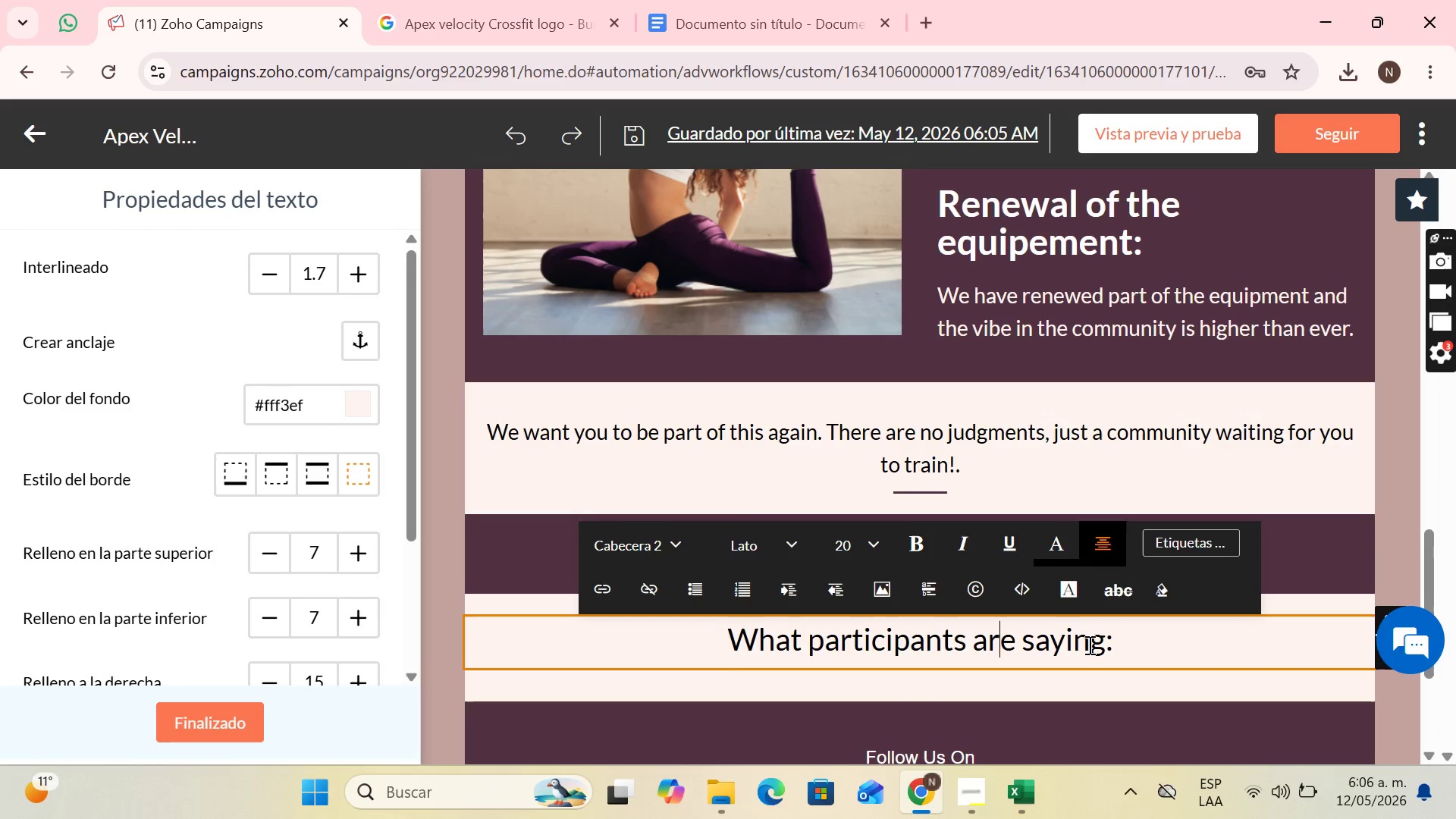 
left_click_drag(start_coordinate=[1112, 642], to_coordinate=[752, 639])
 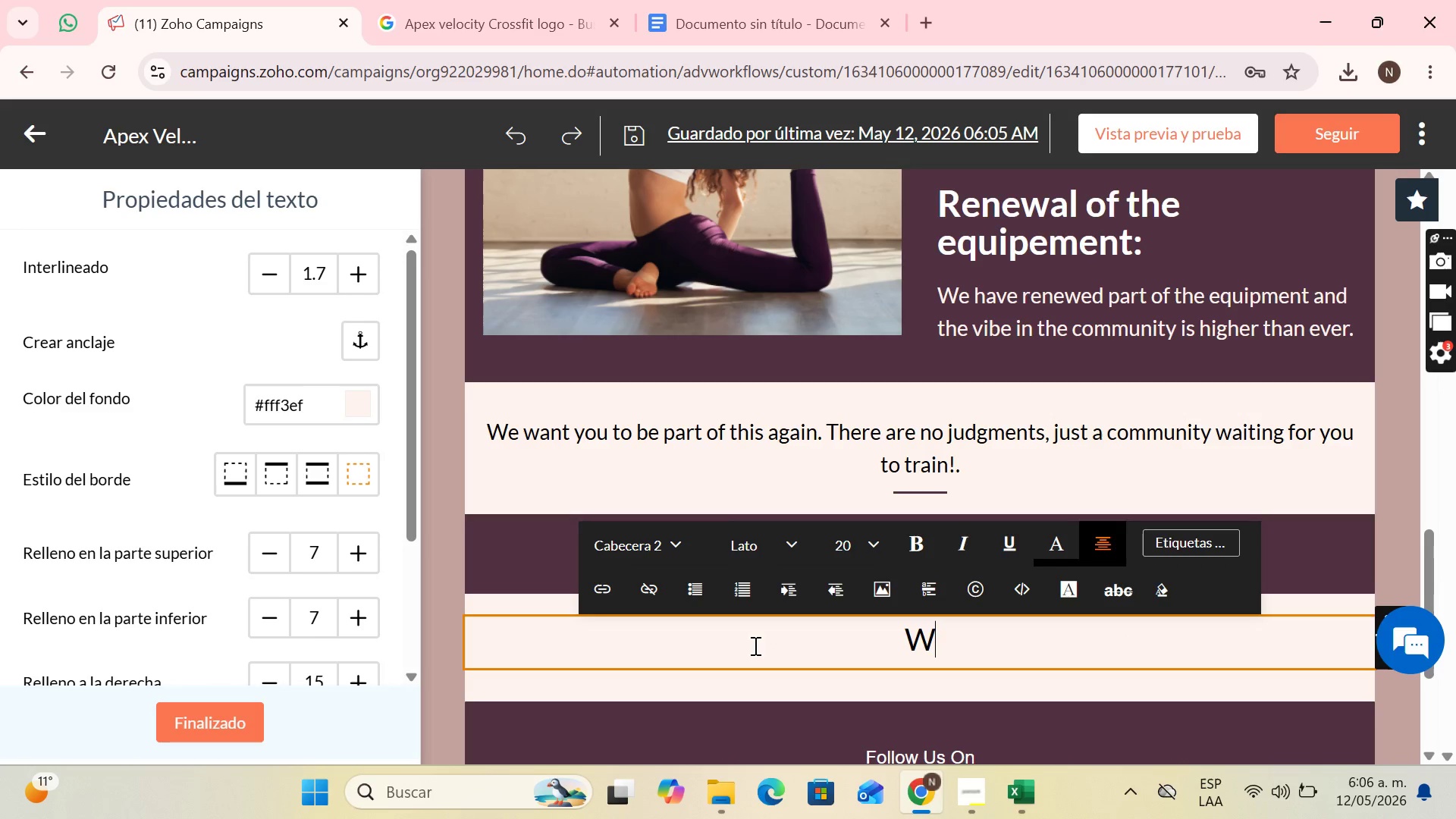 
key(Backspace)
type(Sincerely,/)
 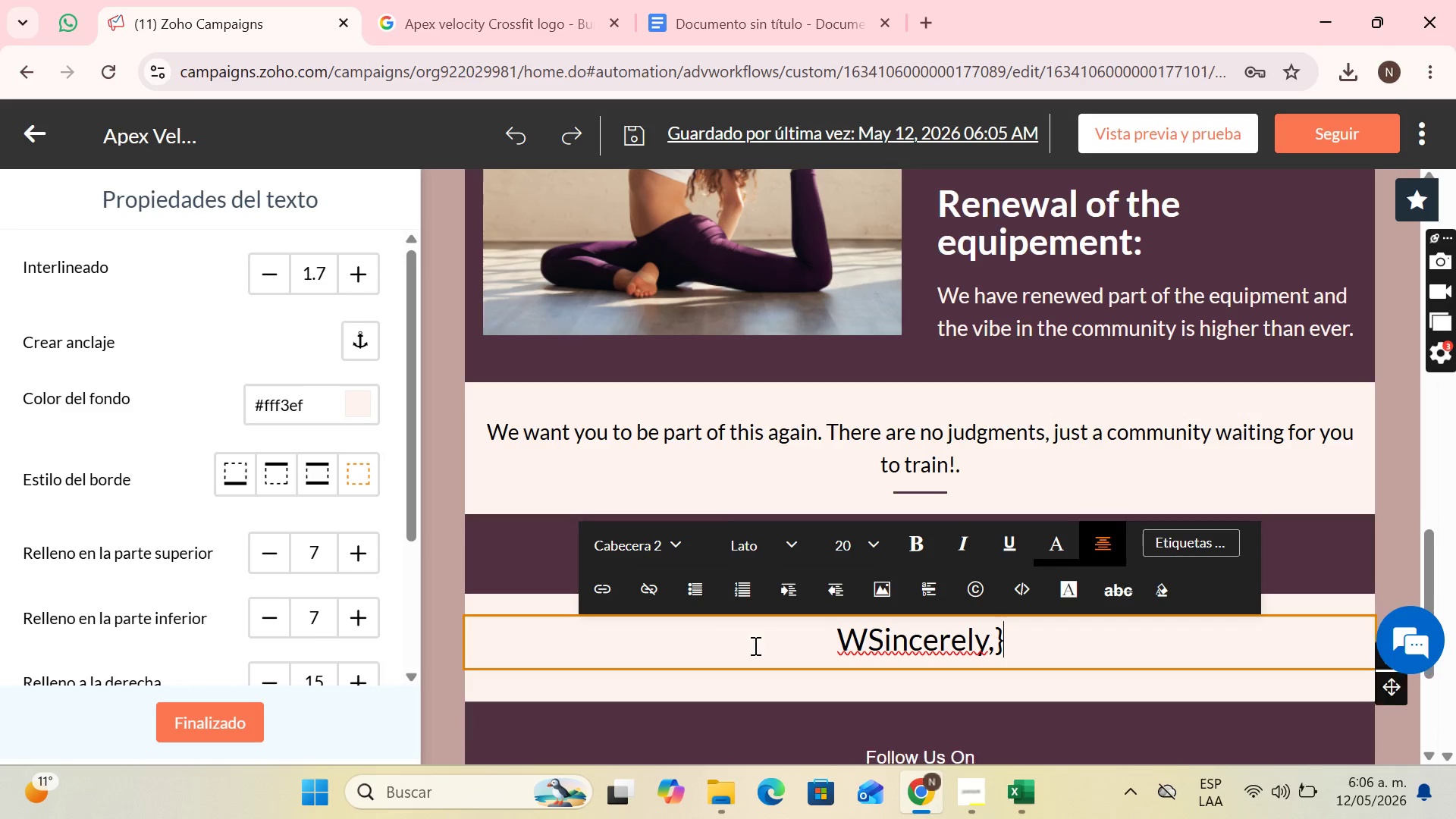 
key(Enter)
 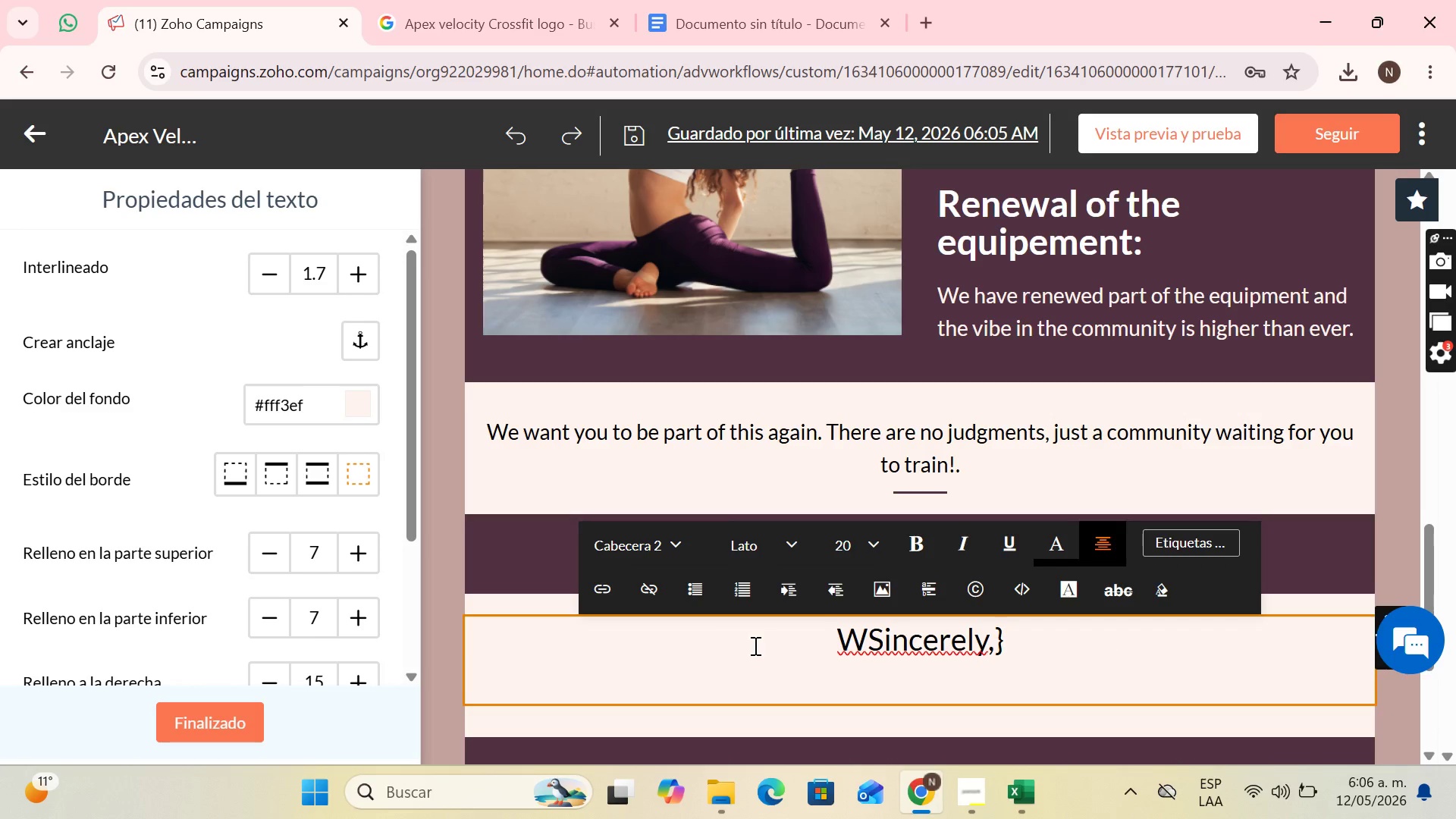 
key(Backspace)
 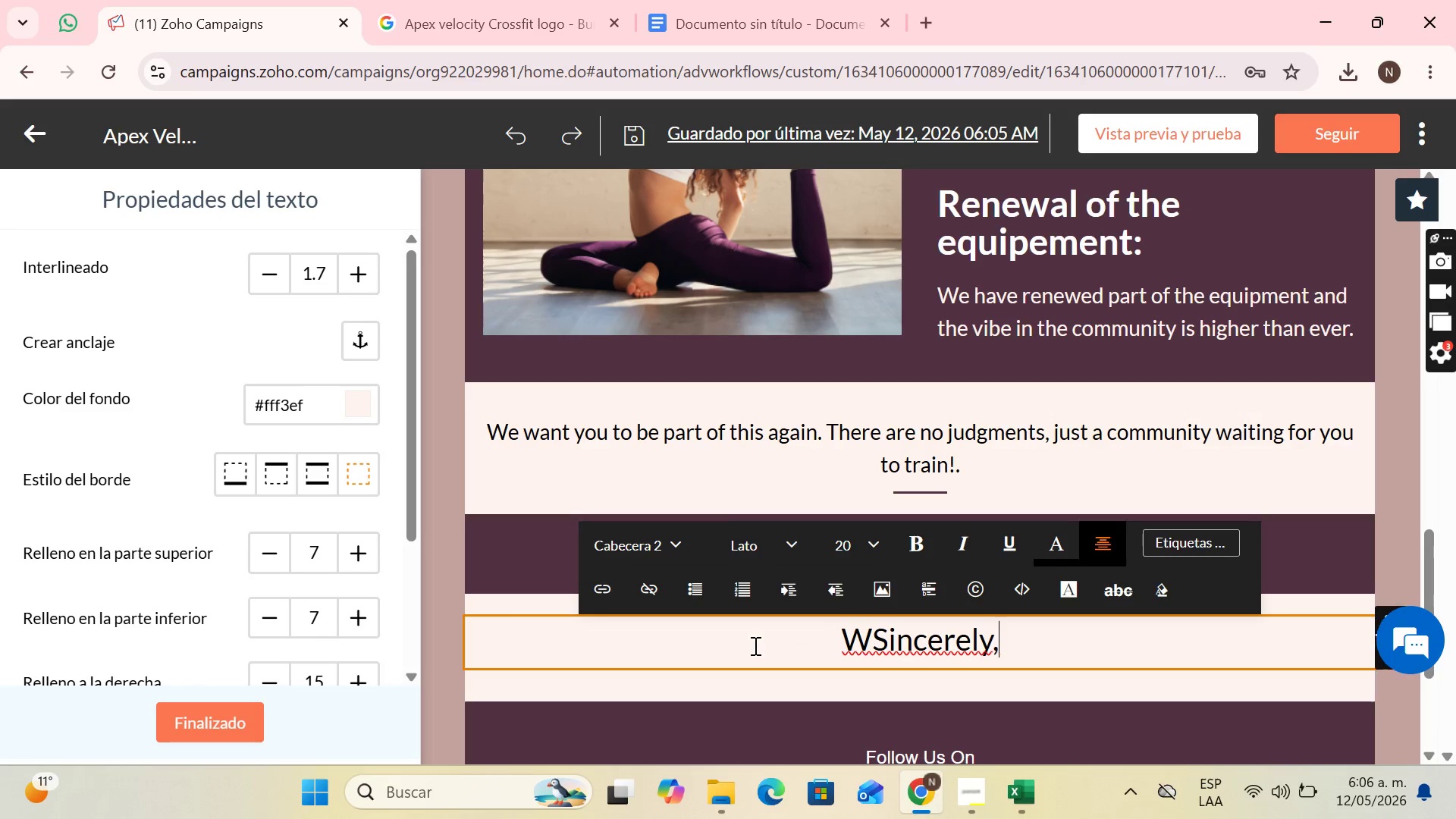 
key(Backspace)
 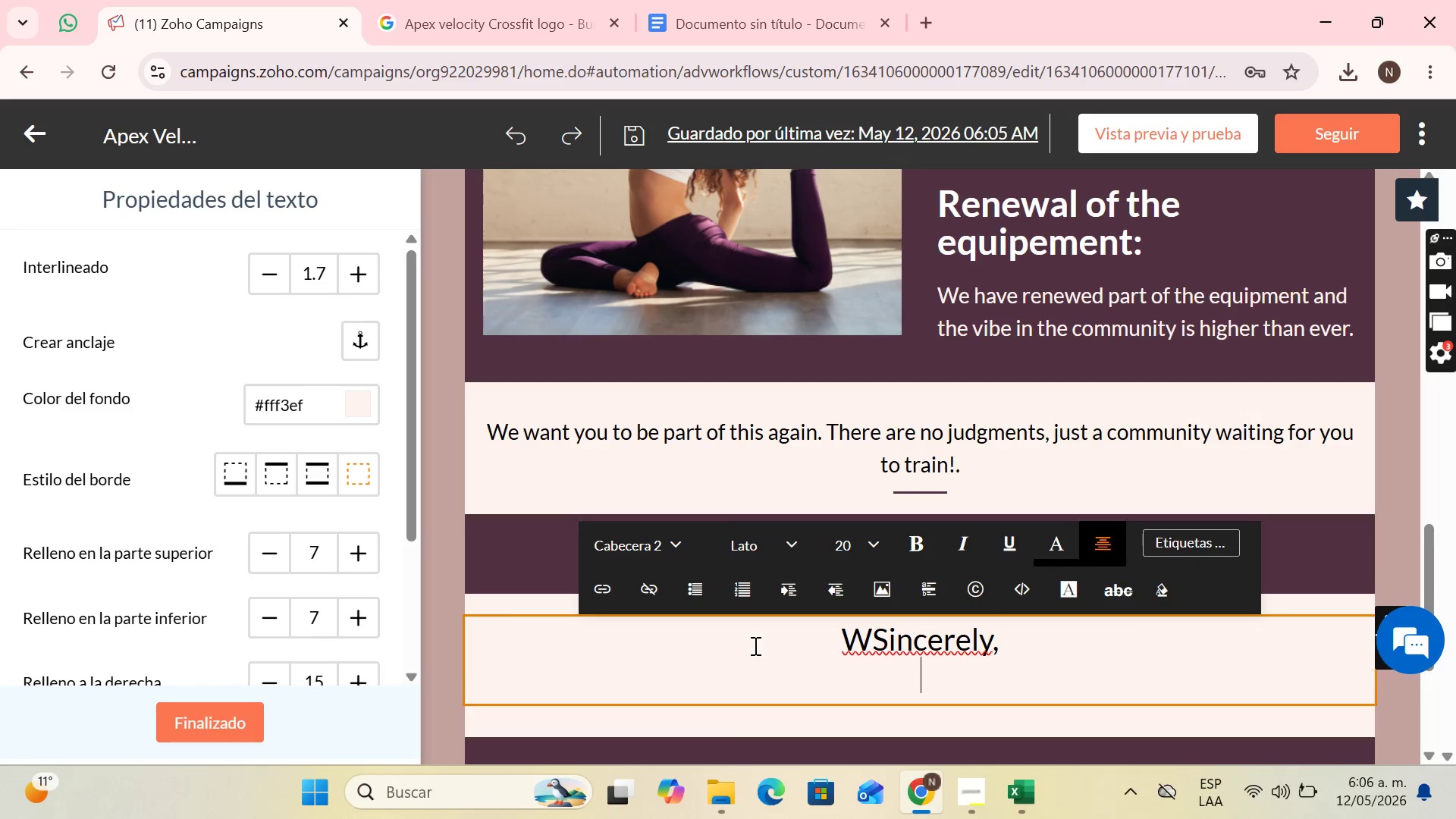 
key(Enter)
 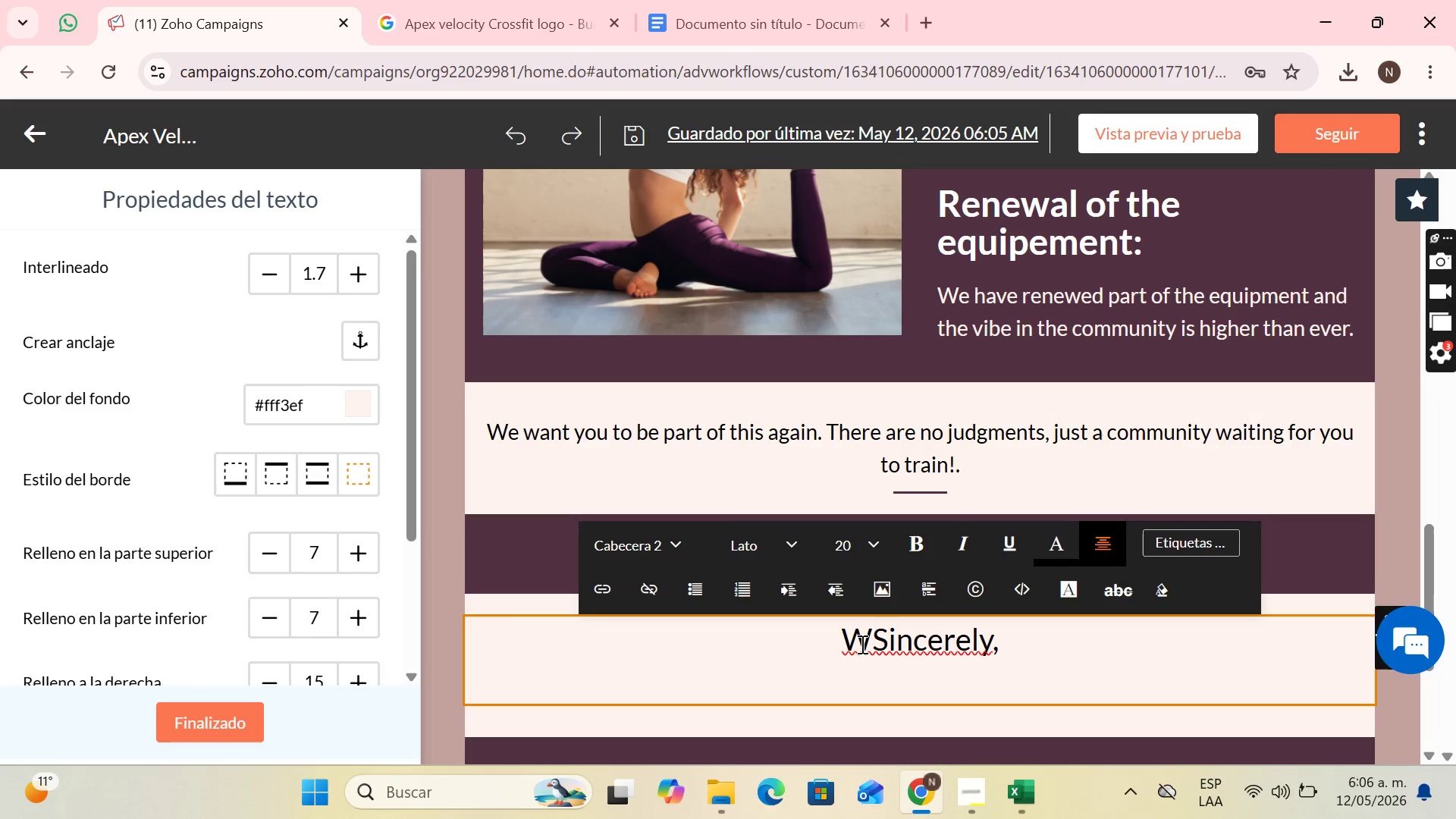 
left_click([871, 653])
 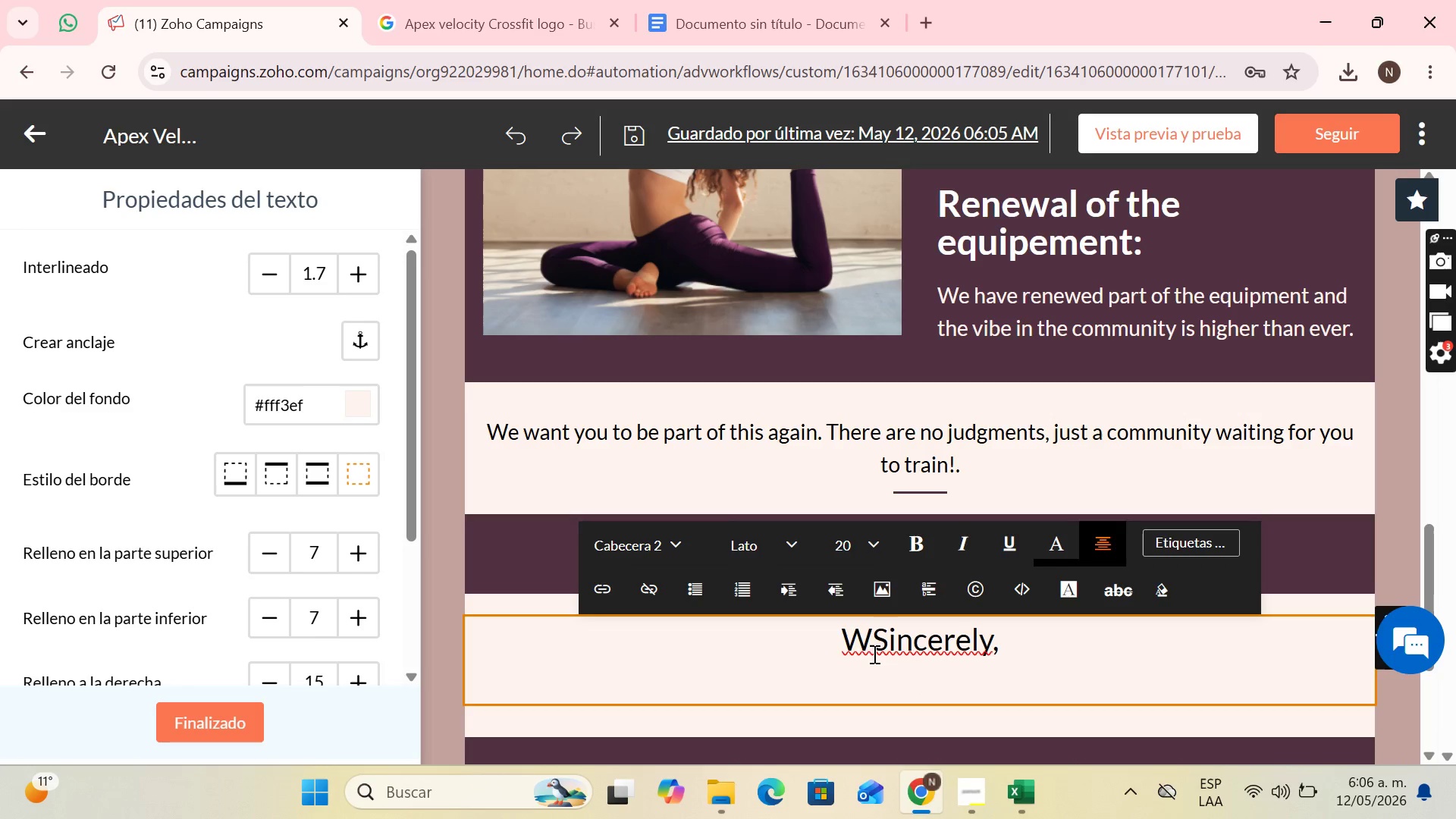 
key(Backspace)
 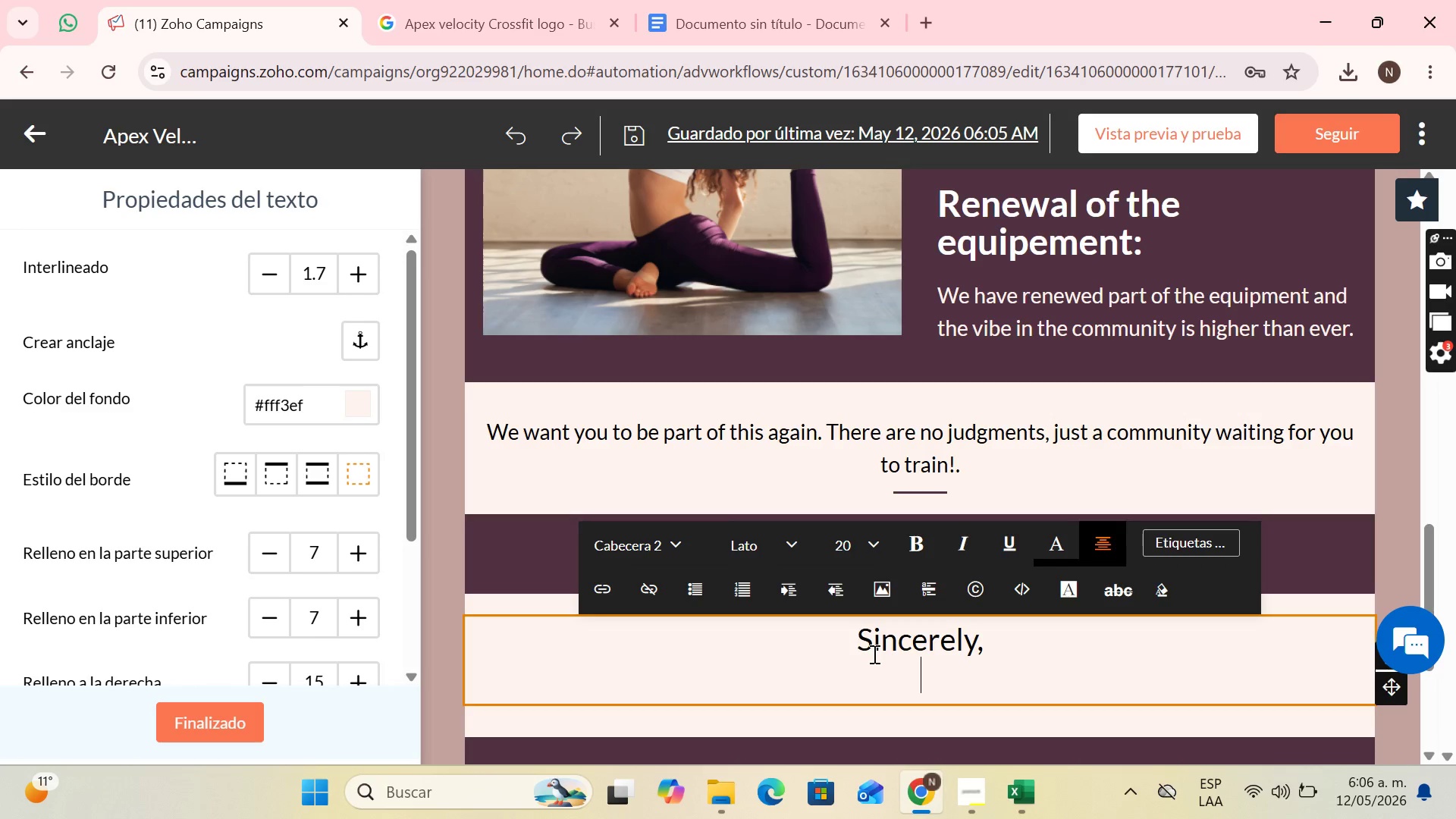 
key(ArrowUp)
 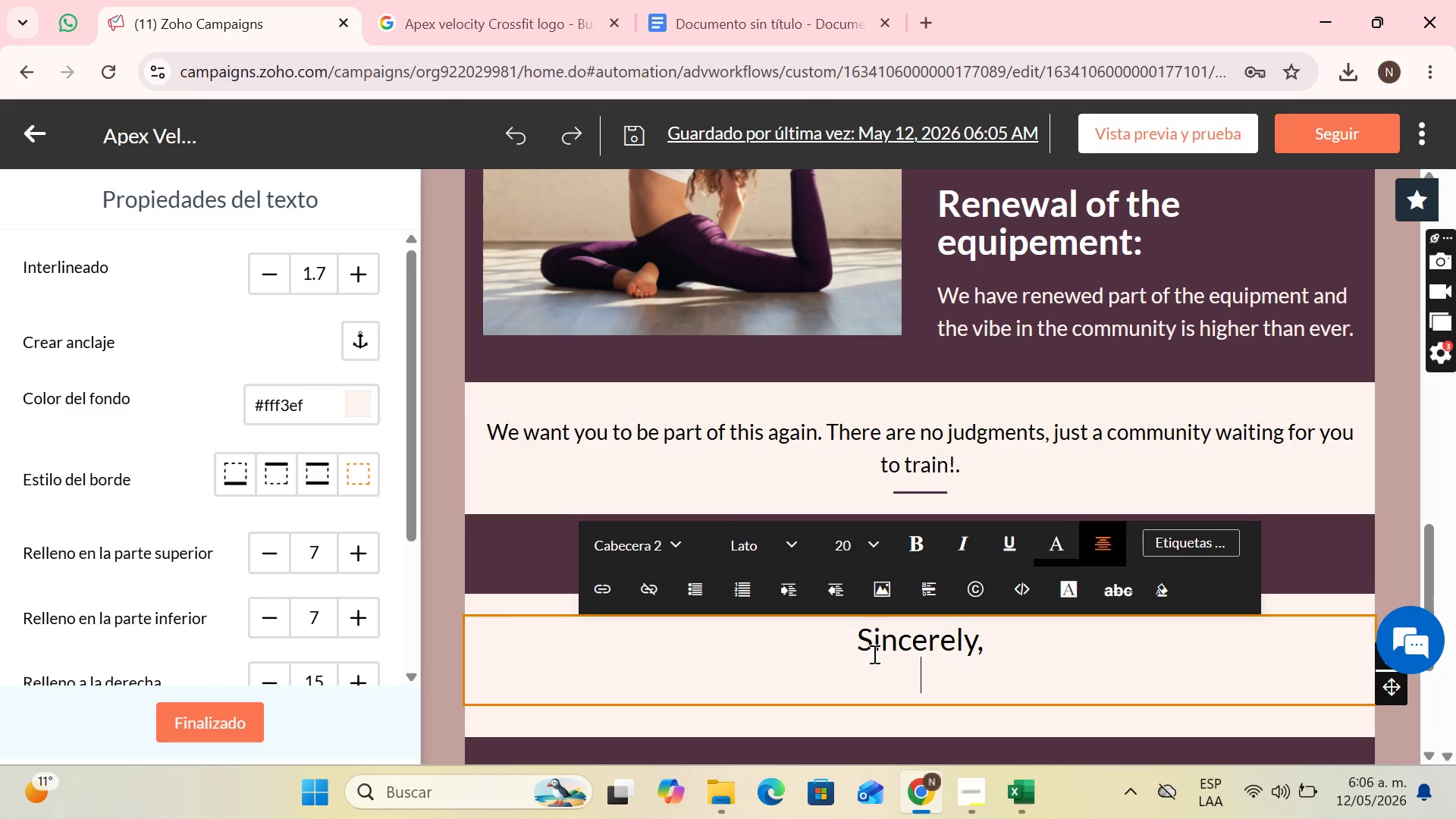 
key(ArrowDown)
 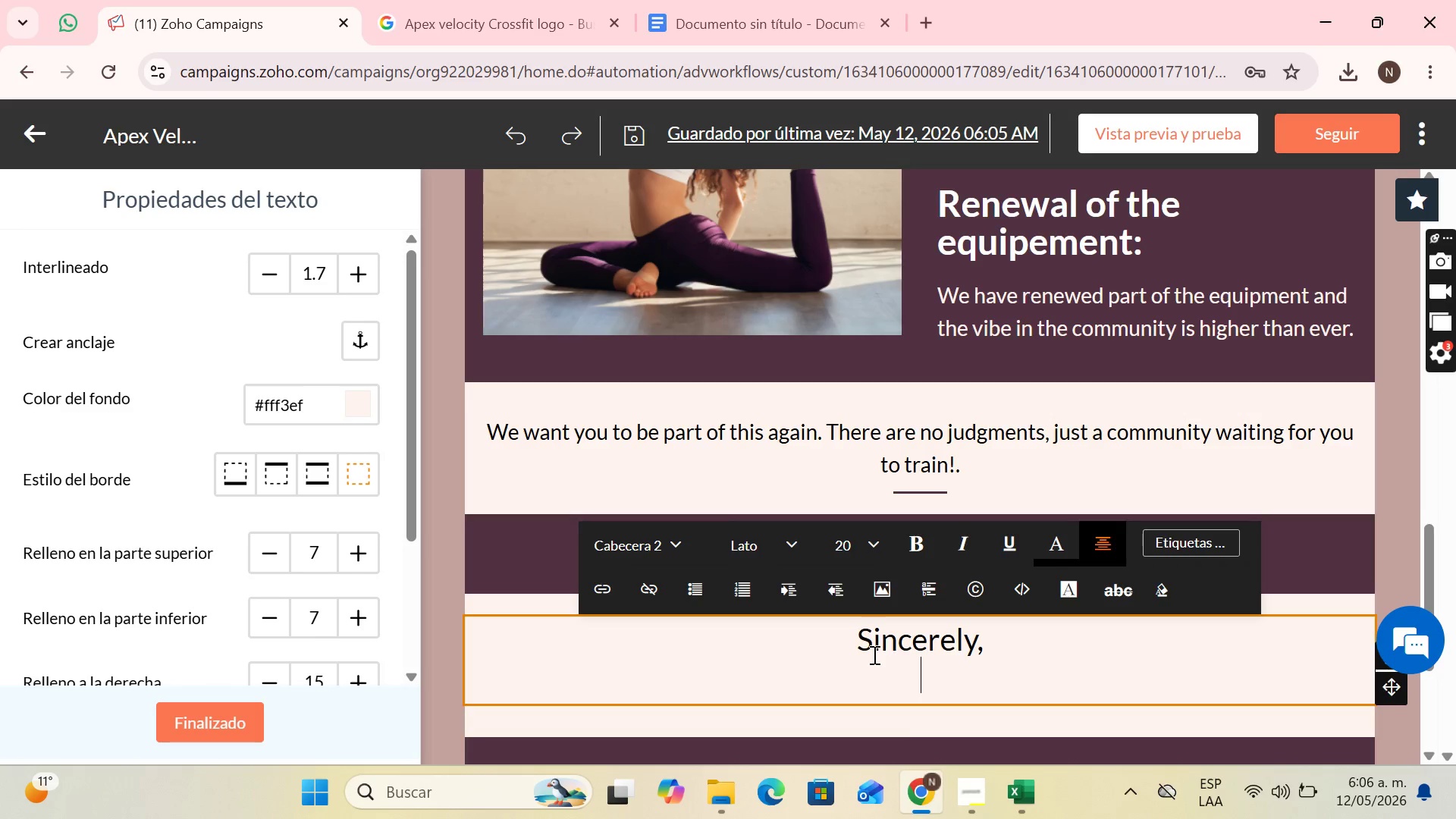 
key(Enter)
 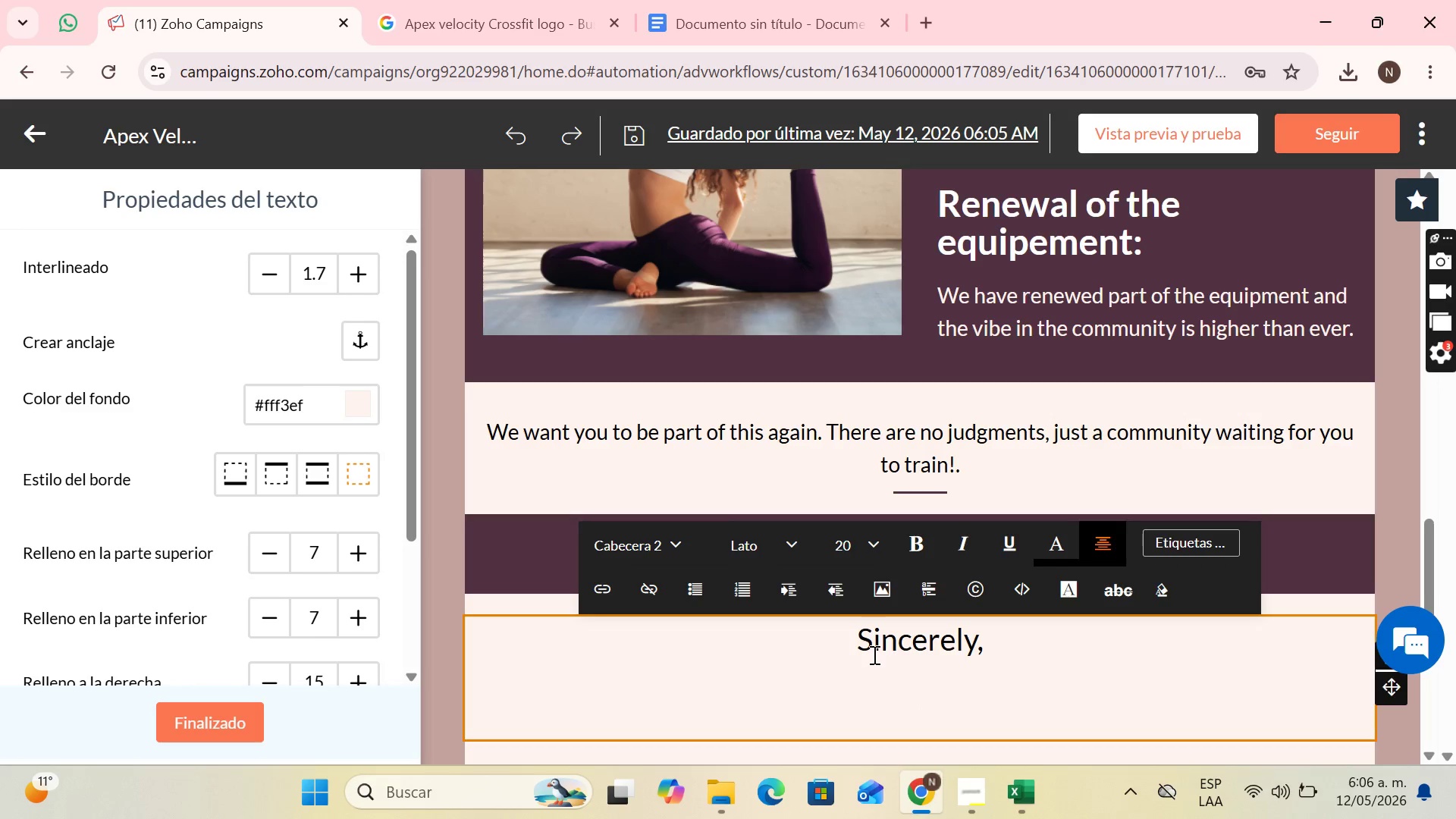 
type(Tj)
key(Backspace)
type(he Apex Velocity Crosf)
key(Backspace)
type(sFit Team)
 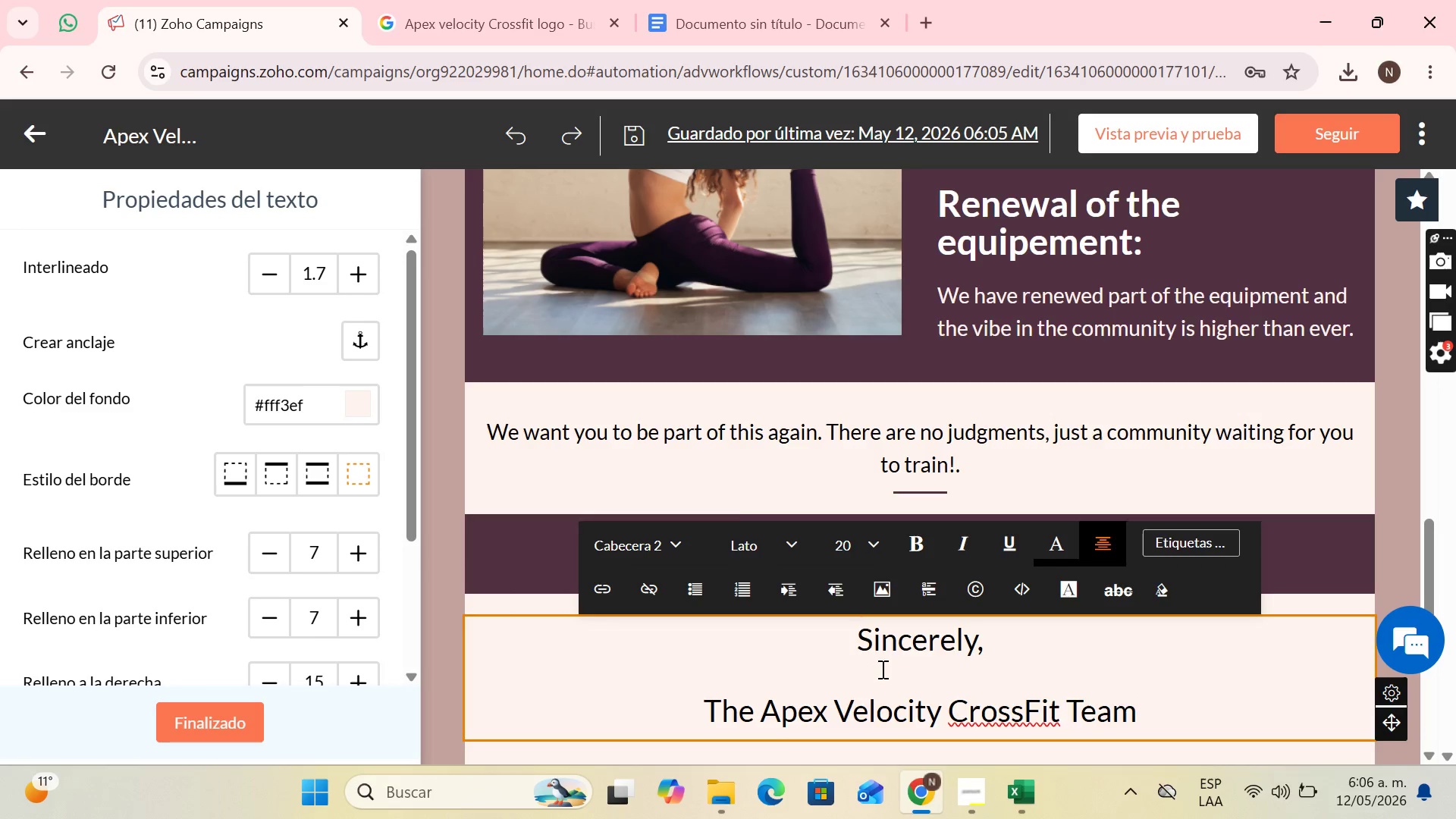 
scroll: coordinate [924, 666], scroll_direction: down, amount: 2.0
 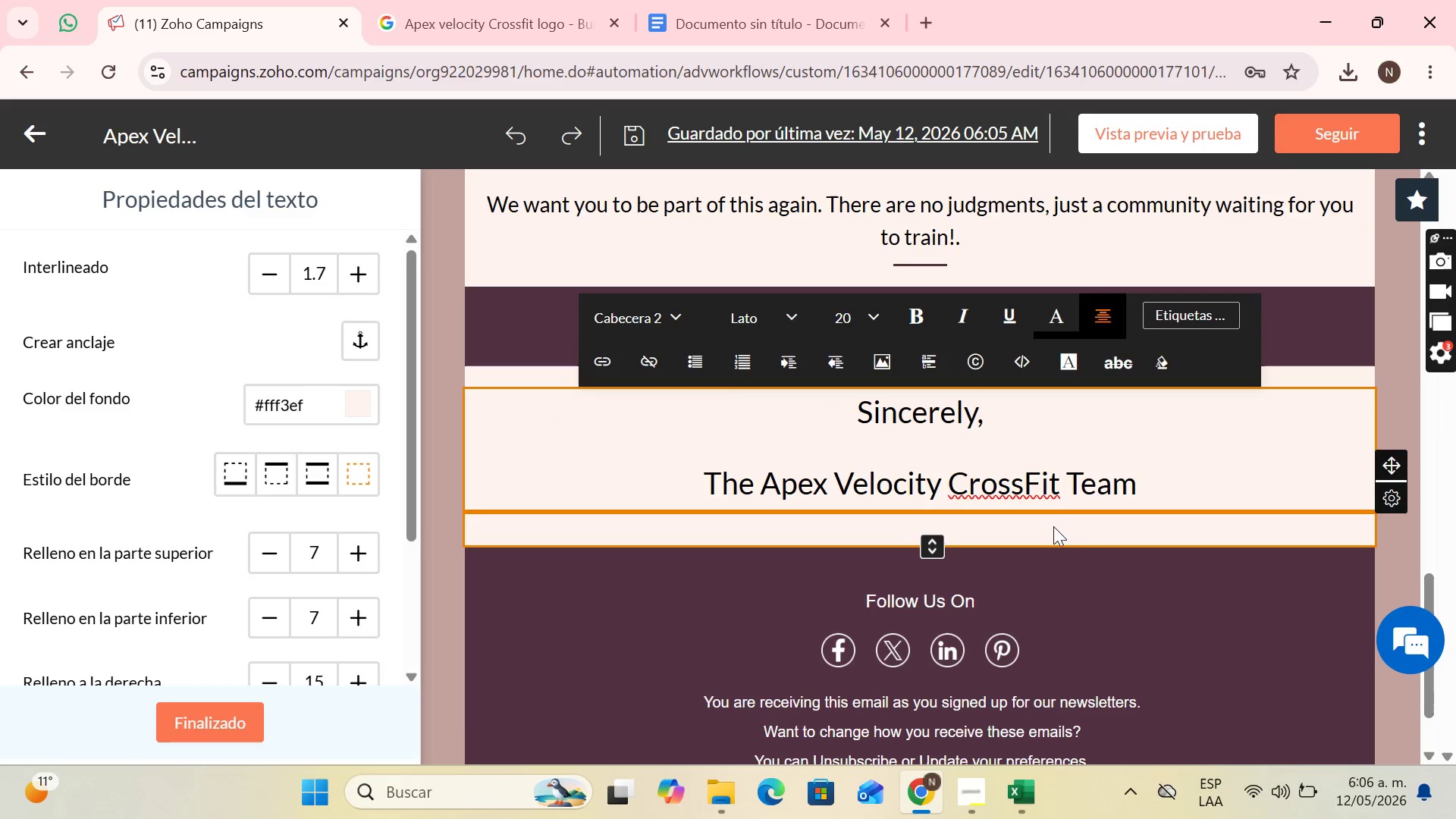 
scroll: coordinate [1042, 526], scroll_direction: up, amount: 12.0
 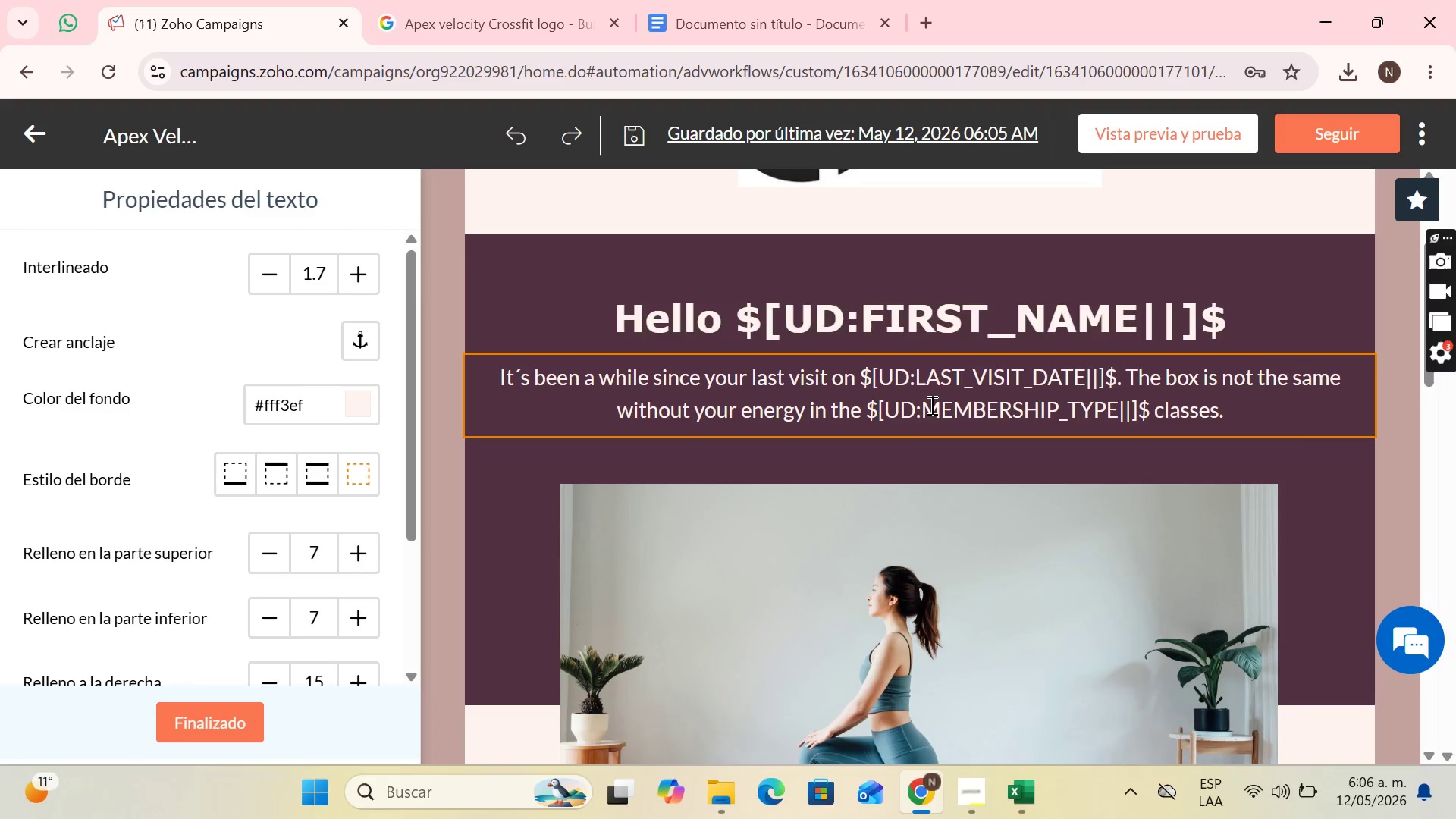 
left_click([931, 404])
 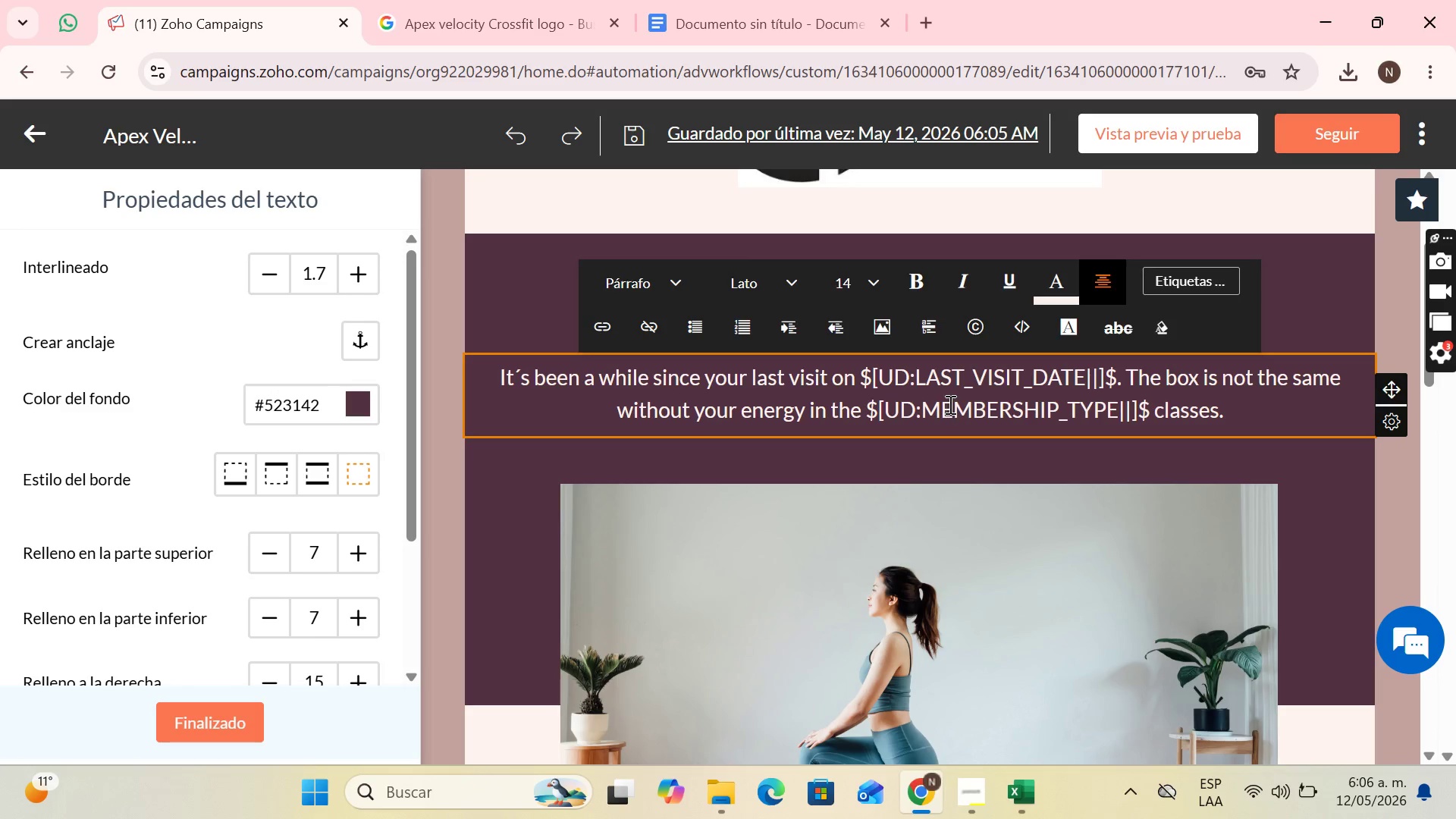 
scroll: coordinate [949, 404], scroll_direction: up, amount: 2.0
 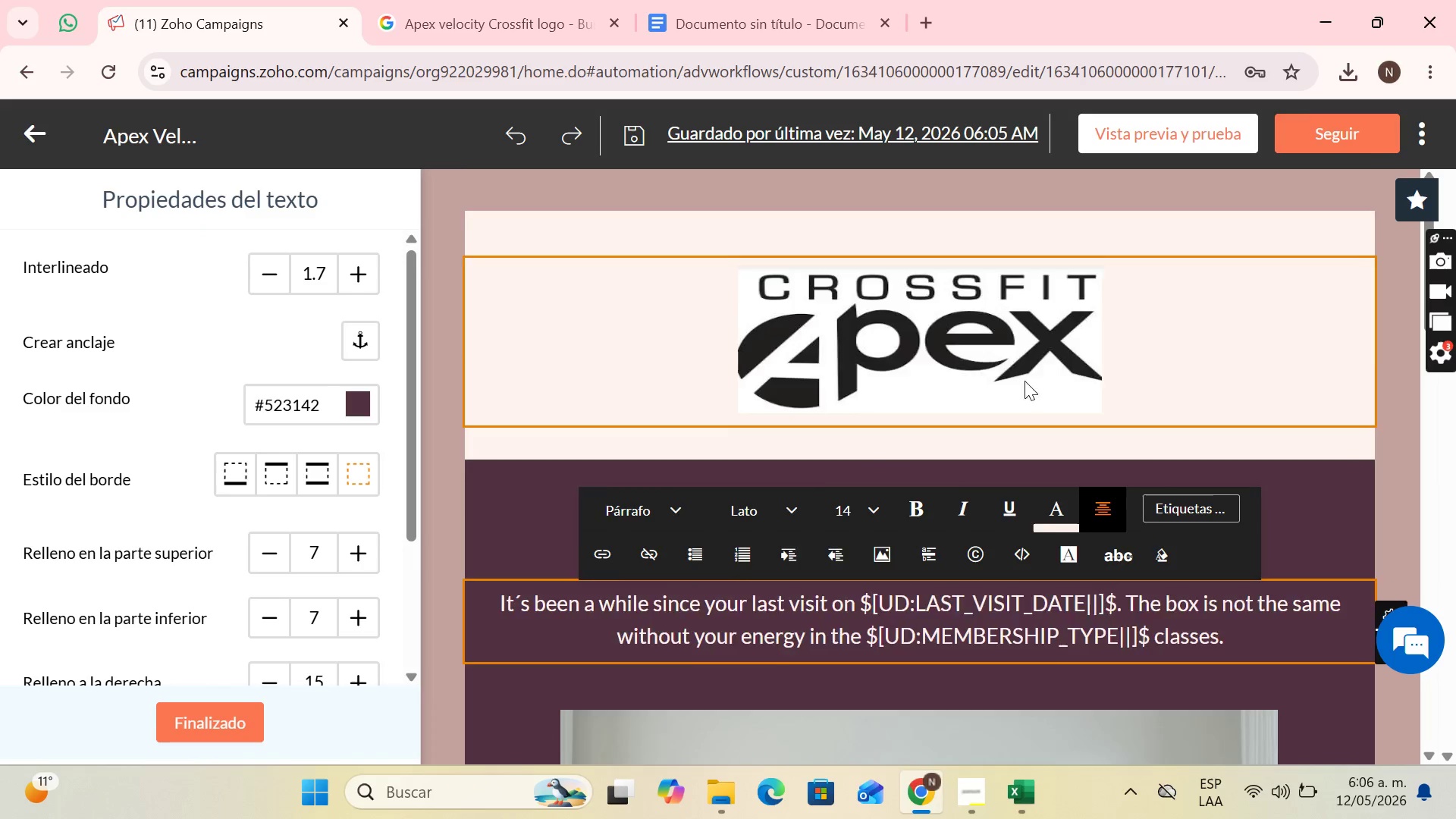 
scroll: coordinate [1025, 381], scroll_direction: down, amount: 2.0
 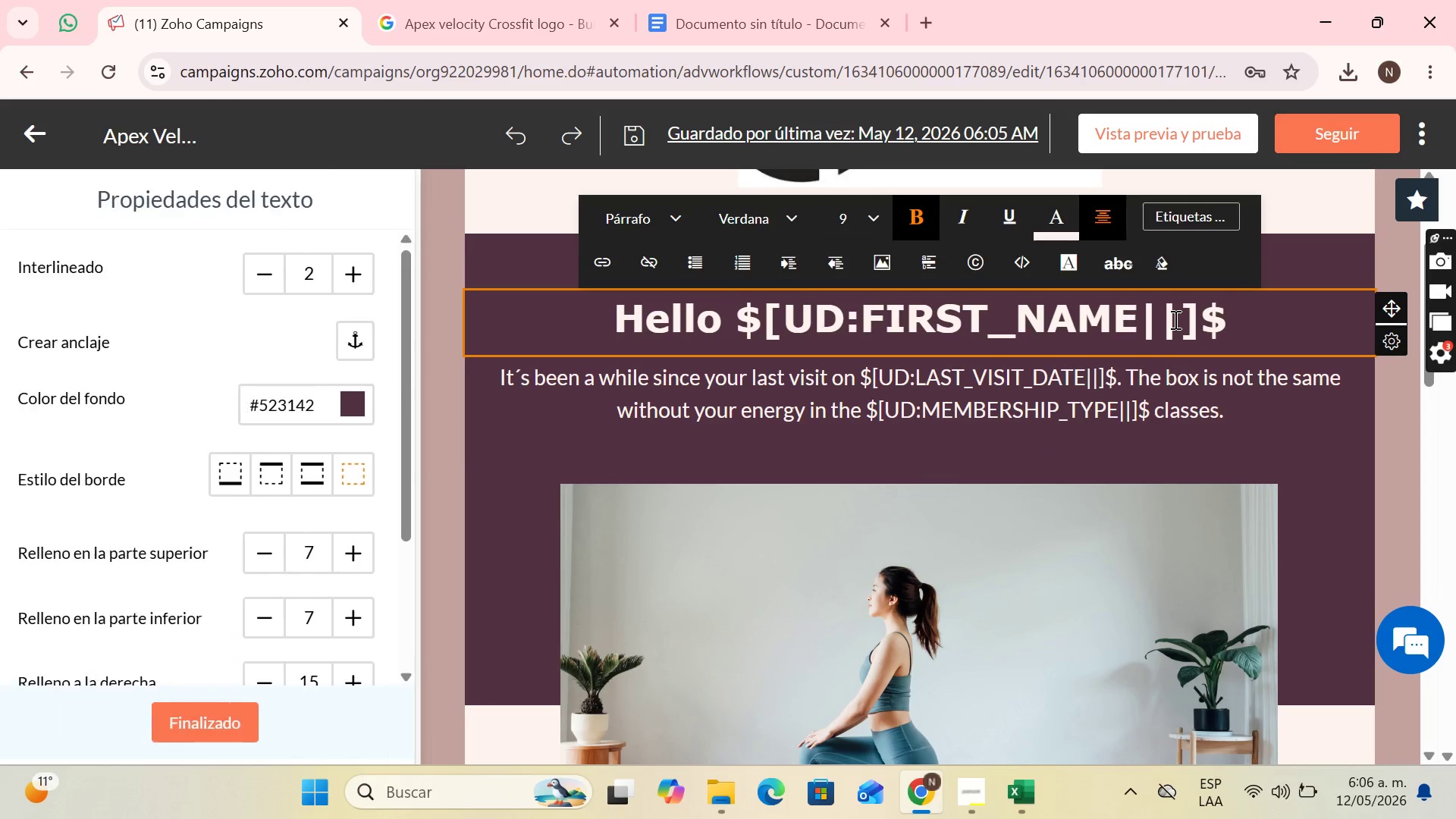 
scroll: coordinate [1166, 324], scroll_direction: up, amount: 4.0
 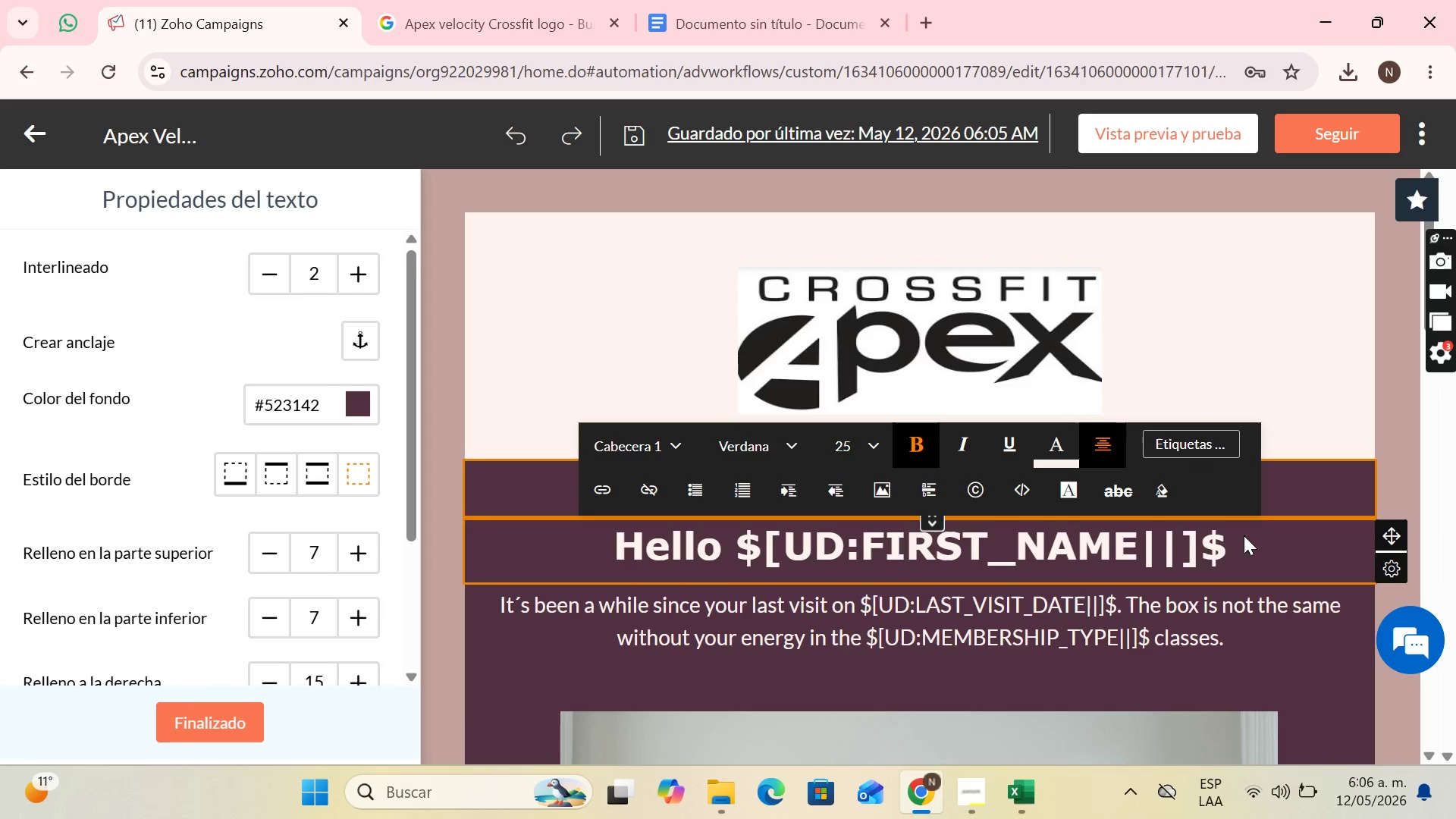 
scroll: coordinate [1021, 495], scroll_direction: down, amount: 8.0
 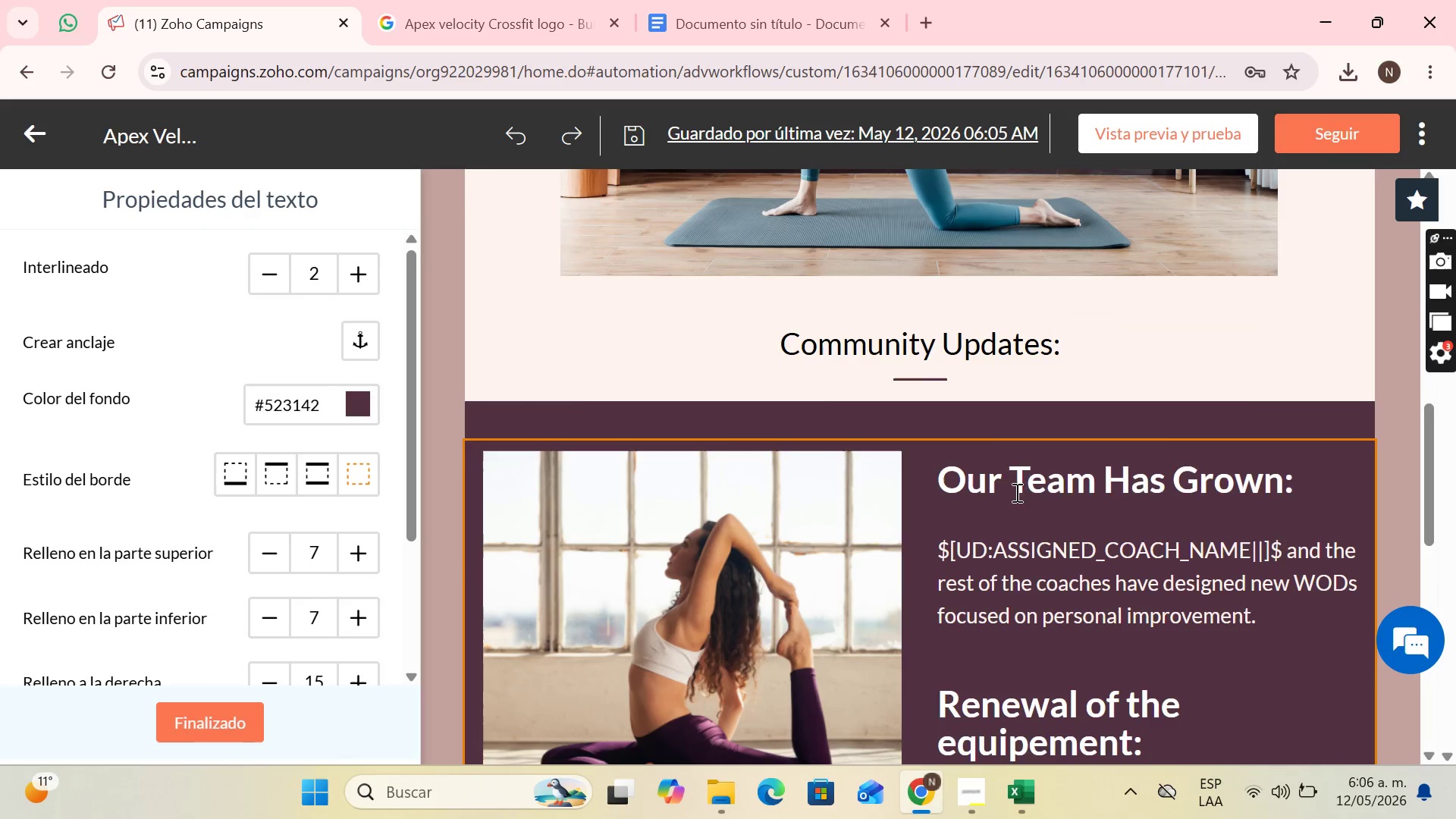 
left_click([1018, 489])
 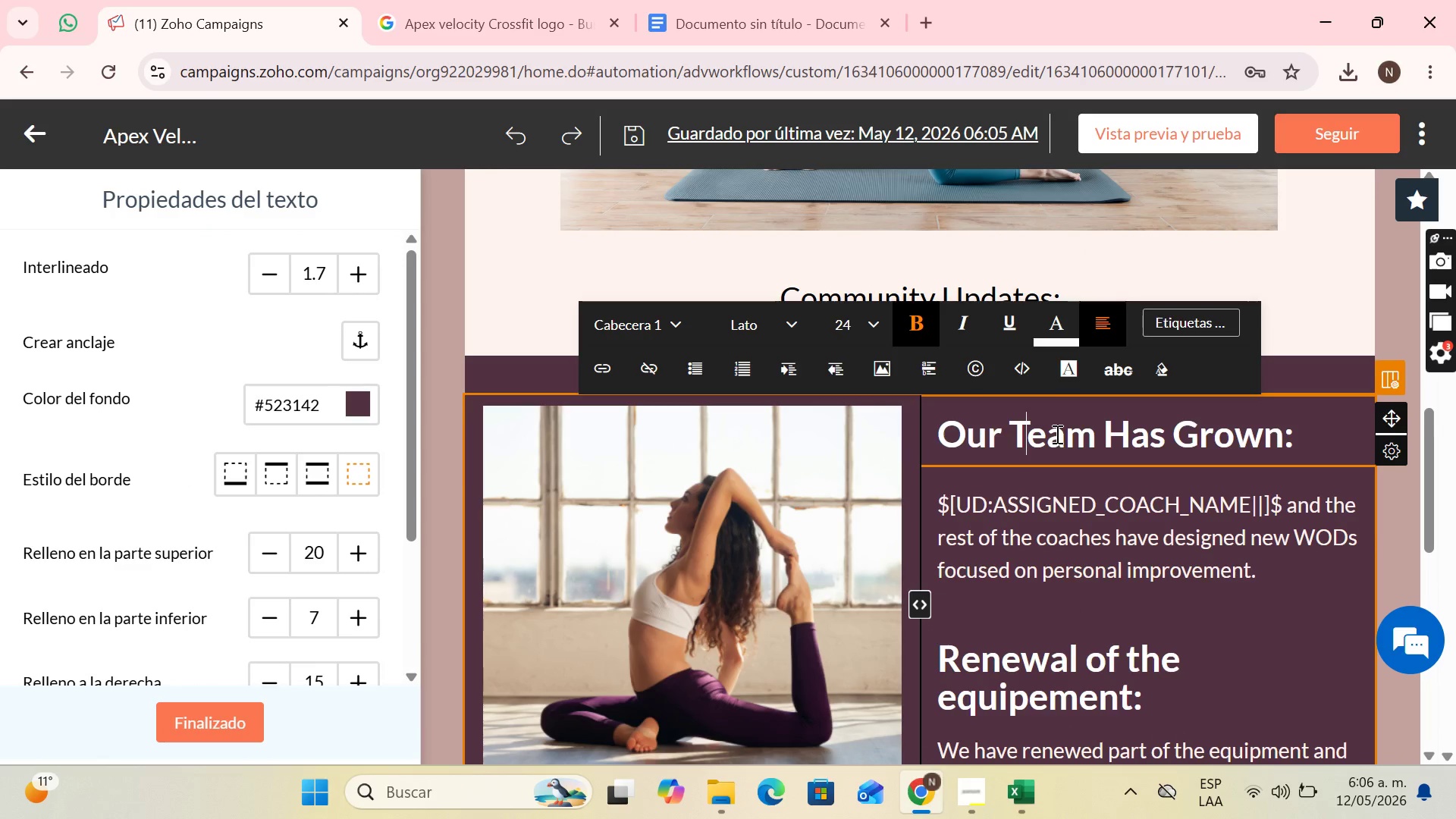 
scroll: coordinate [1072, 444], scroll_direction: up, amount: 8.0
 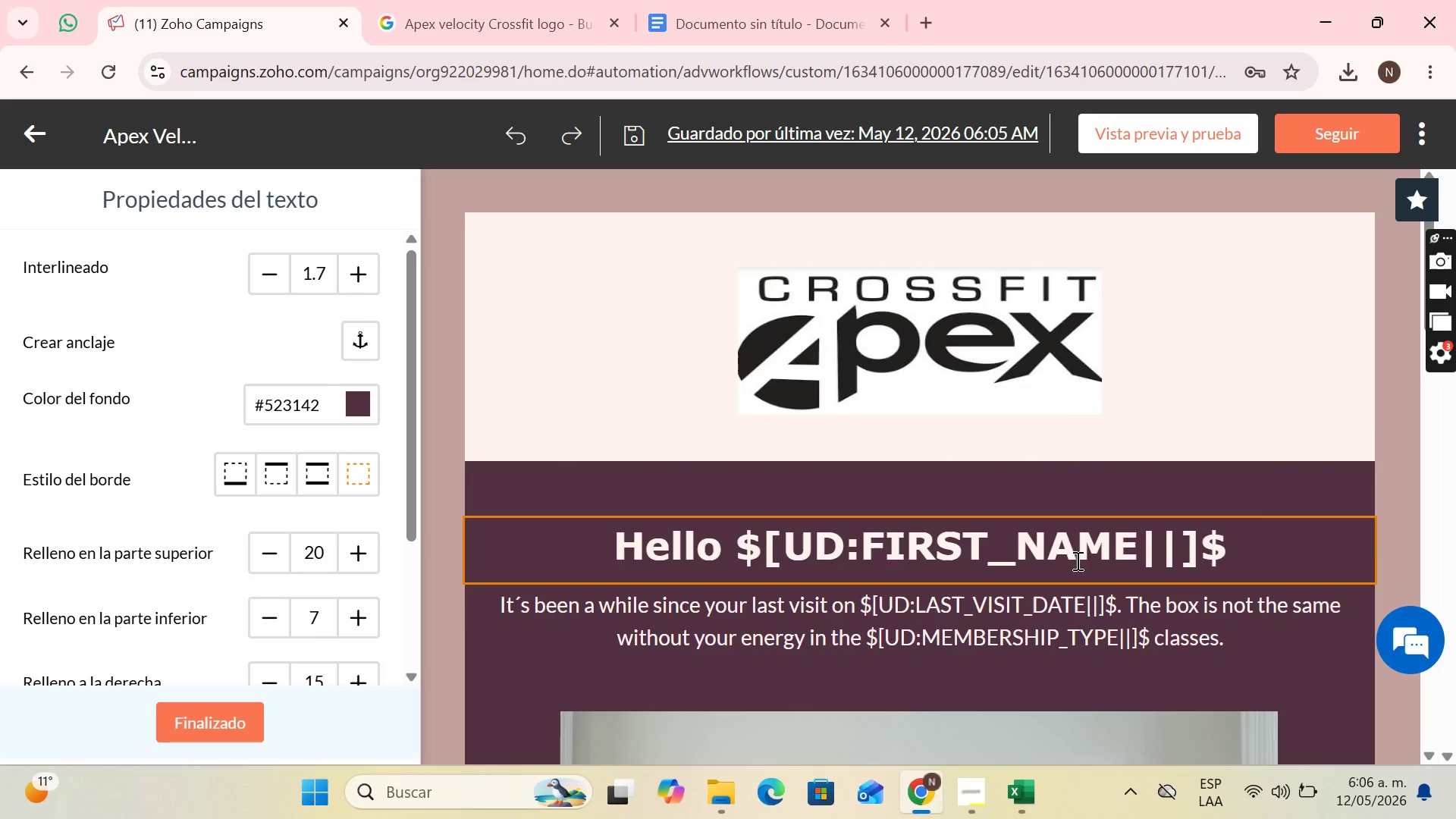 
left_click([1077, 560])
 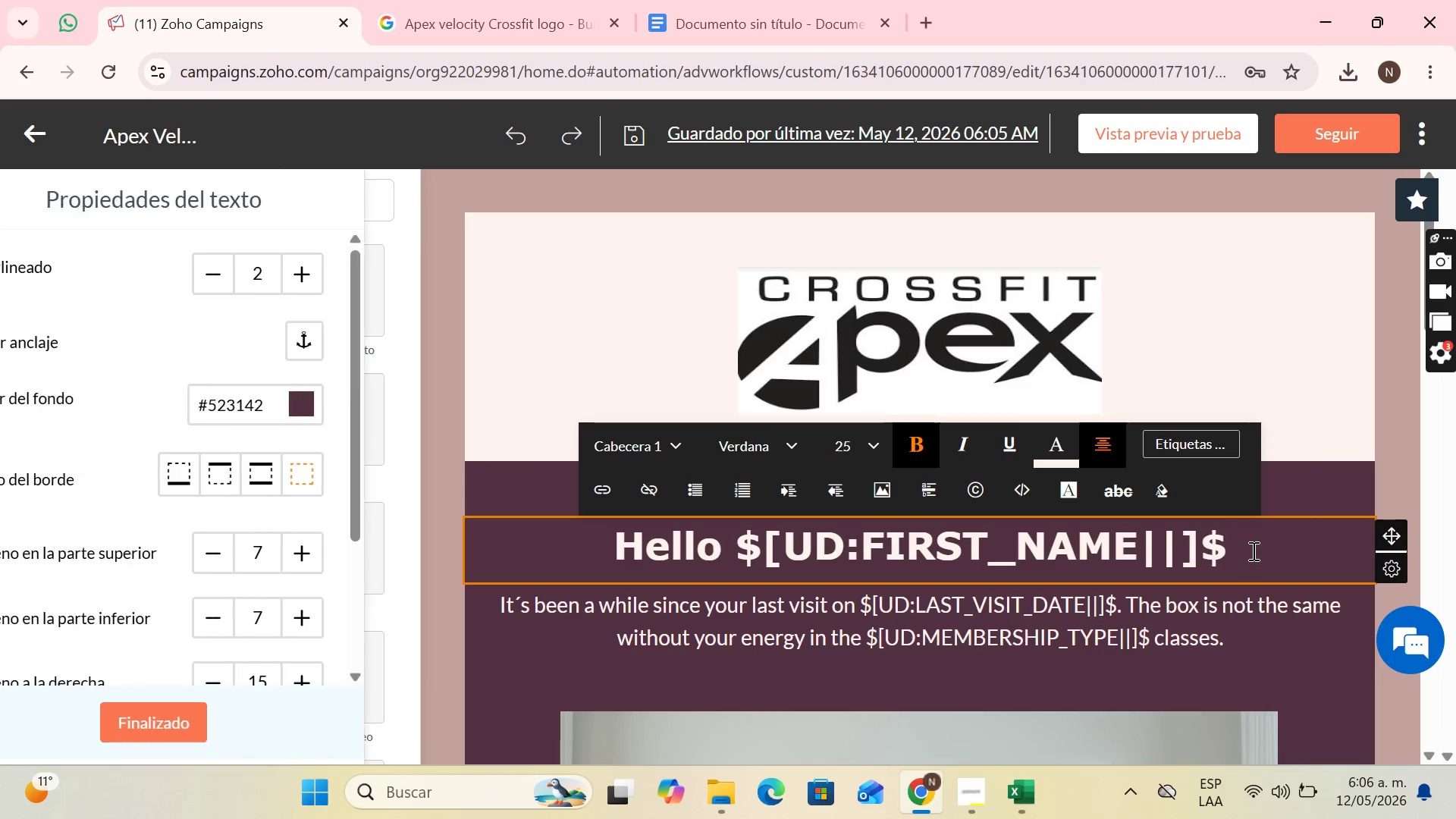 
left_click_drag(start_coordinate=[1247, 554], to_coordinate=[619, 566])
 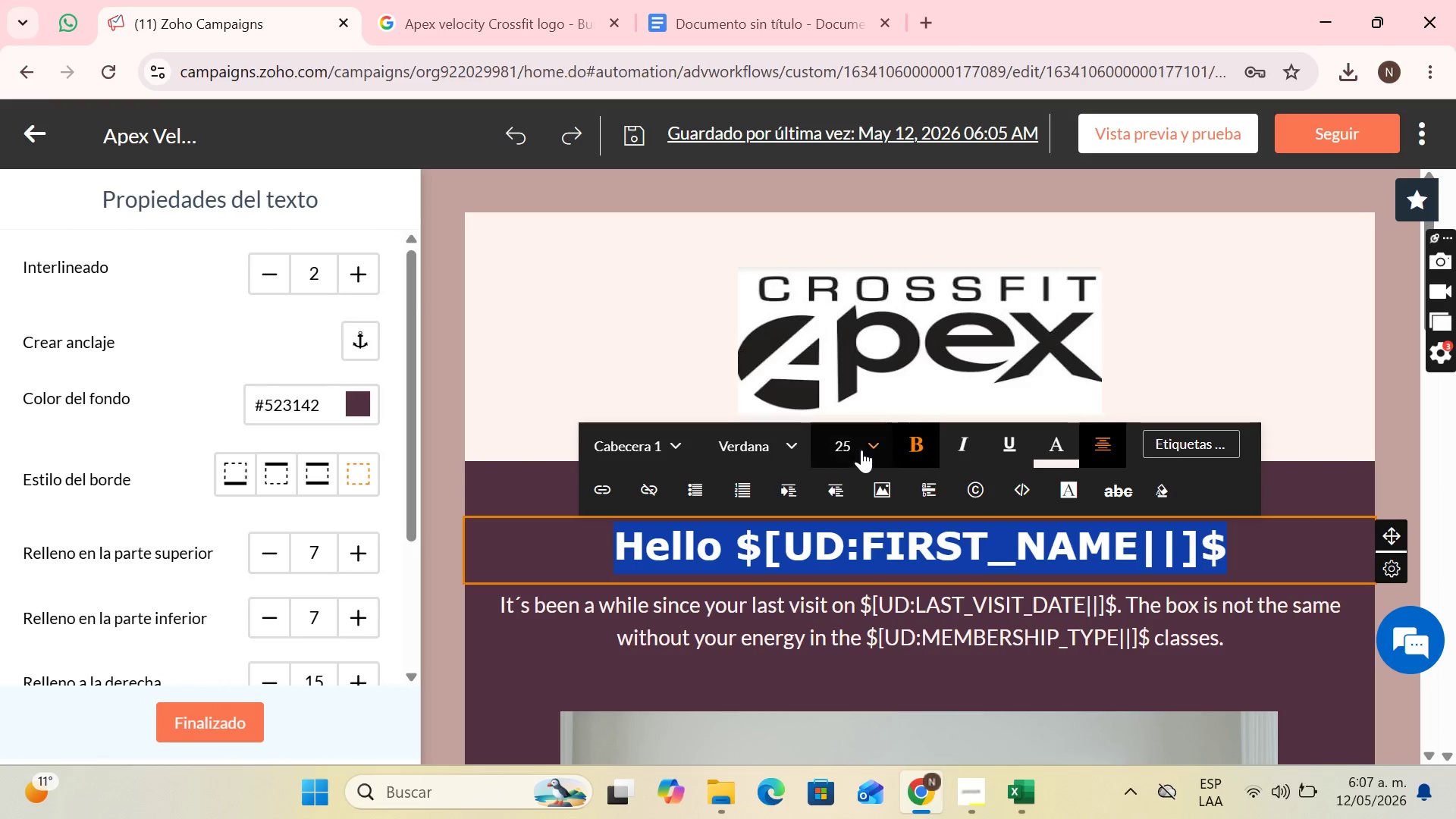 
left_click([861, 450])
 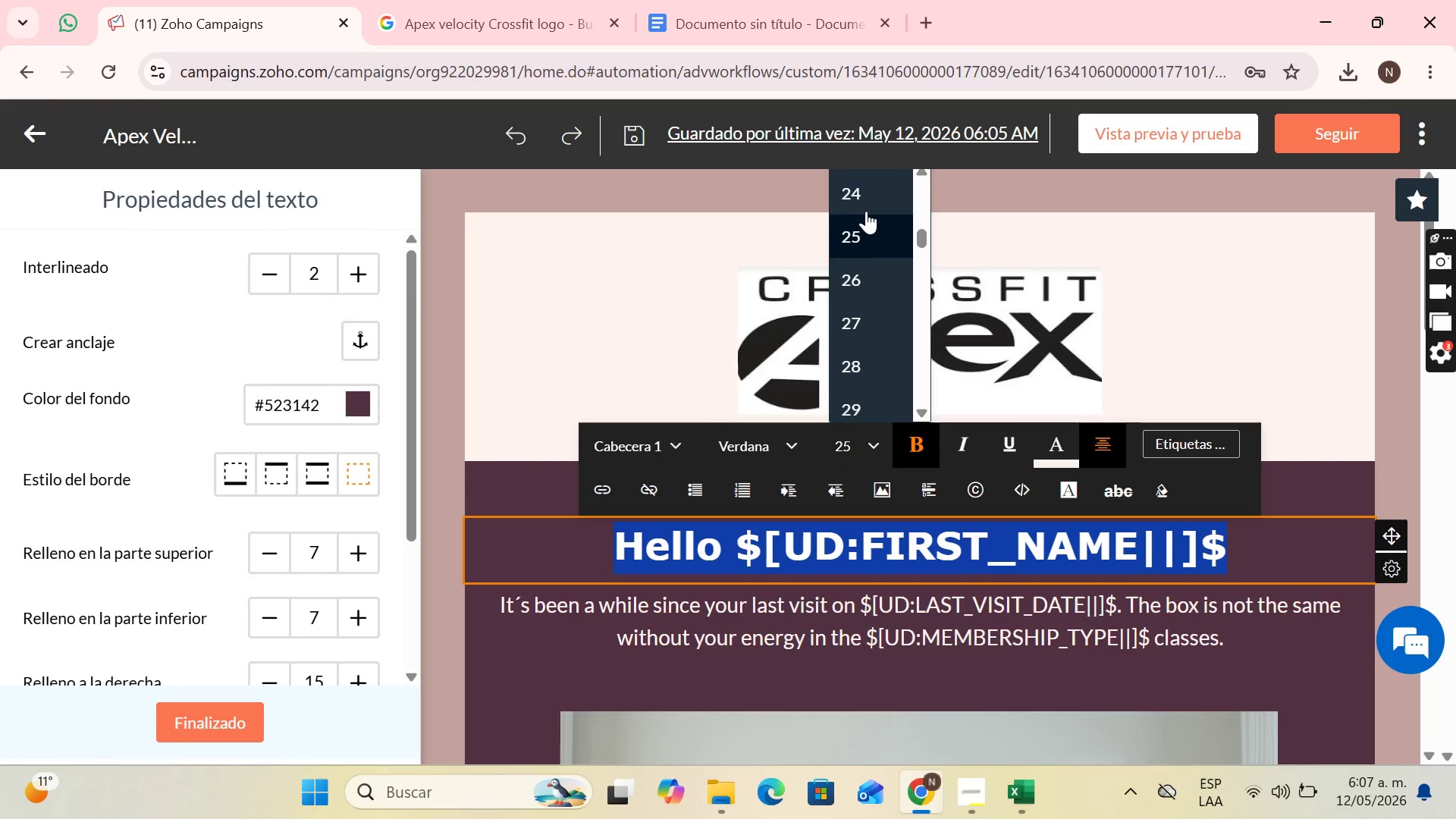 
left_click([864, 202])
 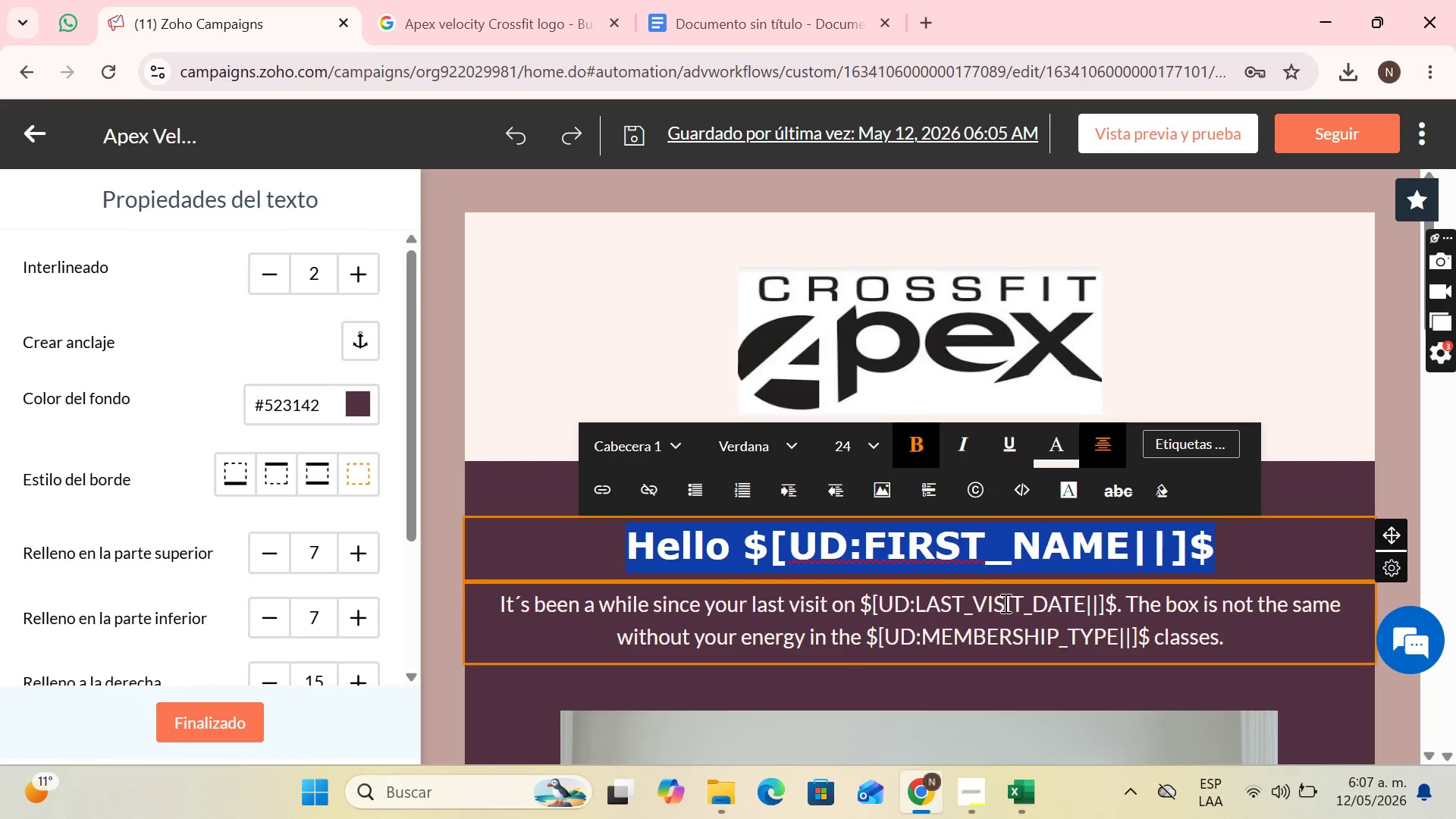 
left_click([1003, 606])
 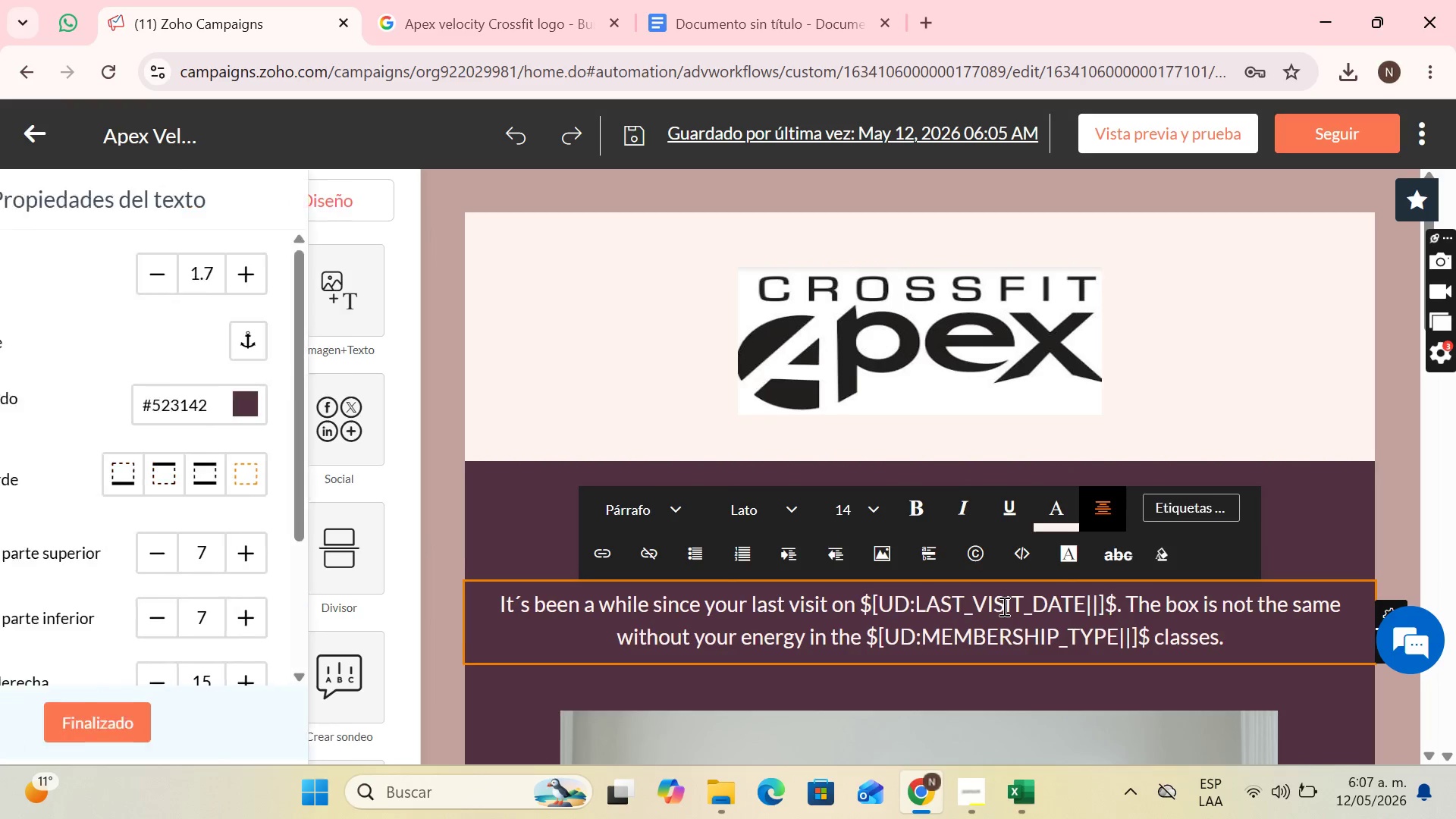 
scroll: coordinate [942, 570], scroll_direction: down, amount: 6.0
 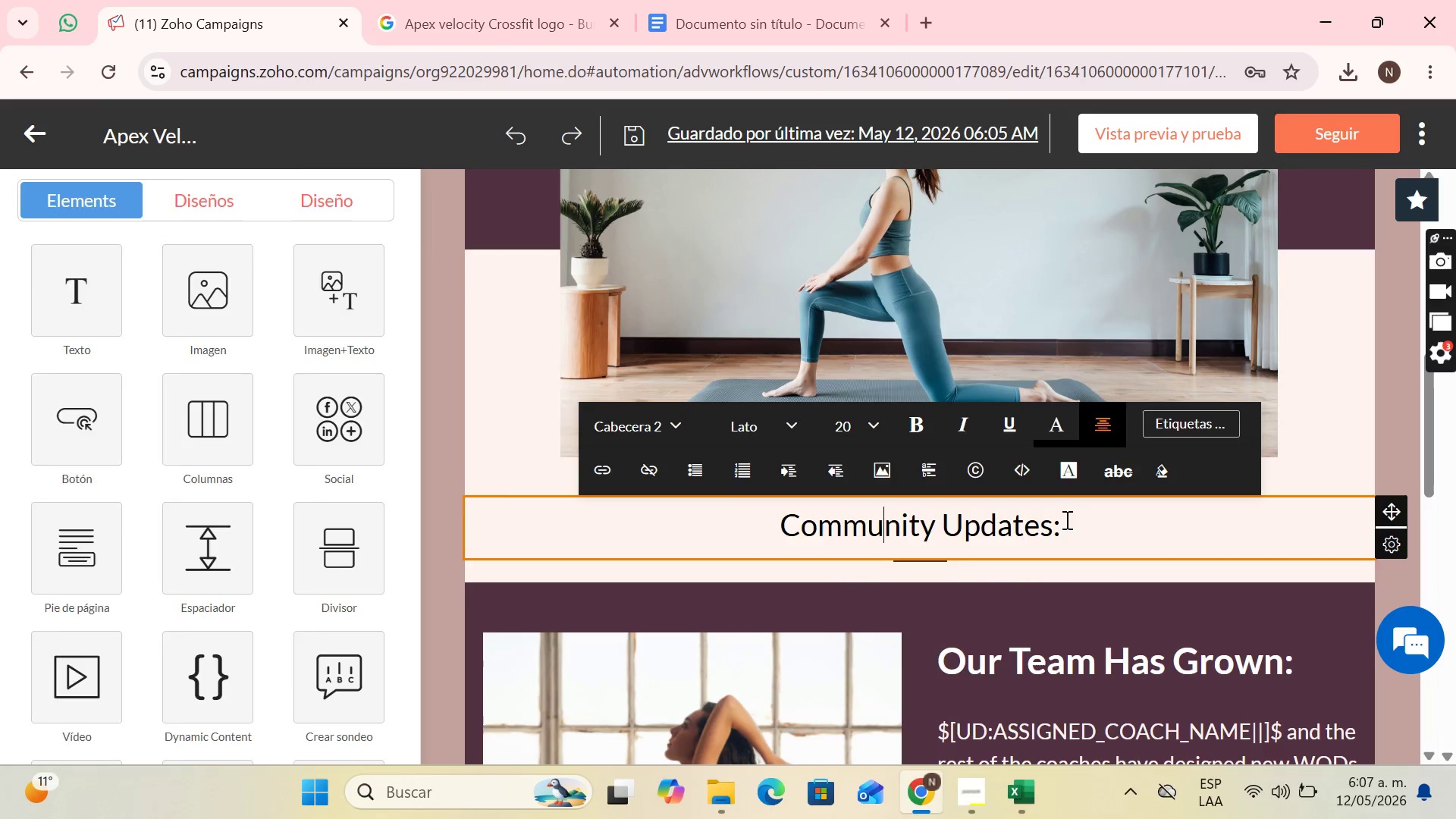 
left_click_drag(start_coordinate=[1090, 522], to_coordinate=[780, 516])
 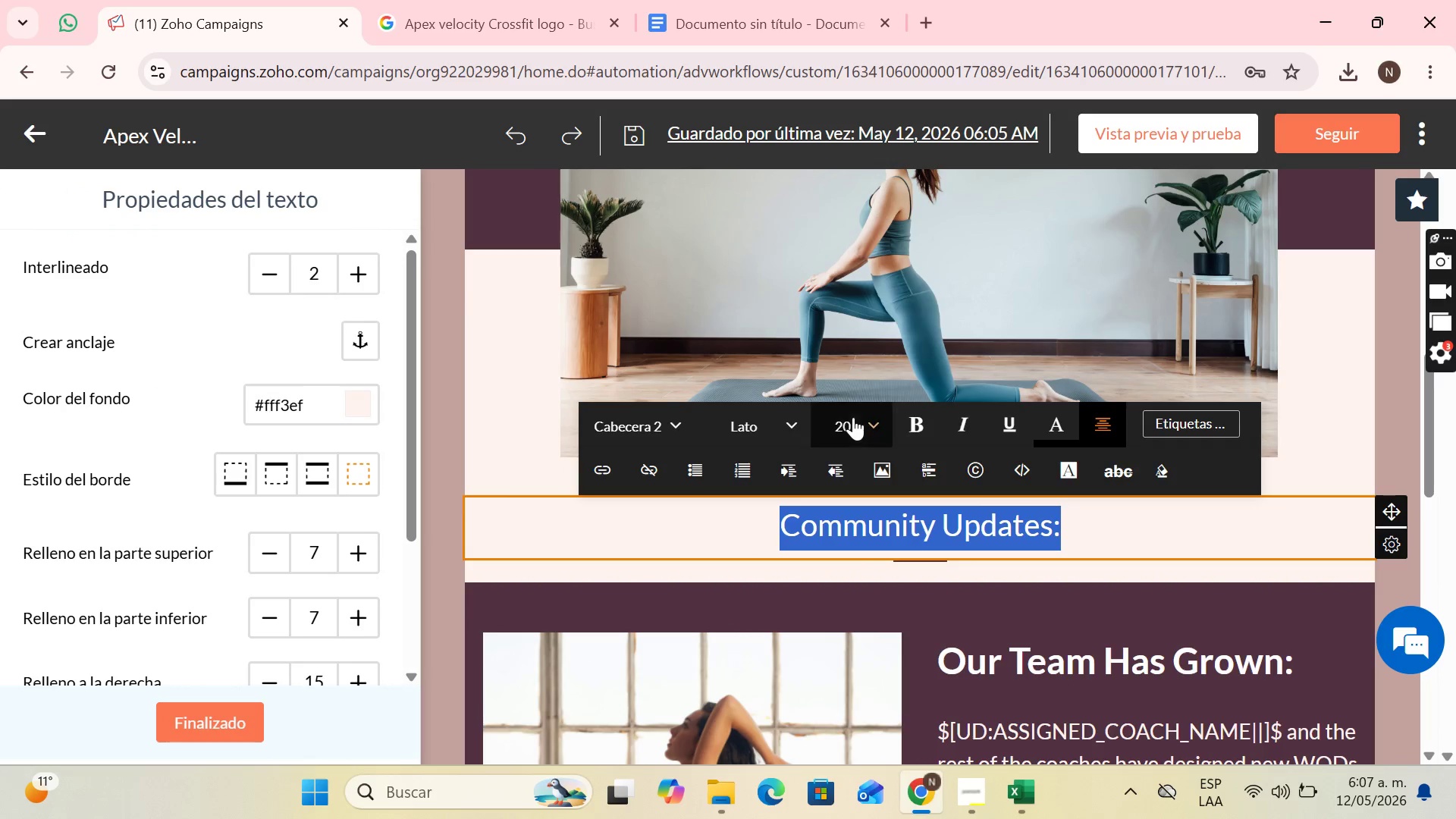 
left_click([853, 417])
 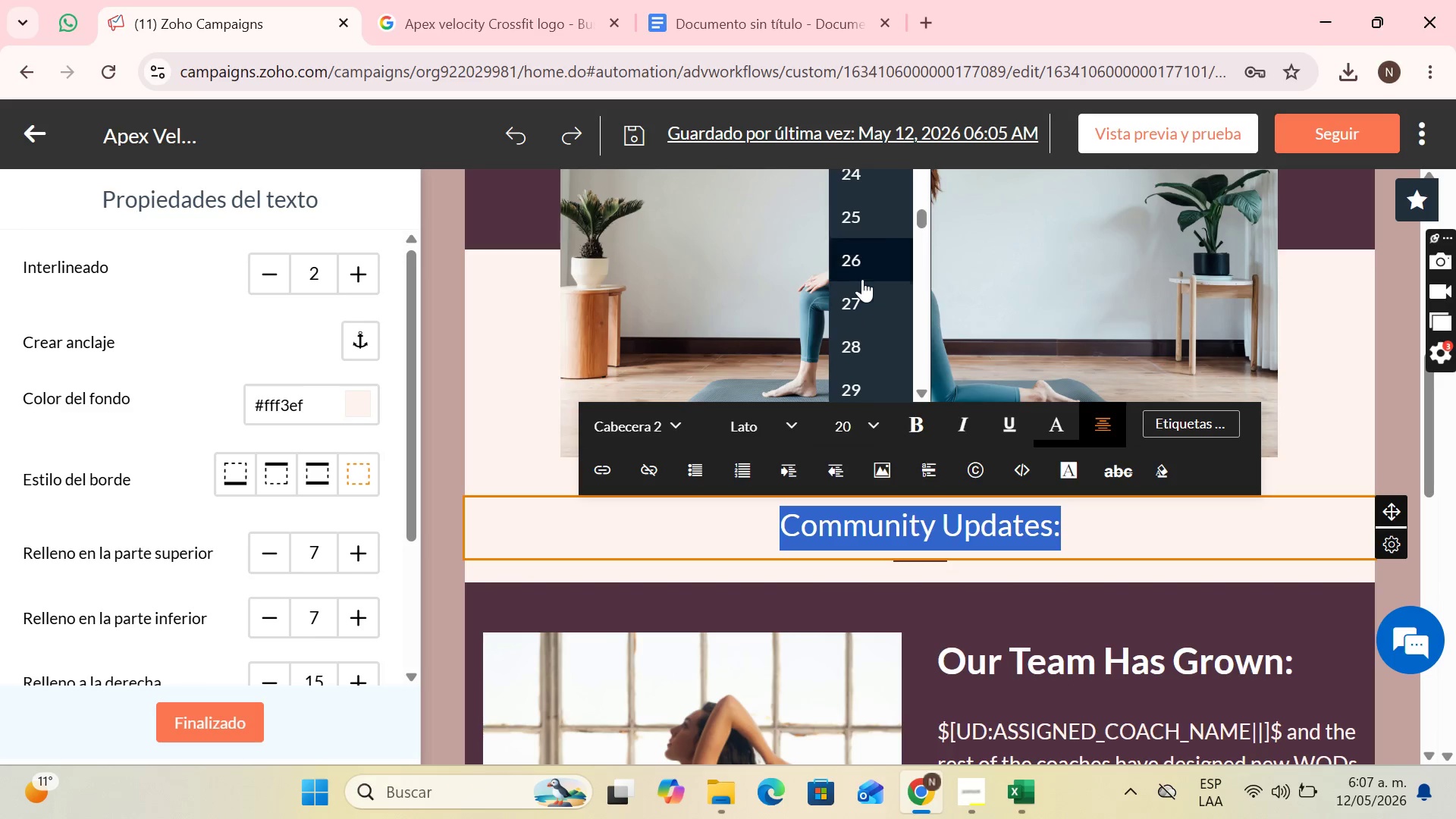 
scroll: coordinate [864, 277], scroll_direction: up, amount: 3.0
 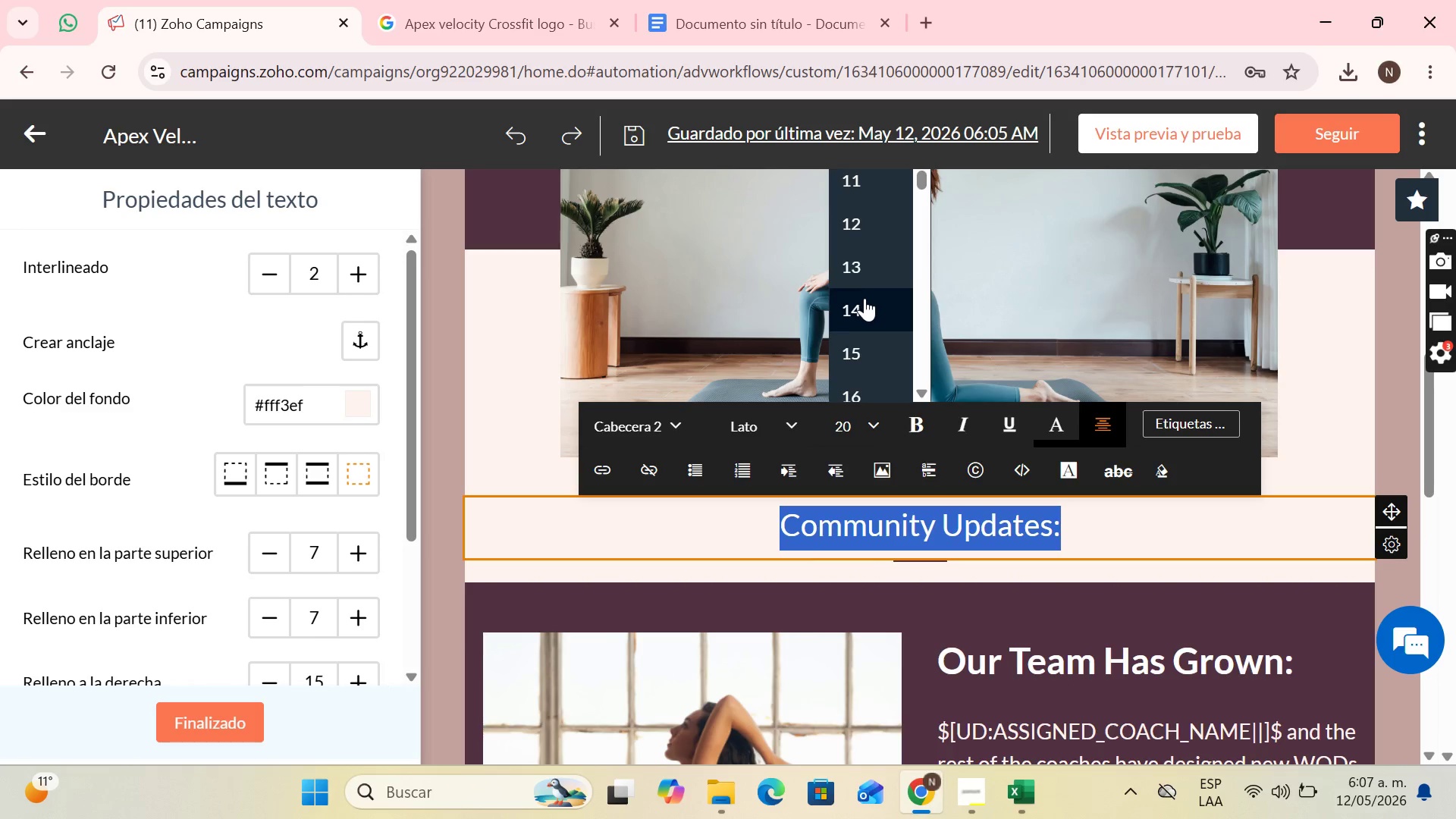 
left_click([864, 301])
 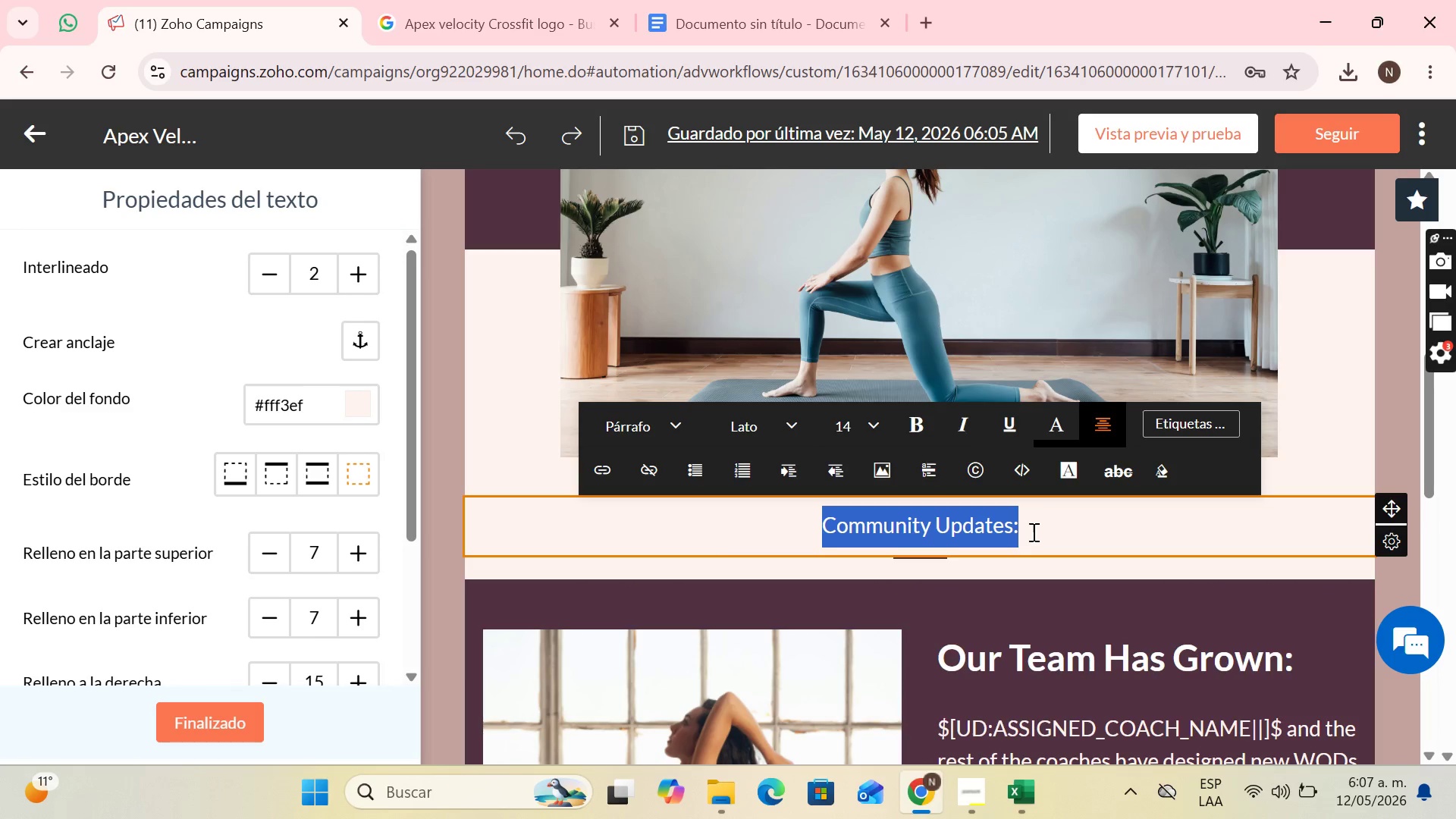 
left_click([1049, 532])
 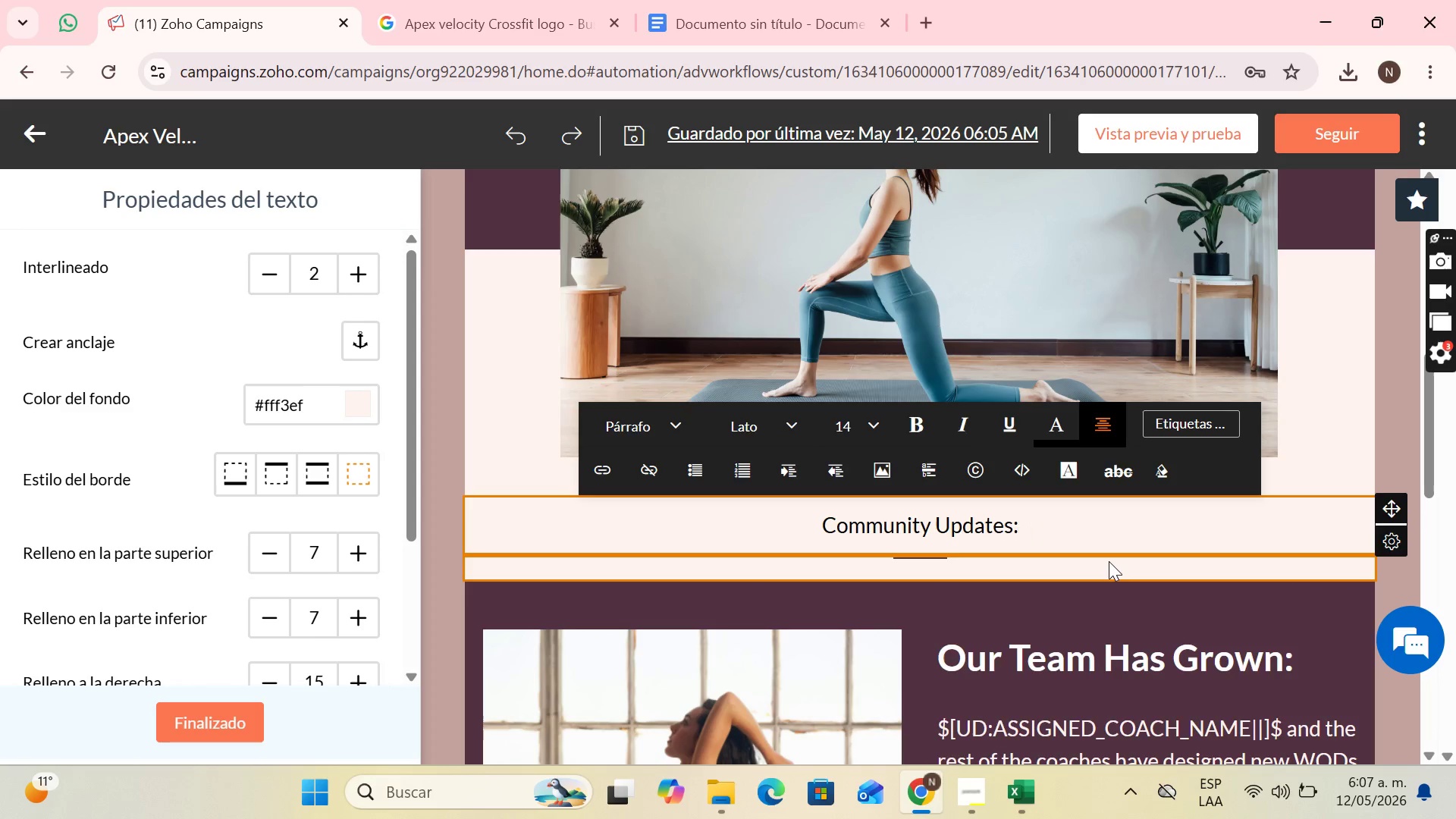 
scroll: coordinate [1322, 543], scroll_direction: down, amount: 2.0
 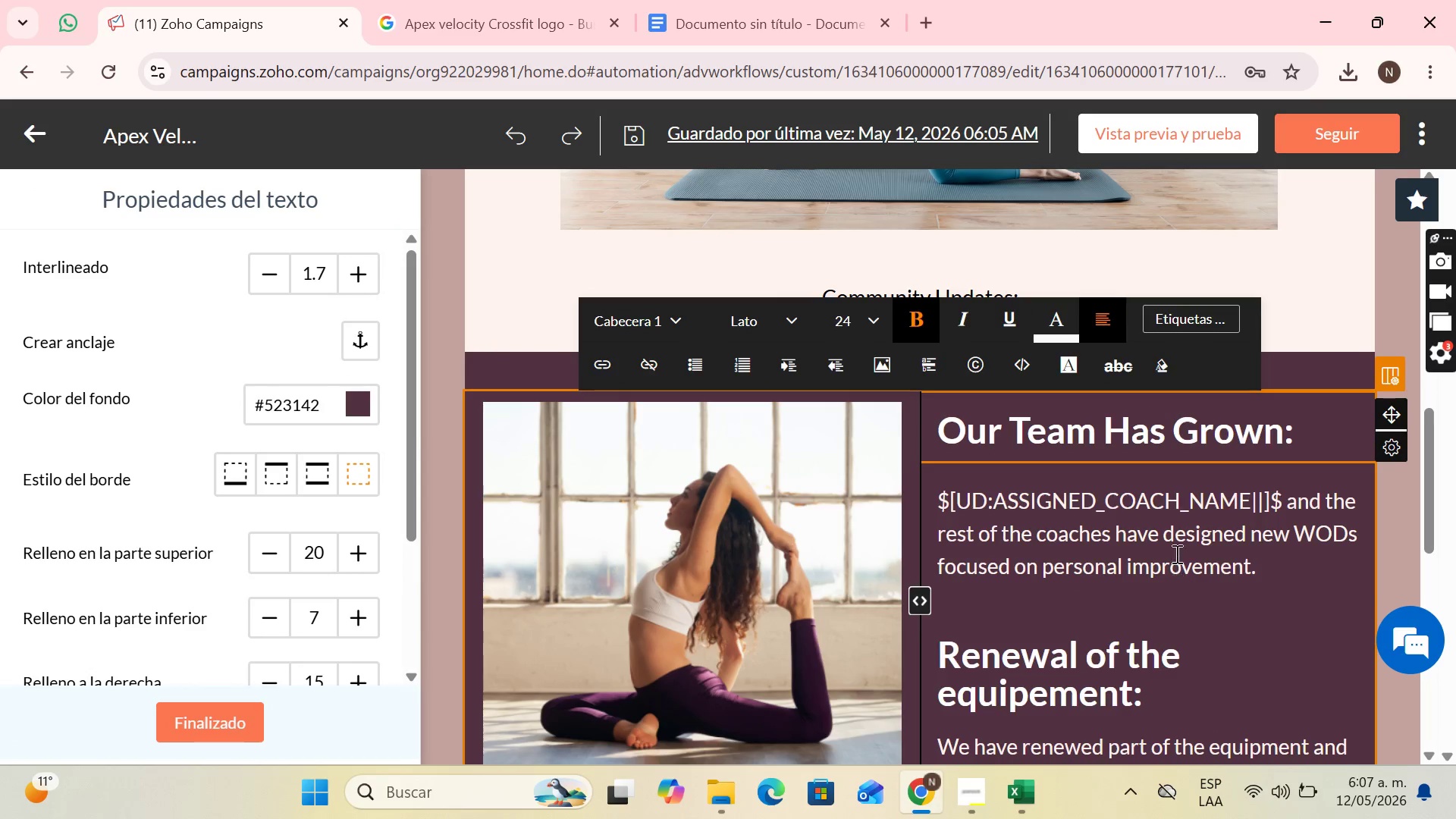 
left_click([1175, 554])
 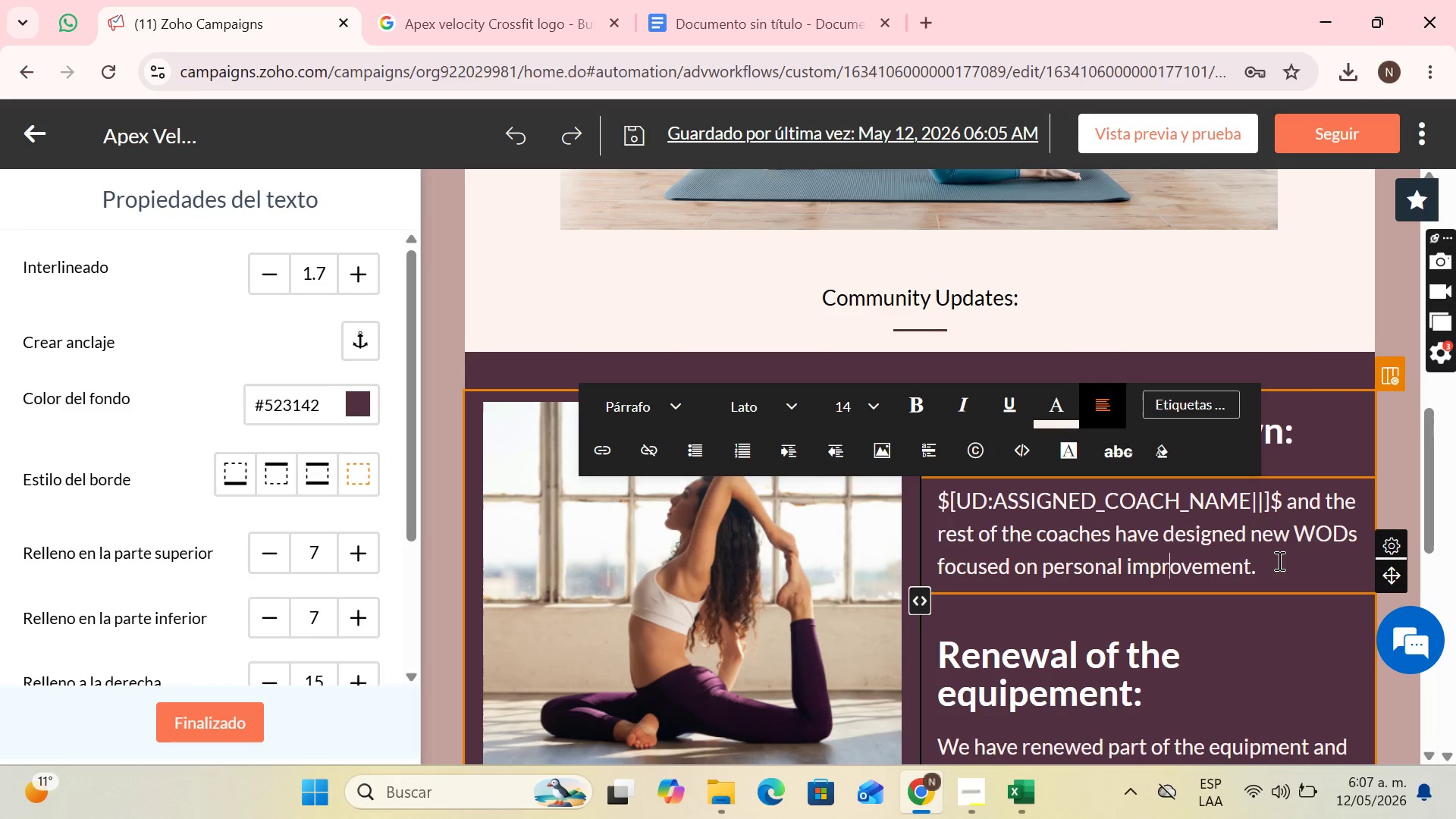 
scroll: coordinate [1272, 561], scroll_direction: down, amount: 1.0
 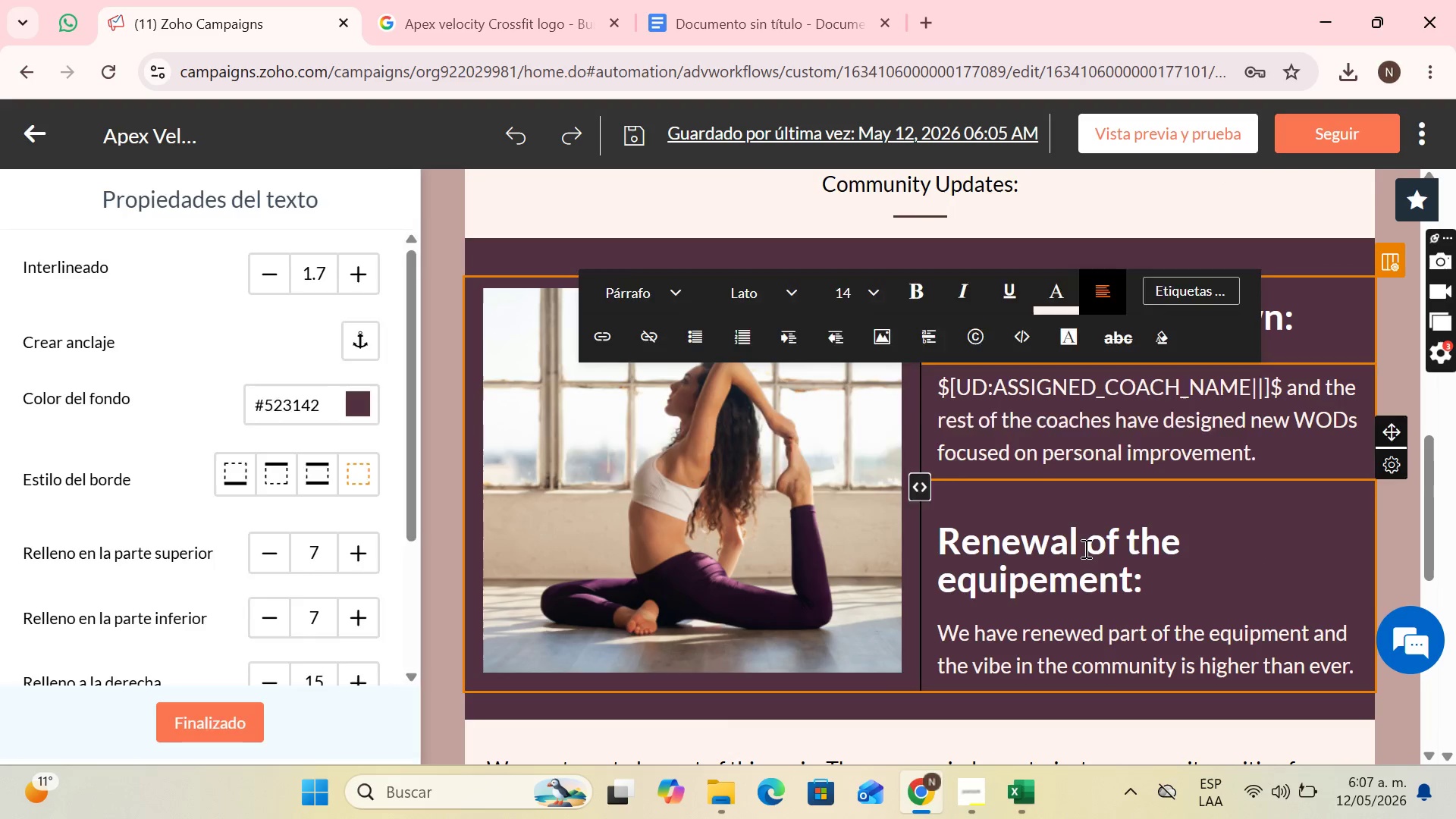 
left_click([1084, 548])
 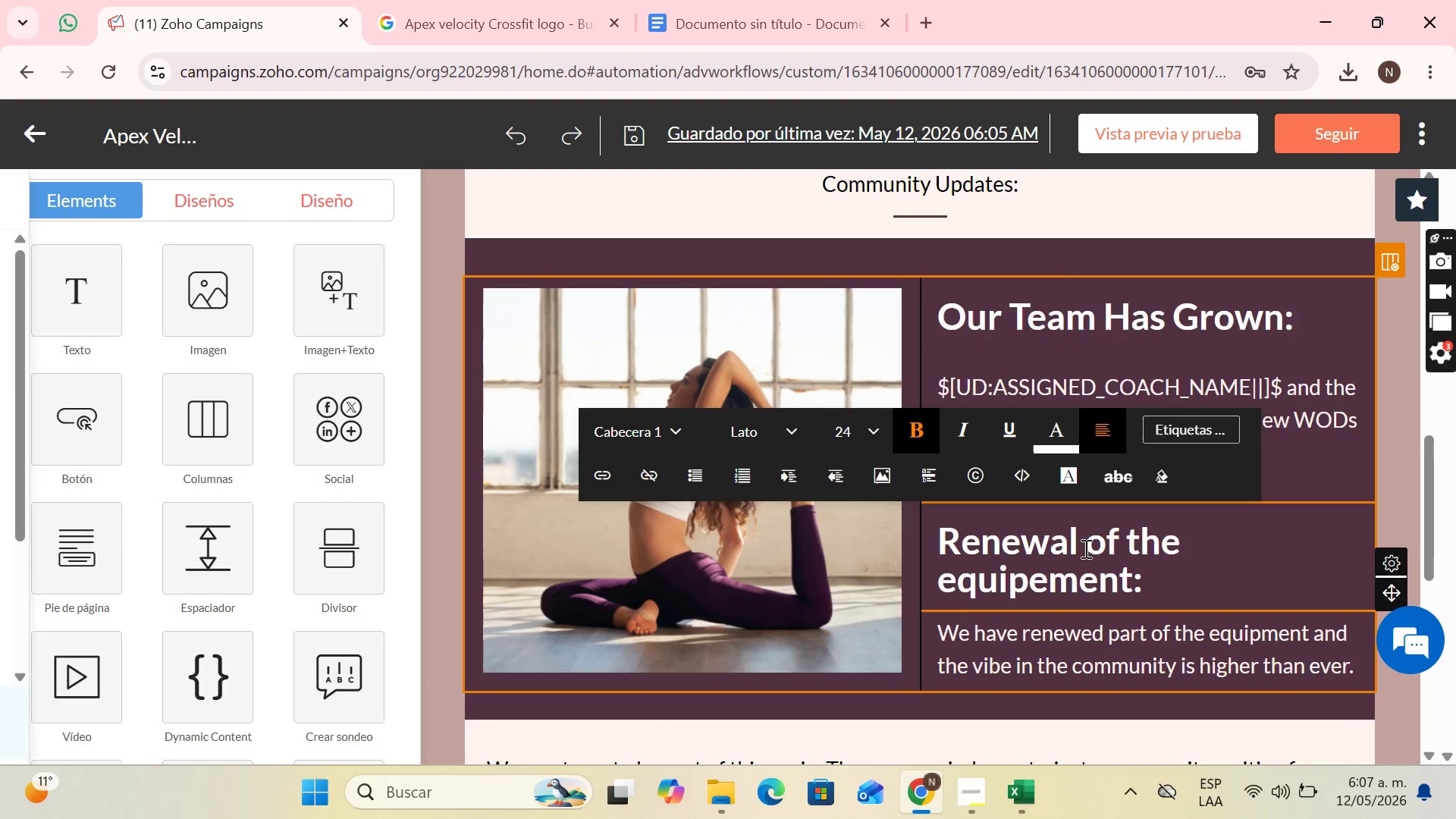 
scroll: coordinate [1084, 548], scroll_direction: down, amount: 2.0
 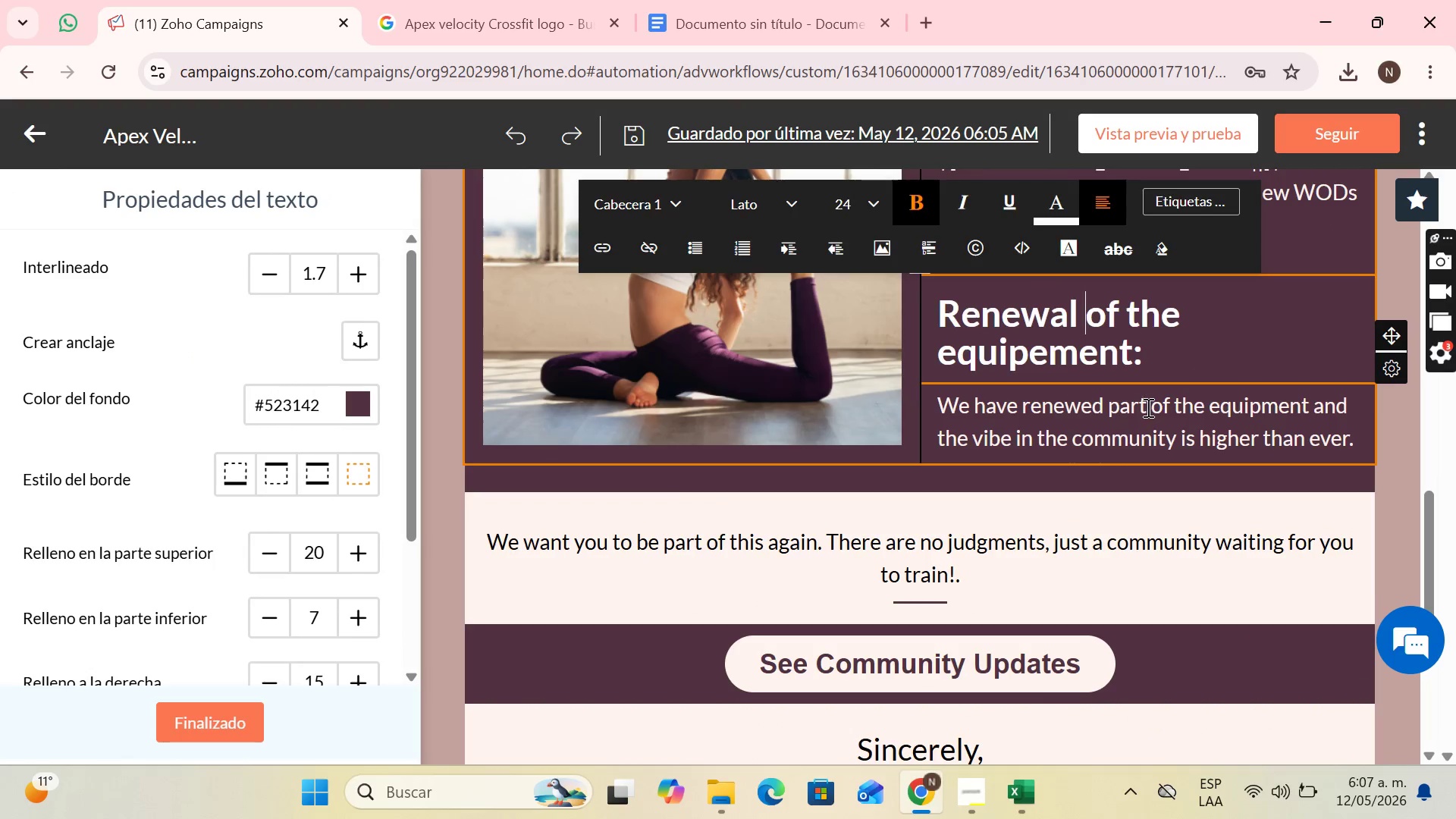 
left_click([1147, 407])
 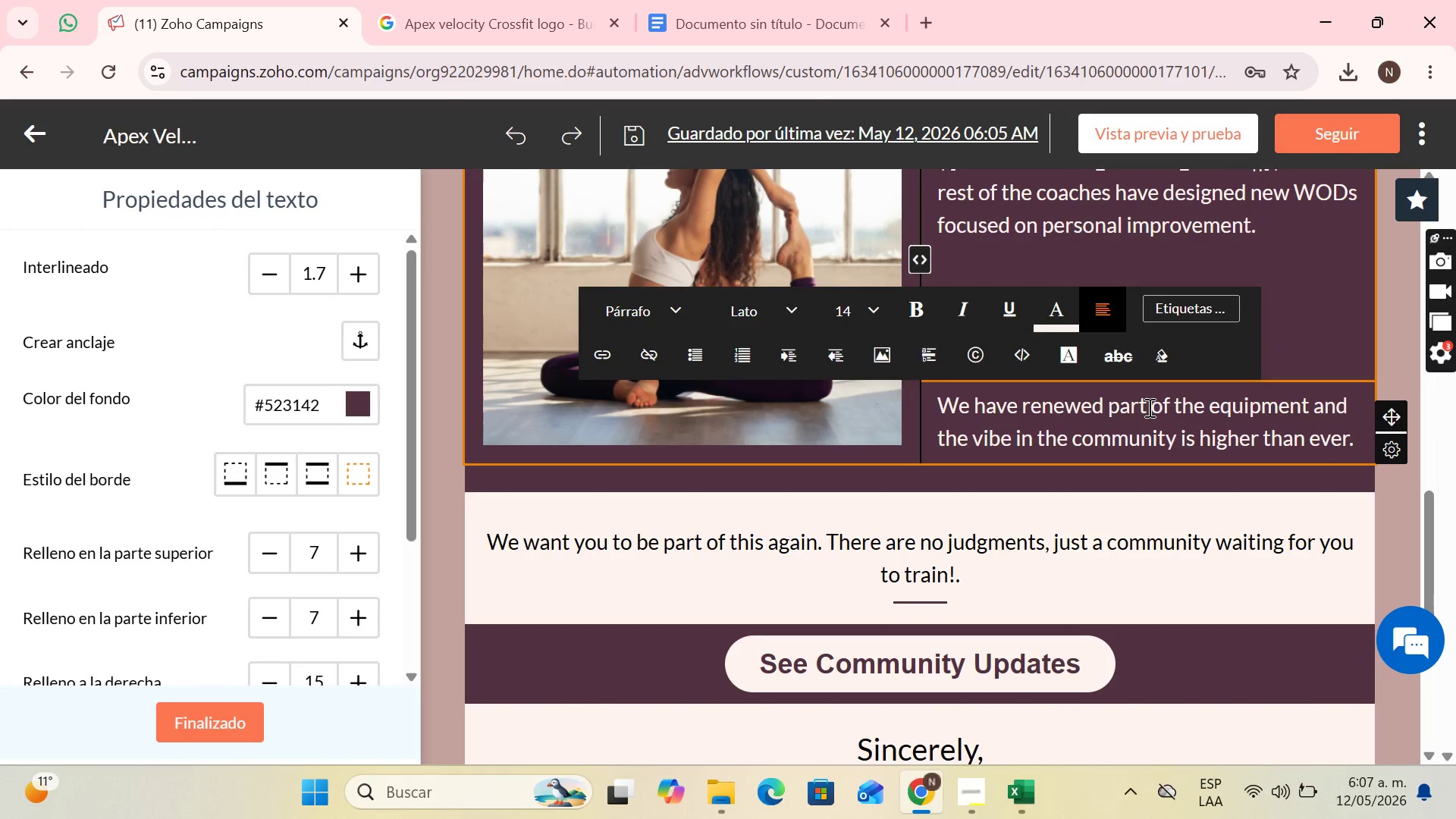 
scroll: coordinate [1148, 409], scroll_direction: down, amount: 1.0
 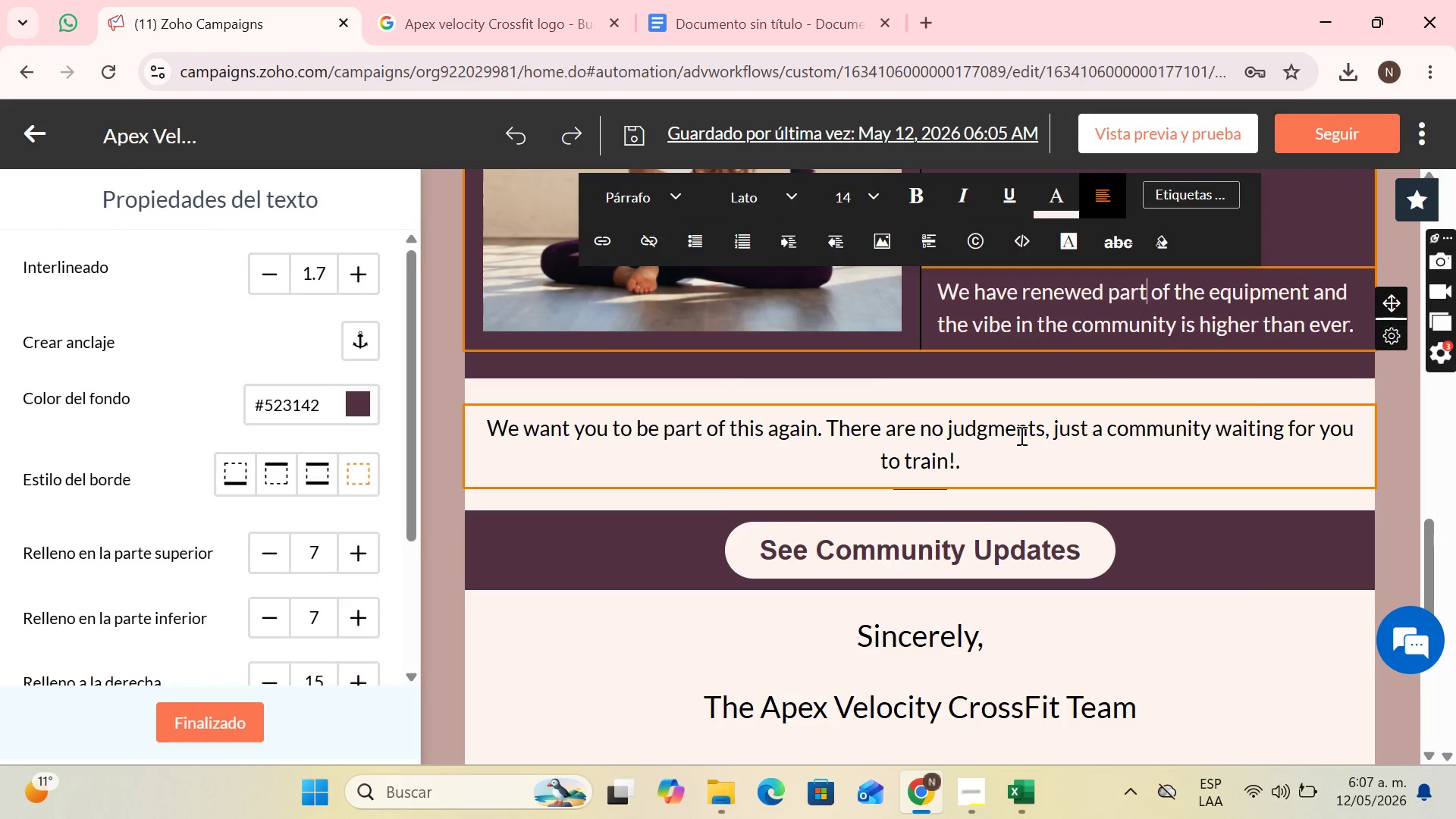 
left_click([1020, 435])
 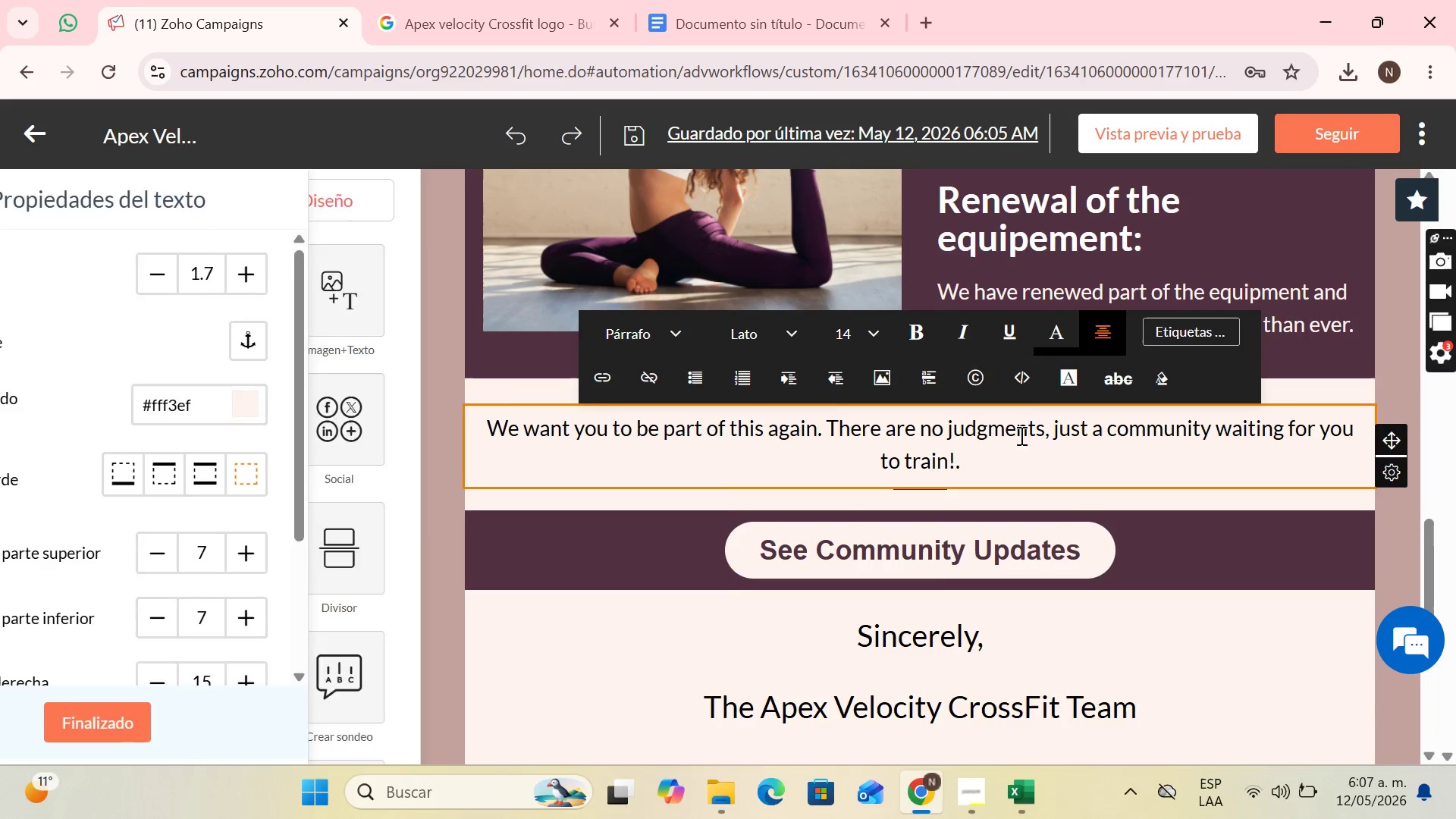 
scroll: coordinate [1020, 435], scroll_direction: down, amount: 1.0
 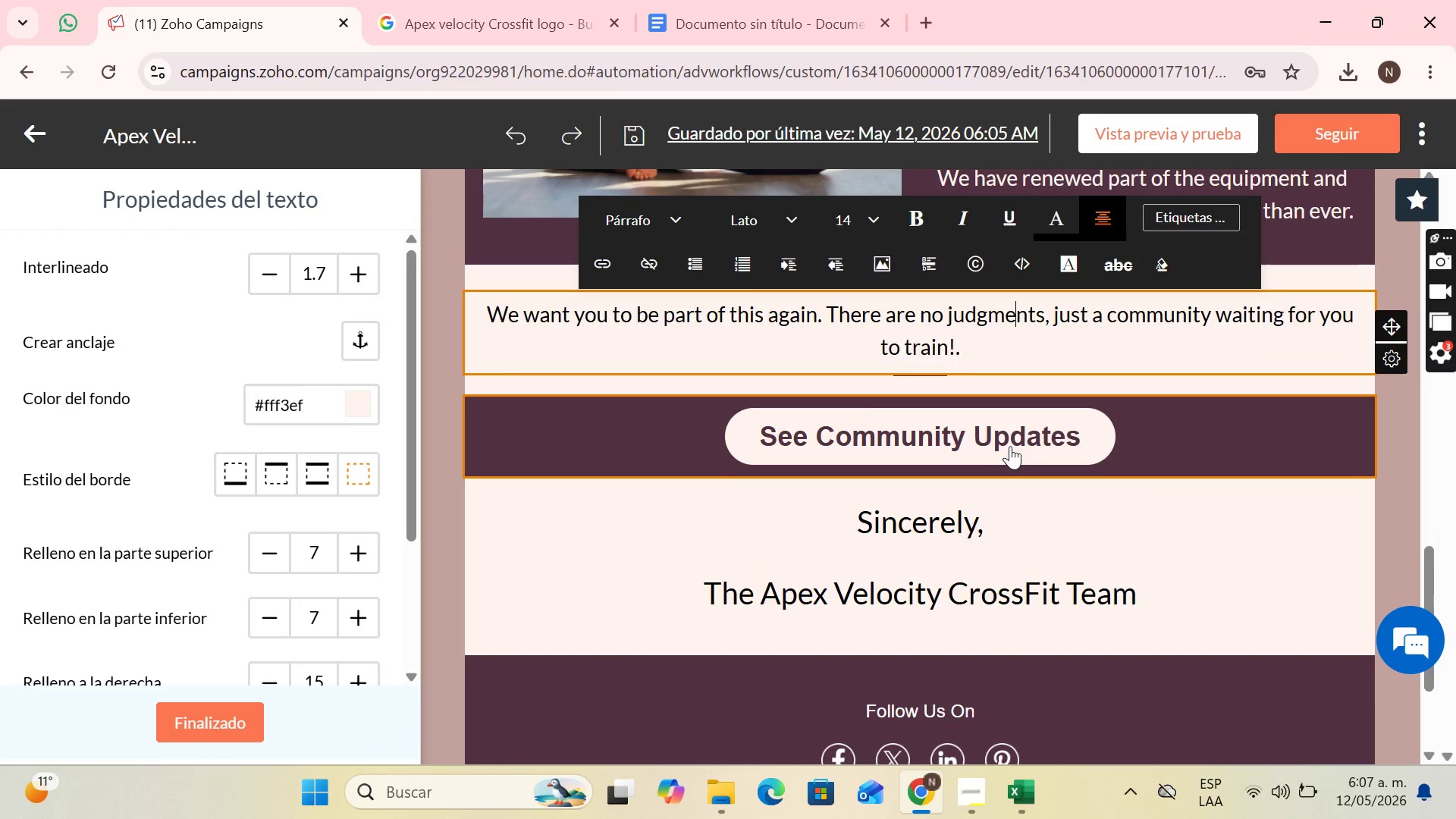 
left_click([1010, 446])
 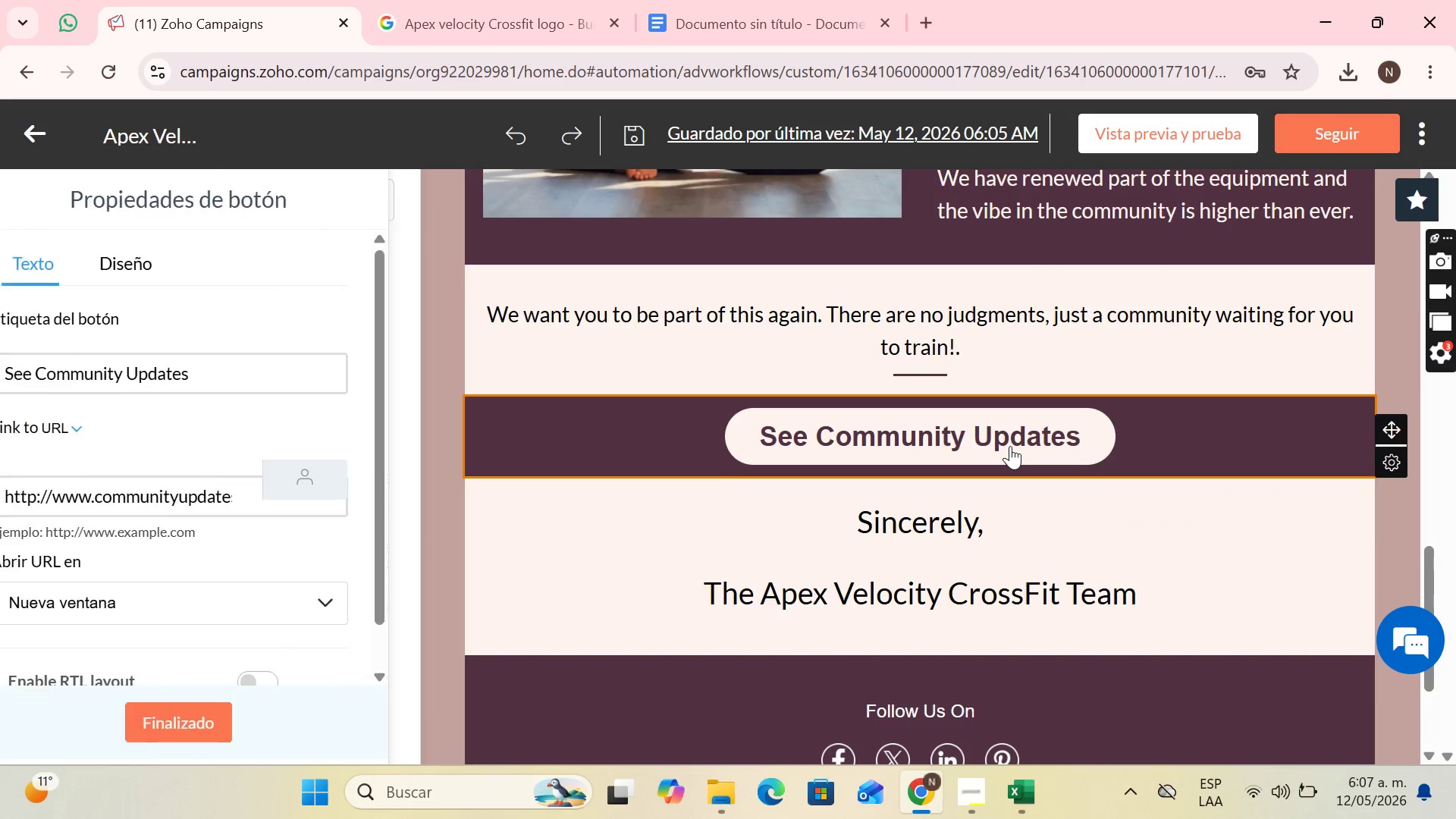 
scroll: coordinate [1010, 446], scroll_direction: down, amount: 1.0
 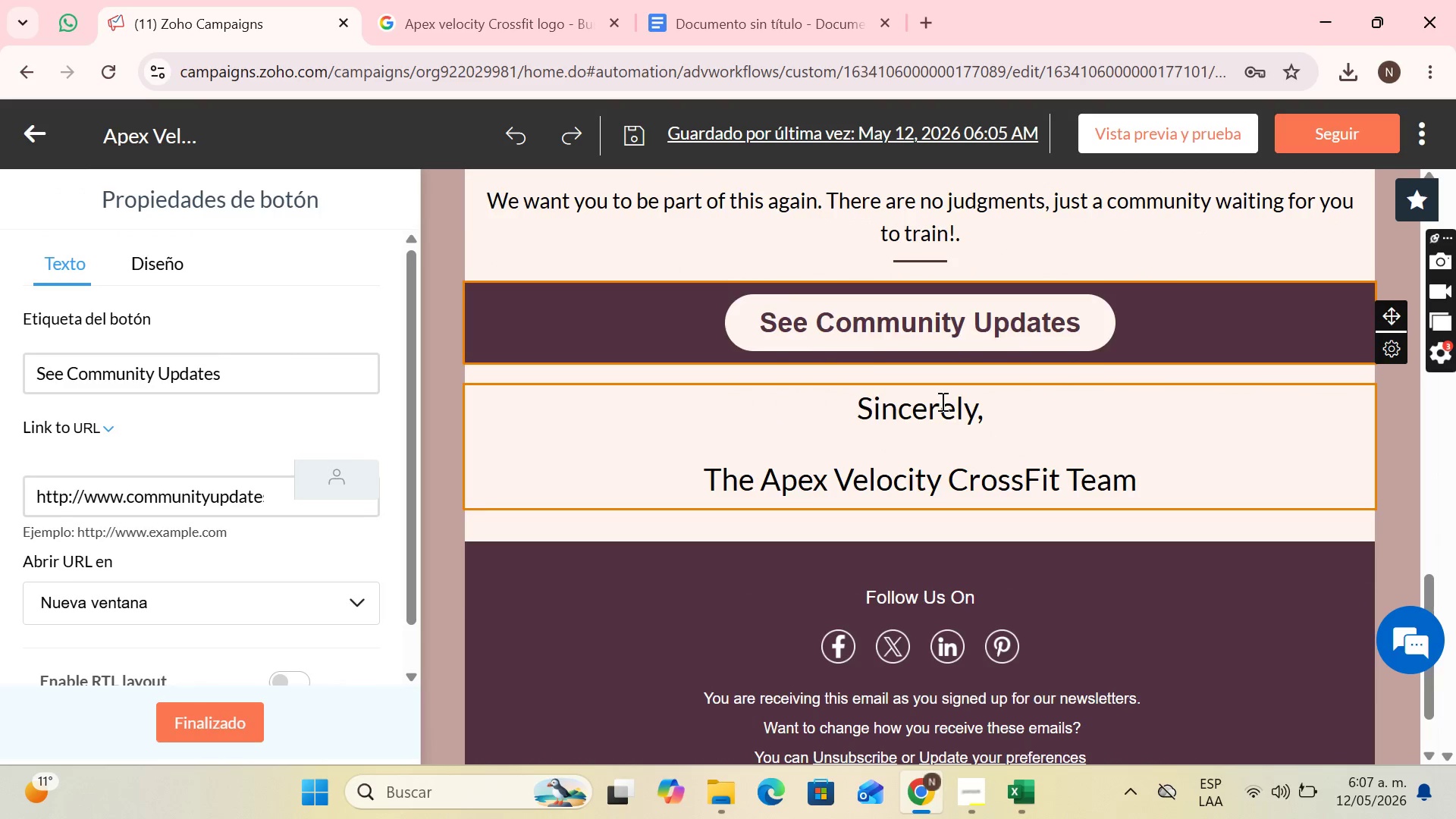 
left_click([941, 401])
 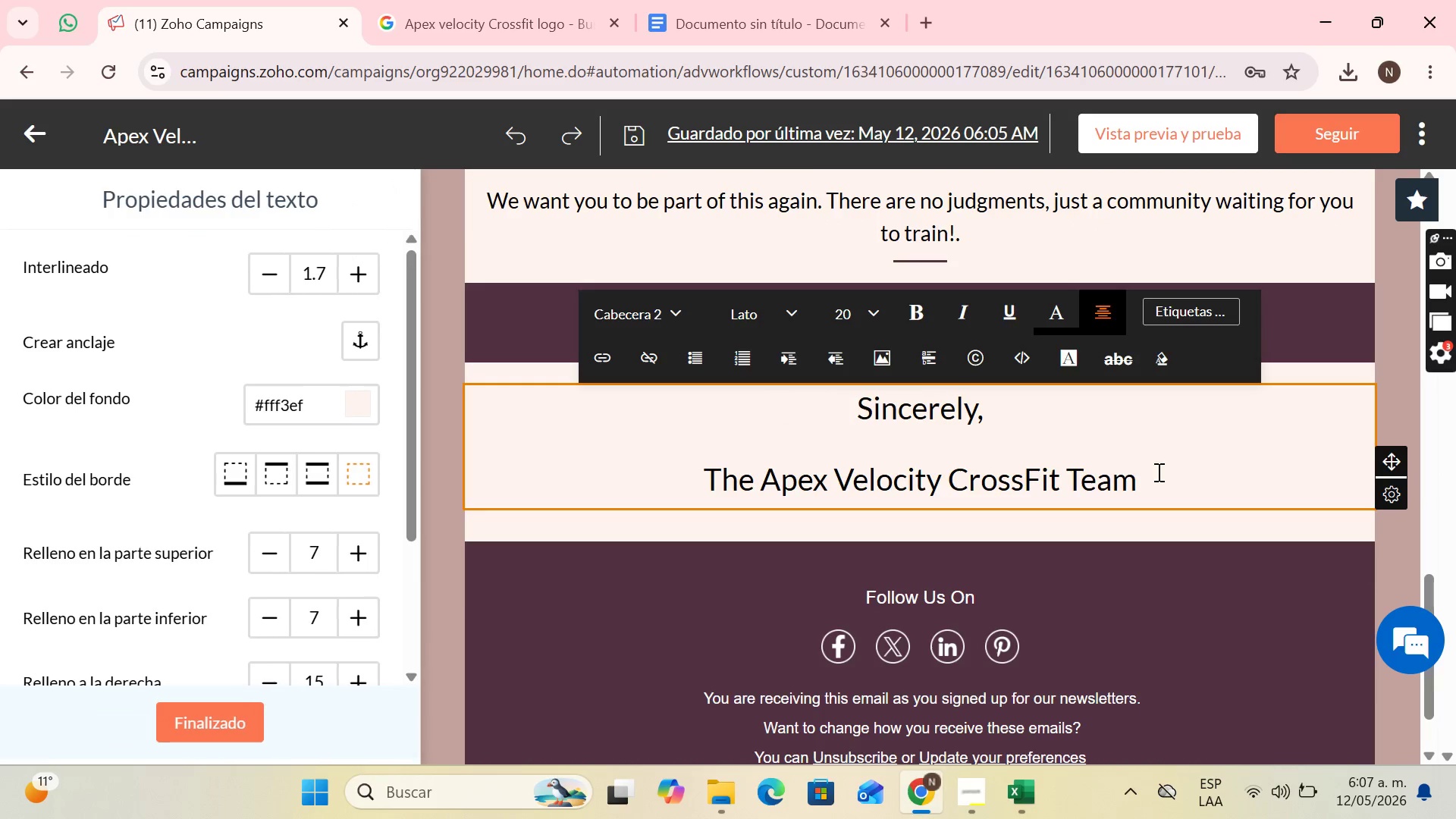 
left_click_drag(start_coordinate=[1157, 472], to_coordinate=[863, 413])
 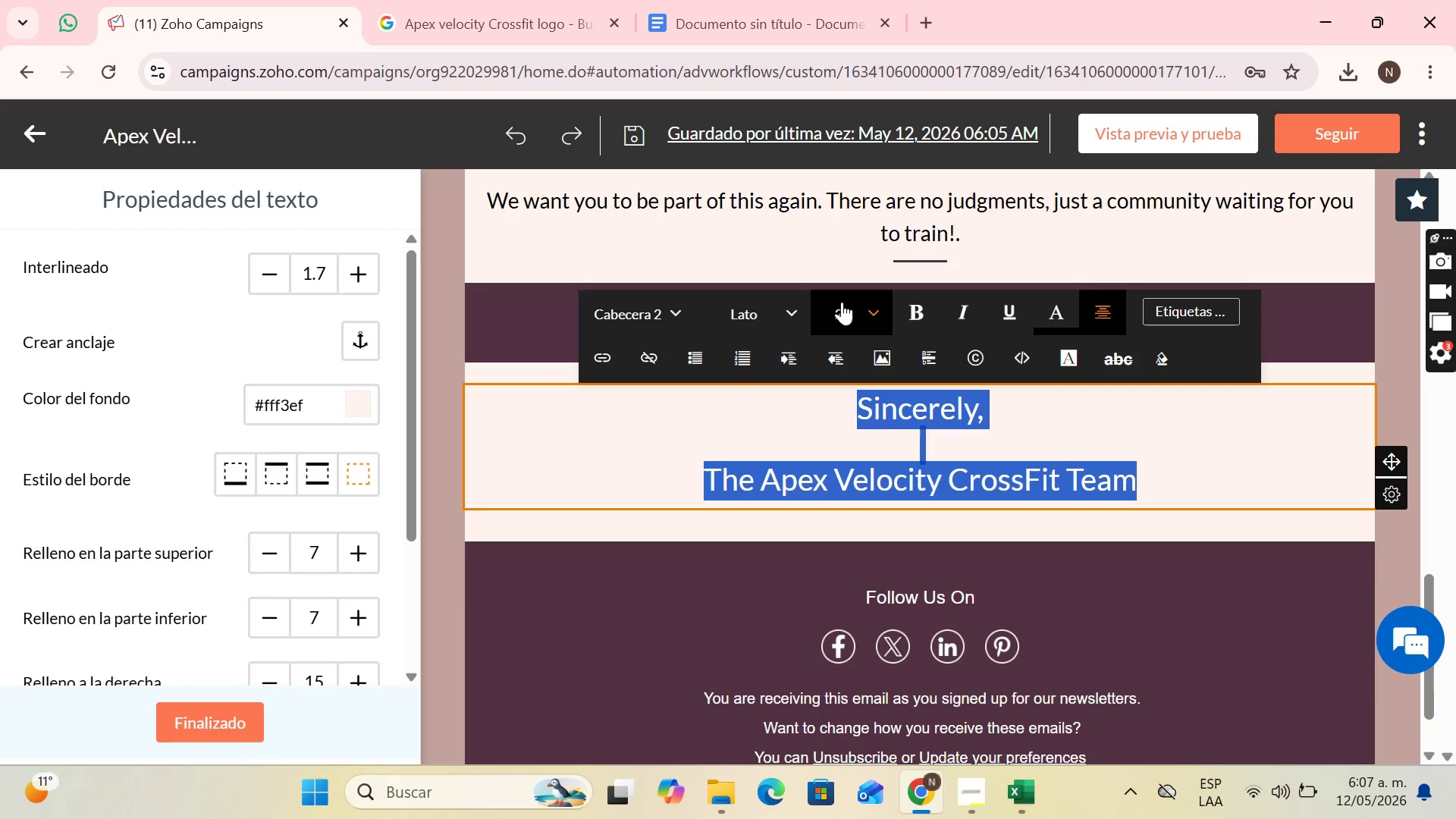 
left_click([842, 302])
 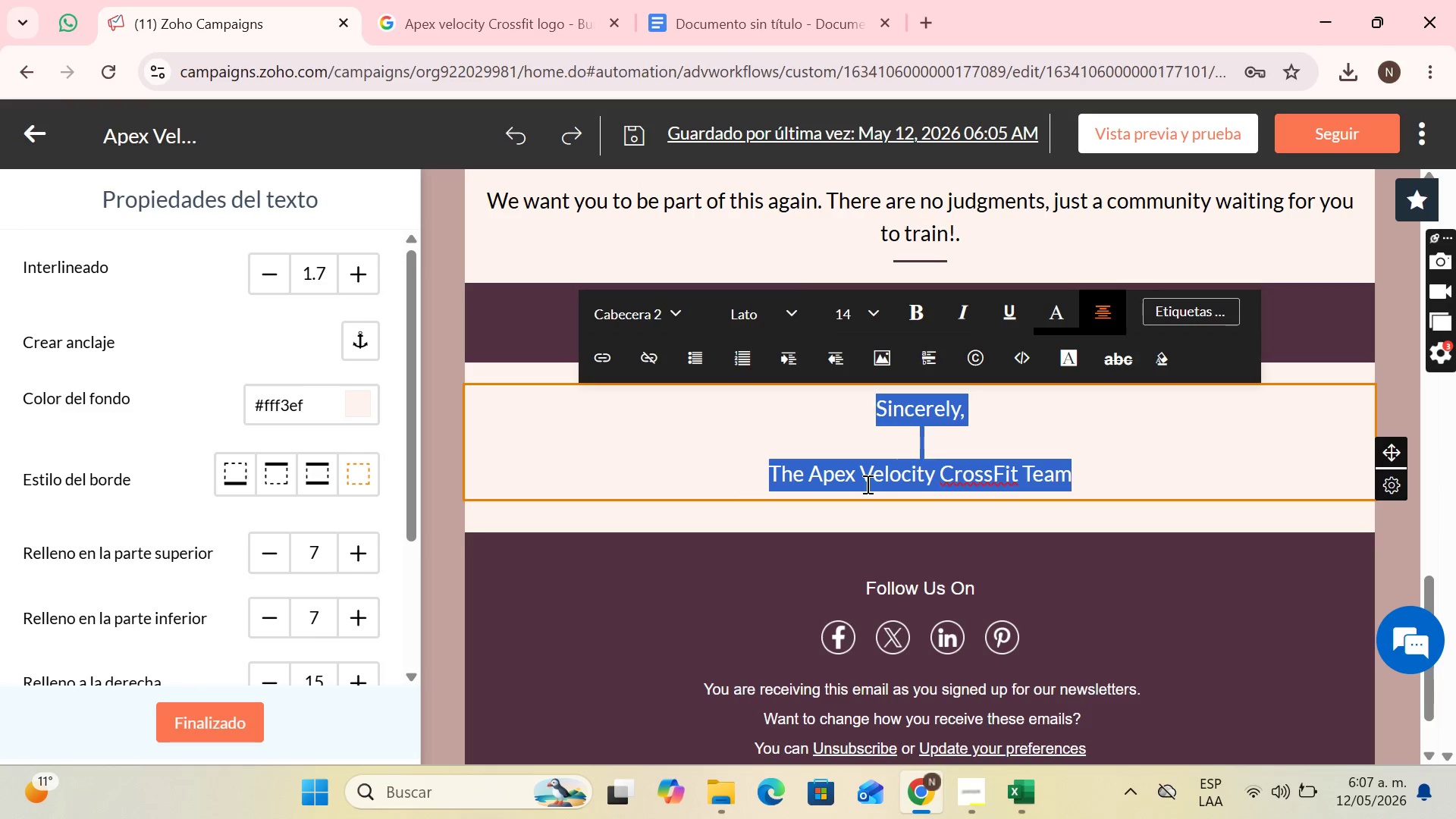 
left_click([1062, 438])
 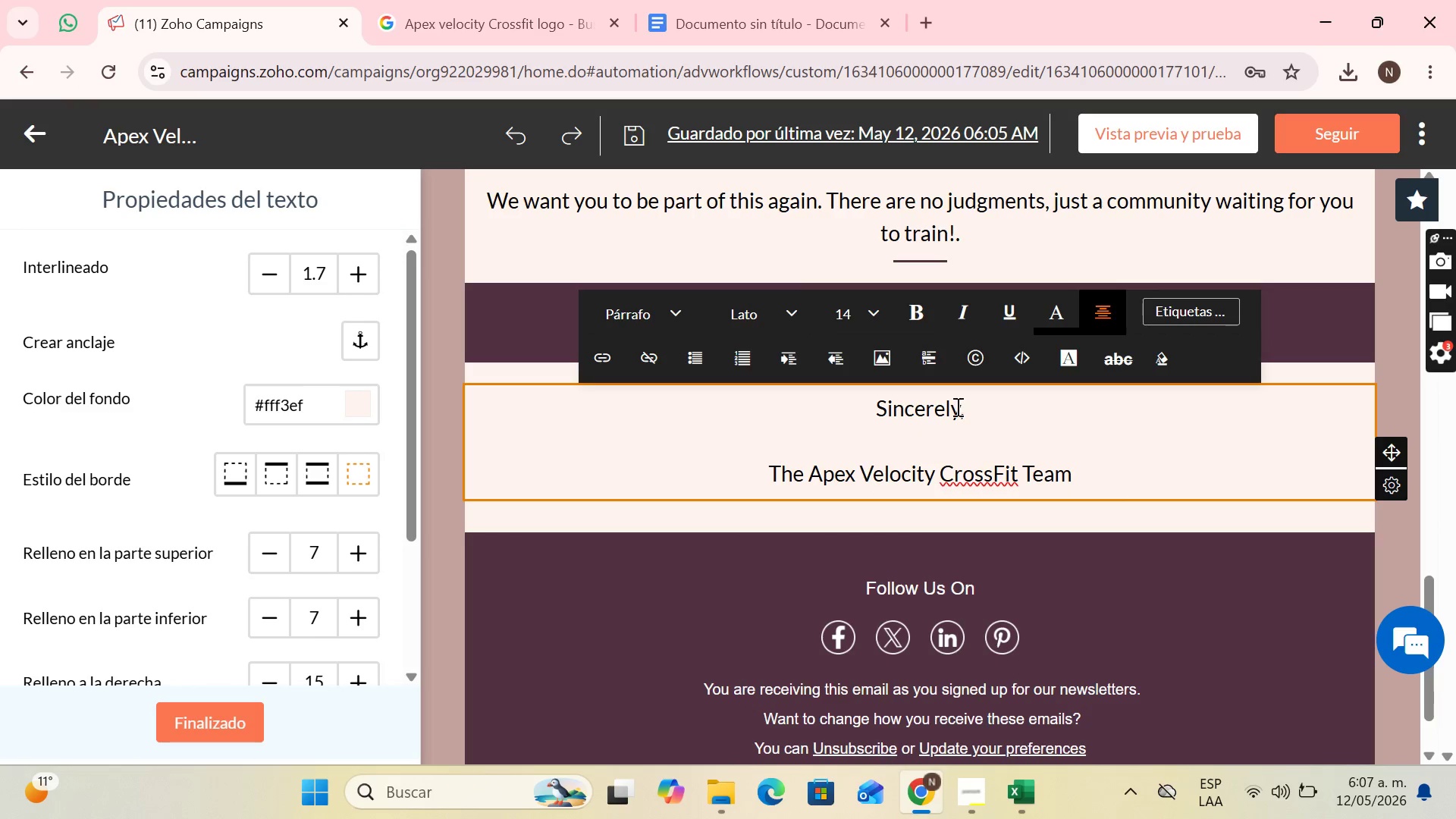 
left_click([952, 404])
 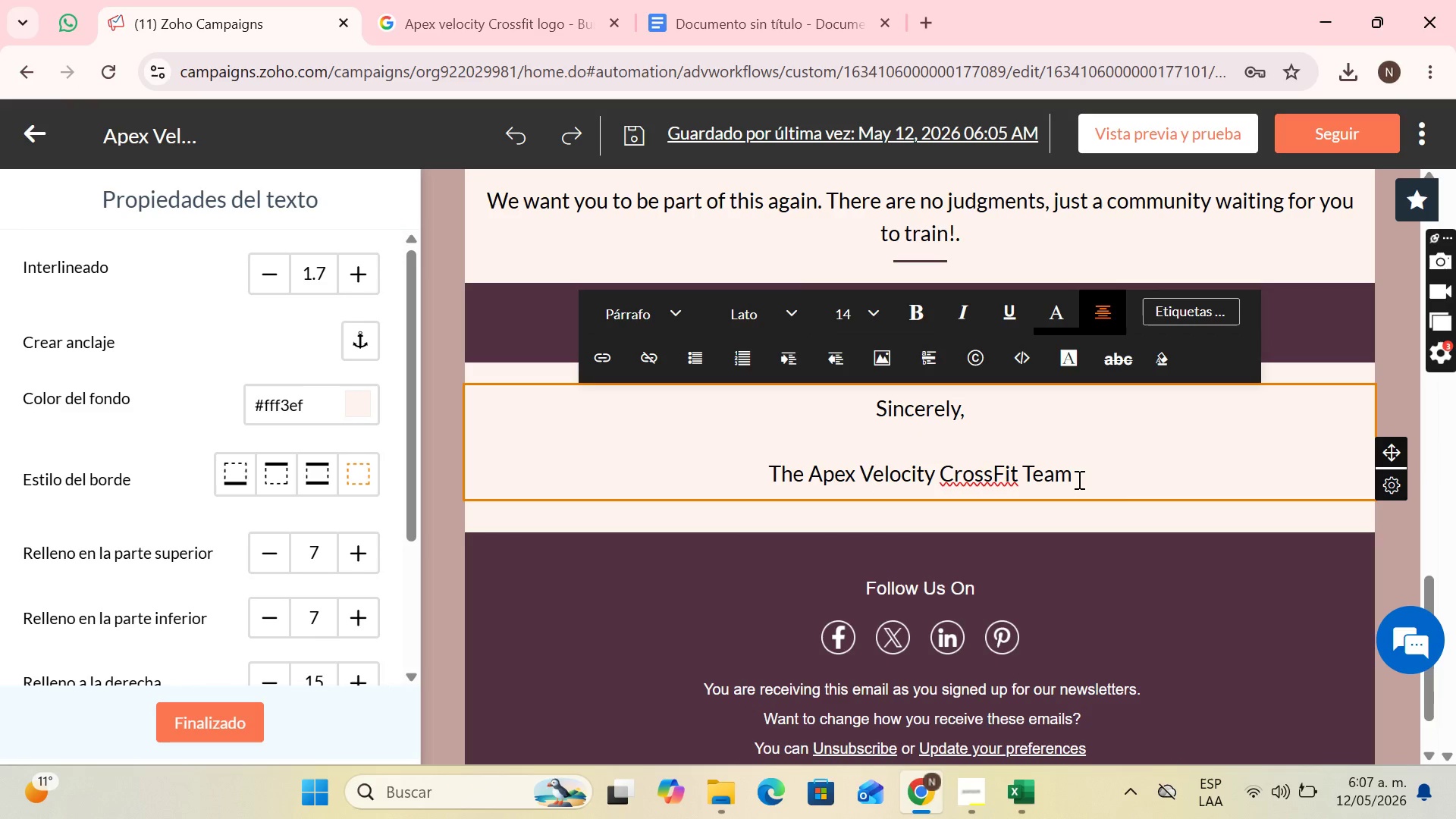 
left_click([1078, 479])
 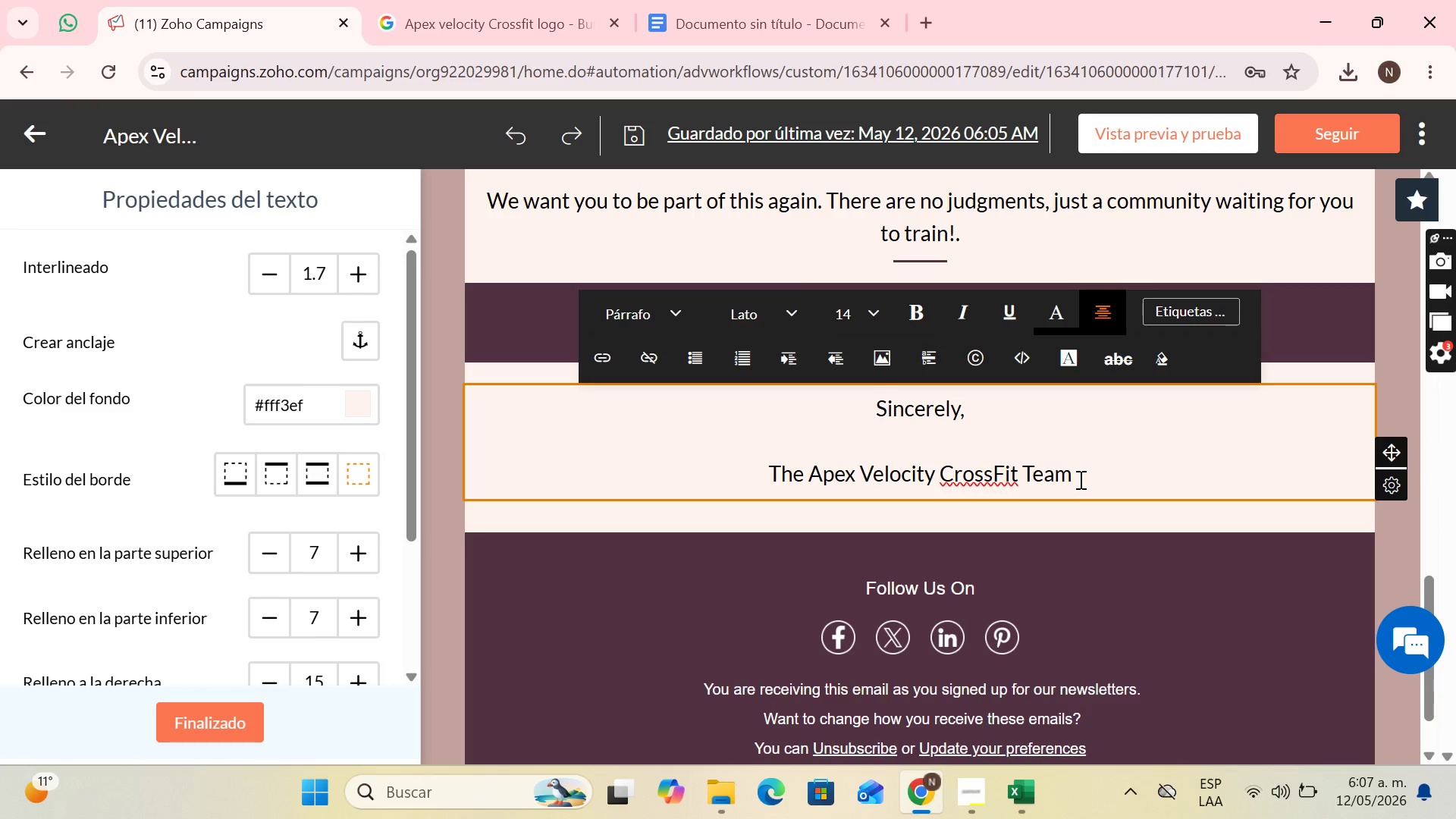 
scroll: coordinate [1086, 477], scroll_direction: up, amount: 6.0
 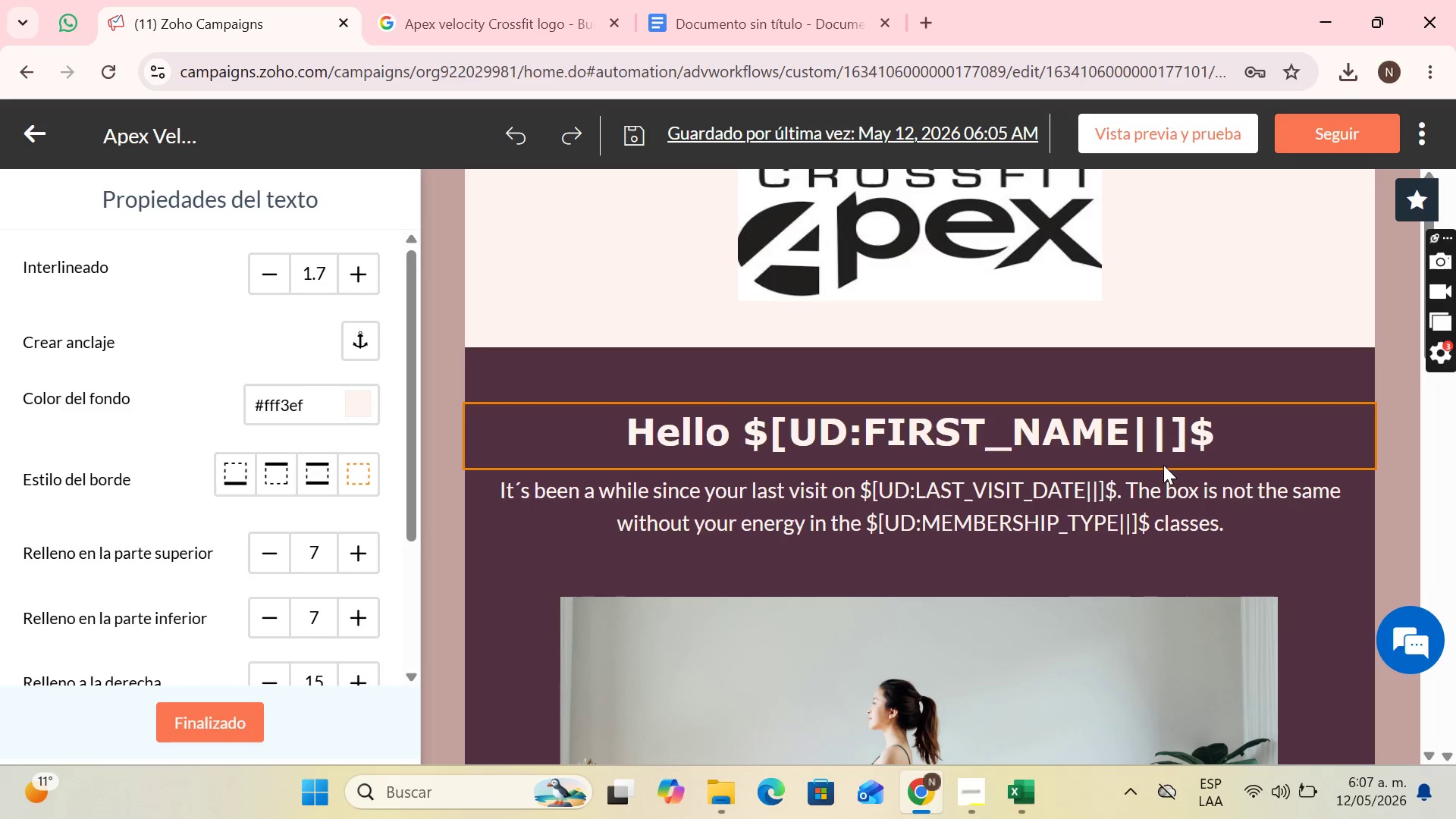 
wait(5.25)
 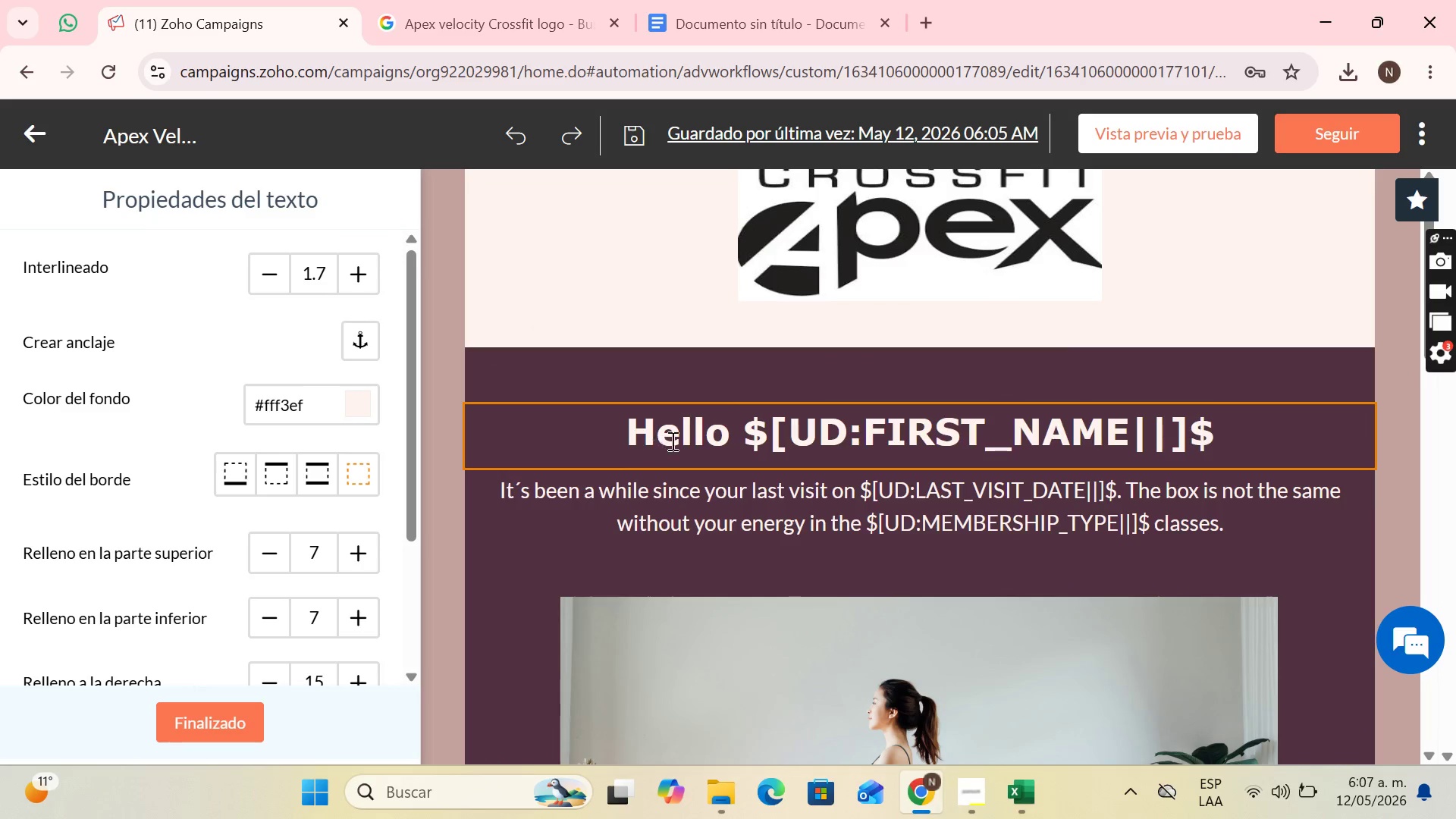 
left_click_drag(start_coordinate=[1122, 487], to_coordinate=[948, 519])
 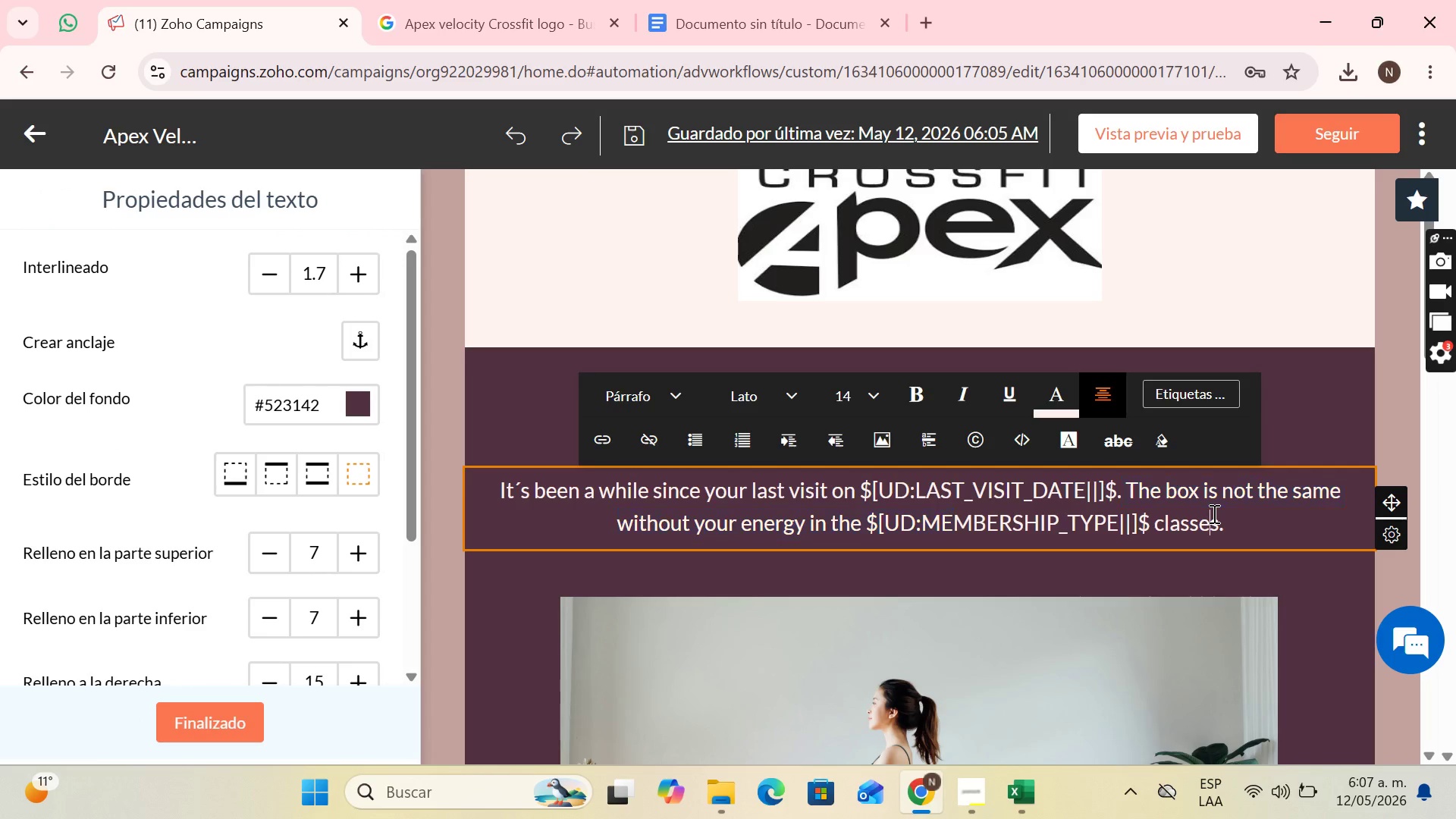 
left_click([1213, 513])
 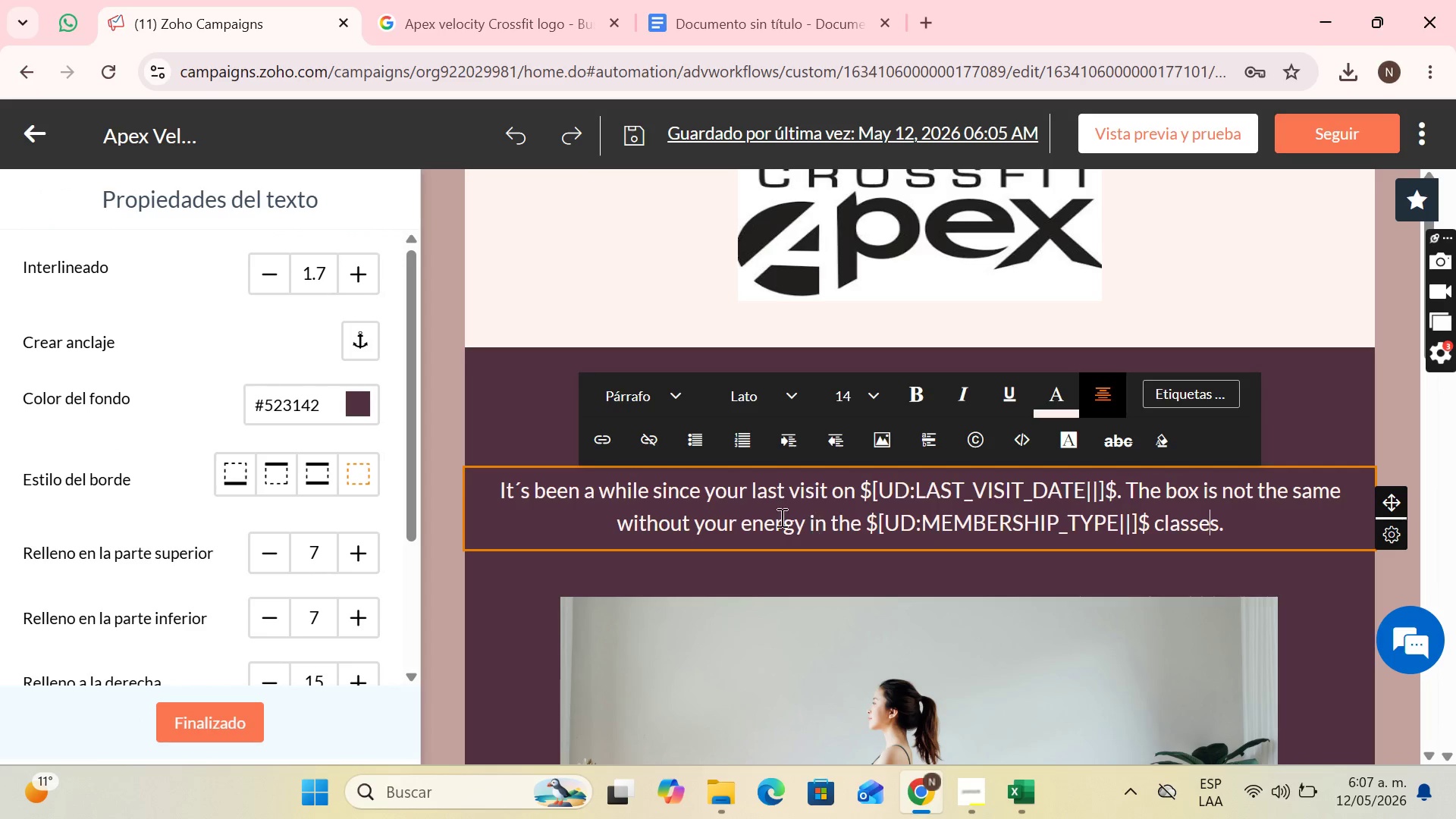 
left_click_drag(start_coordinate=[742, 516], to_coordinate=[1226, 522])
 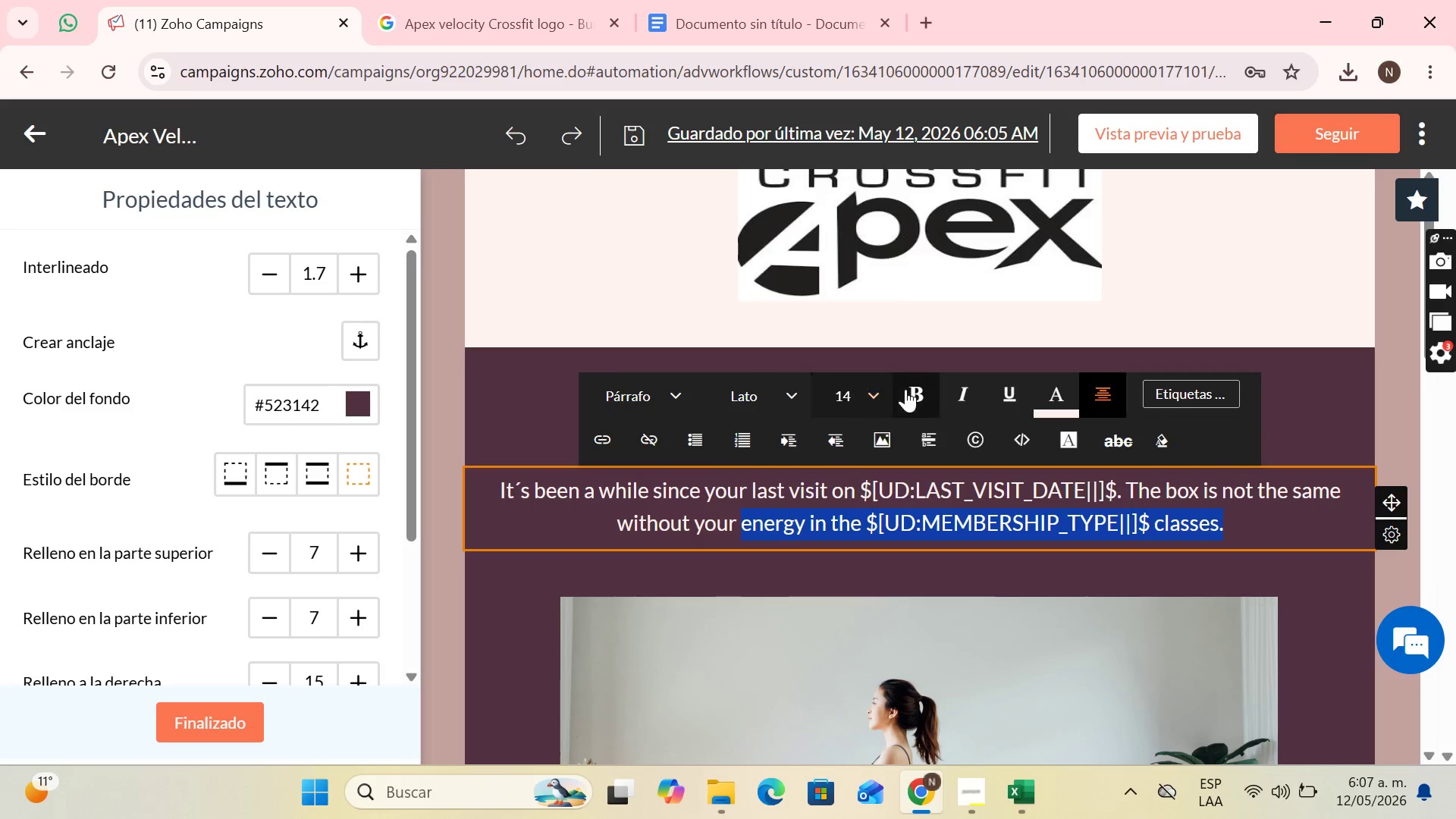 
left_click([906, 390])
 